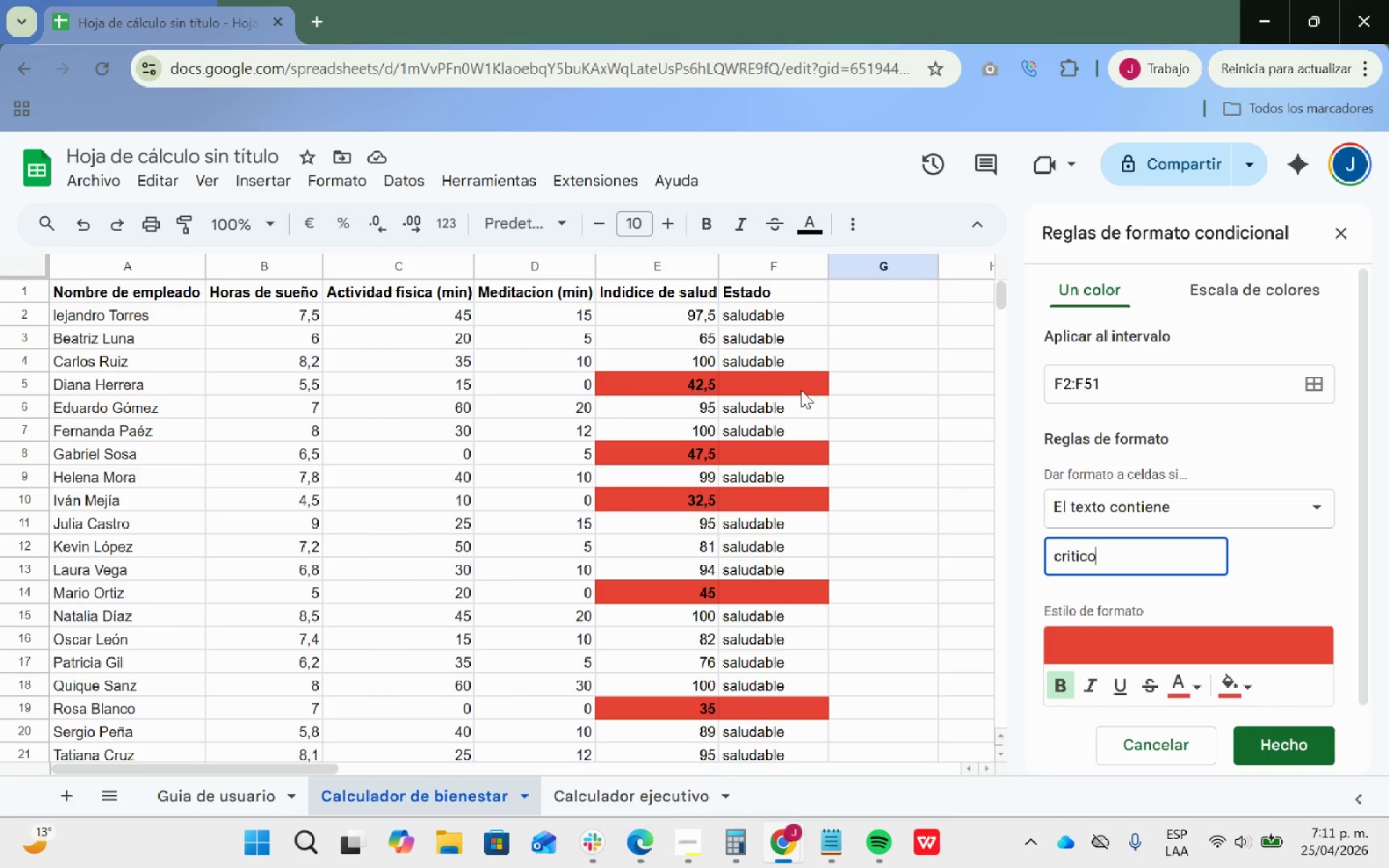 
double_click([789, 383])
 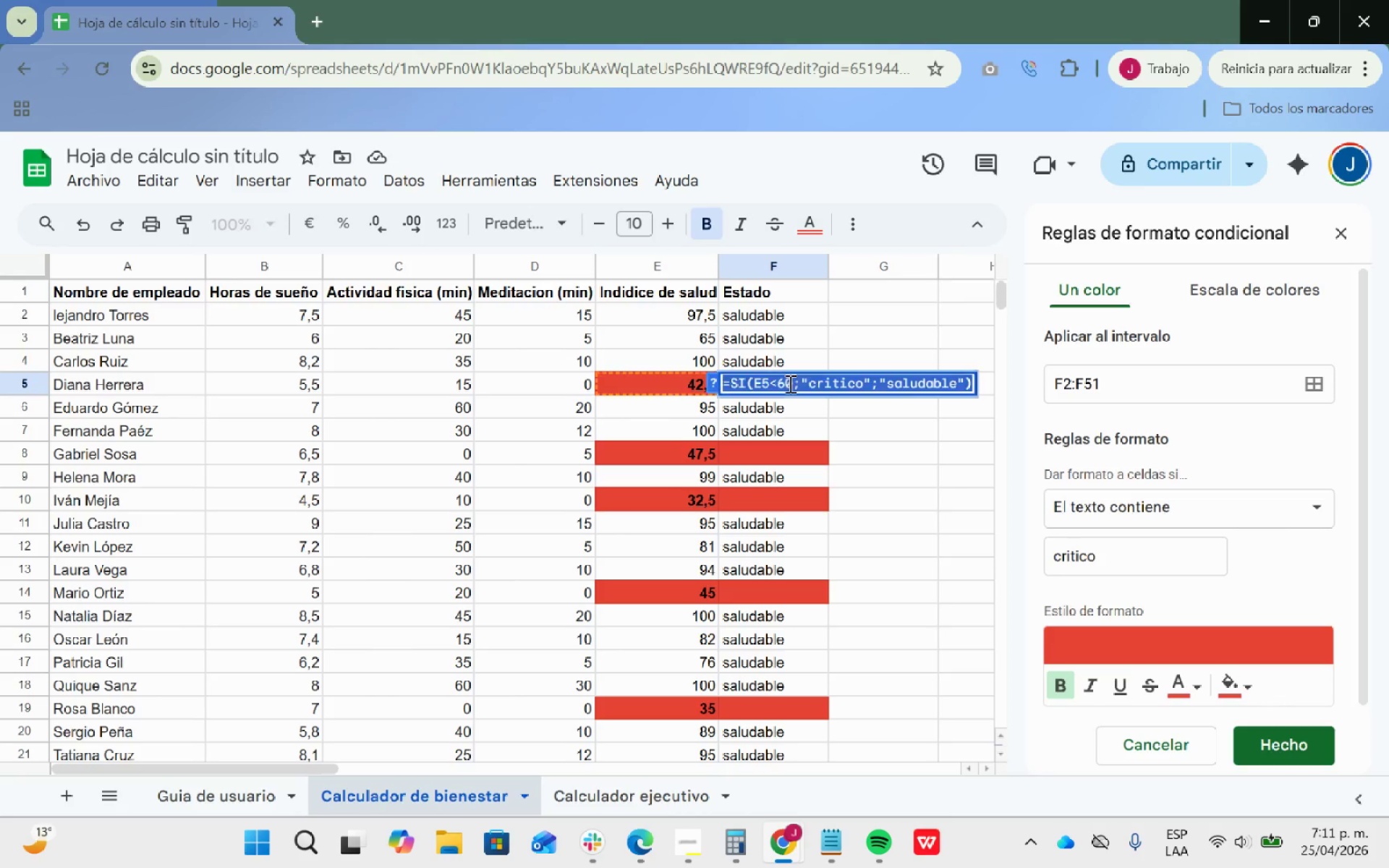 
triple_click([789, 383])
 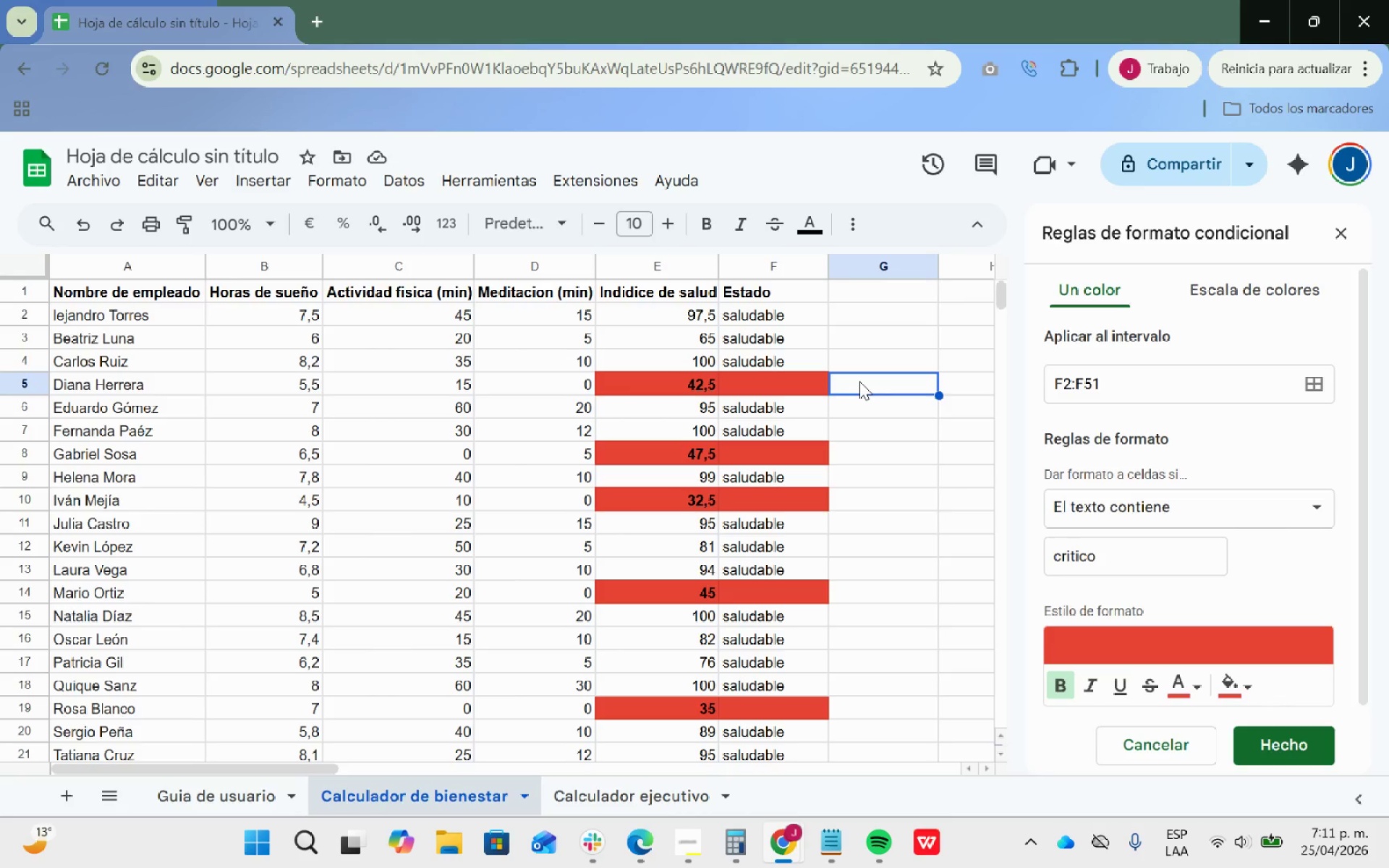 
type(critico)
 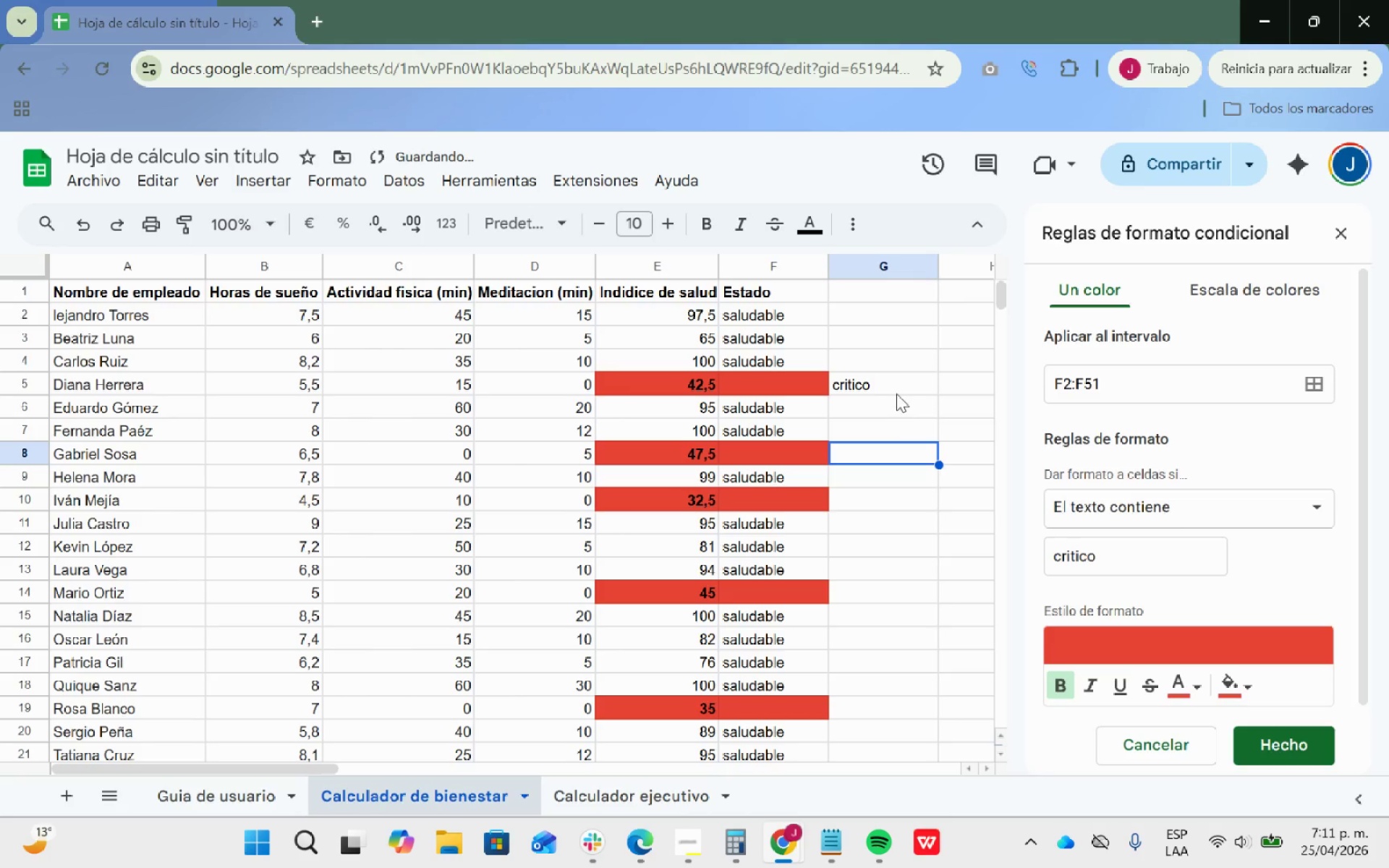 
key(Control+ControlLeft)
 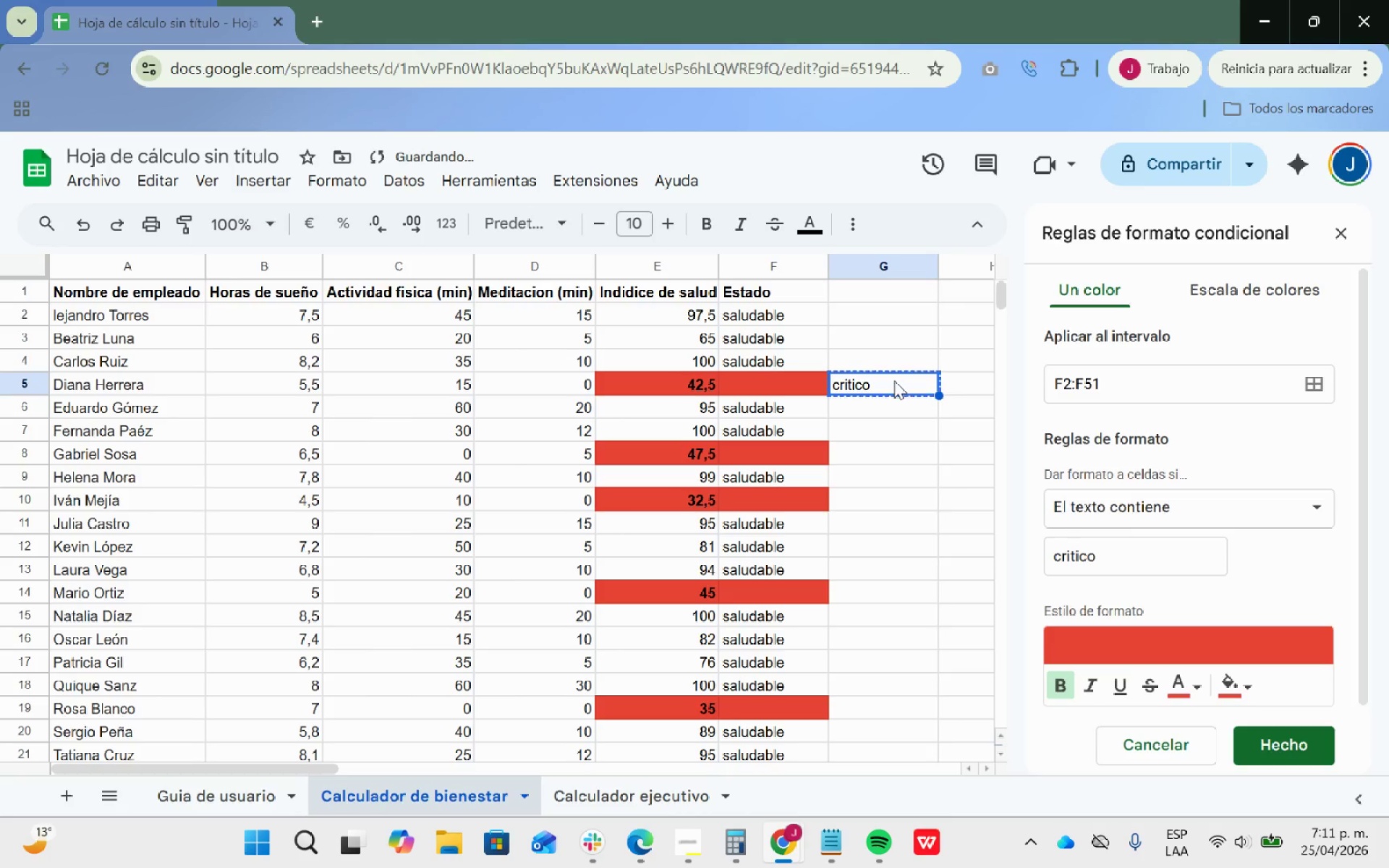 
key(Control+C)
 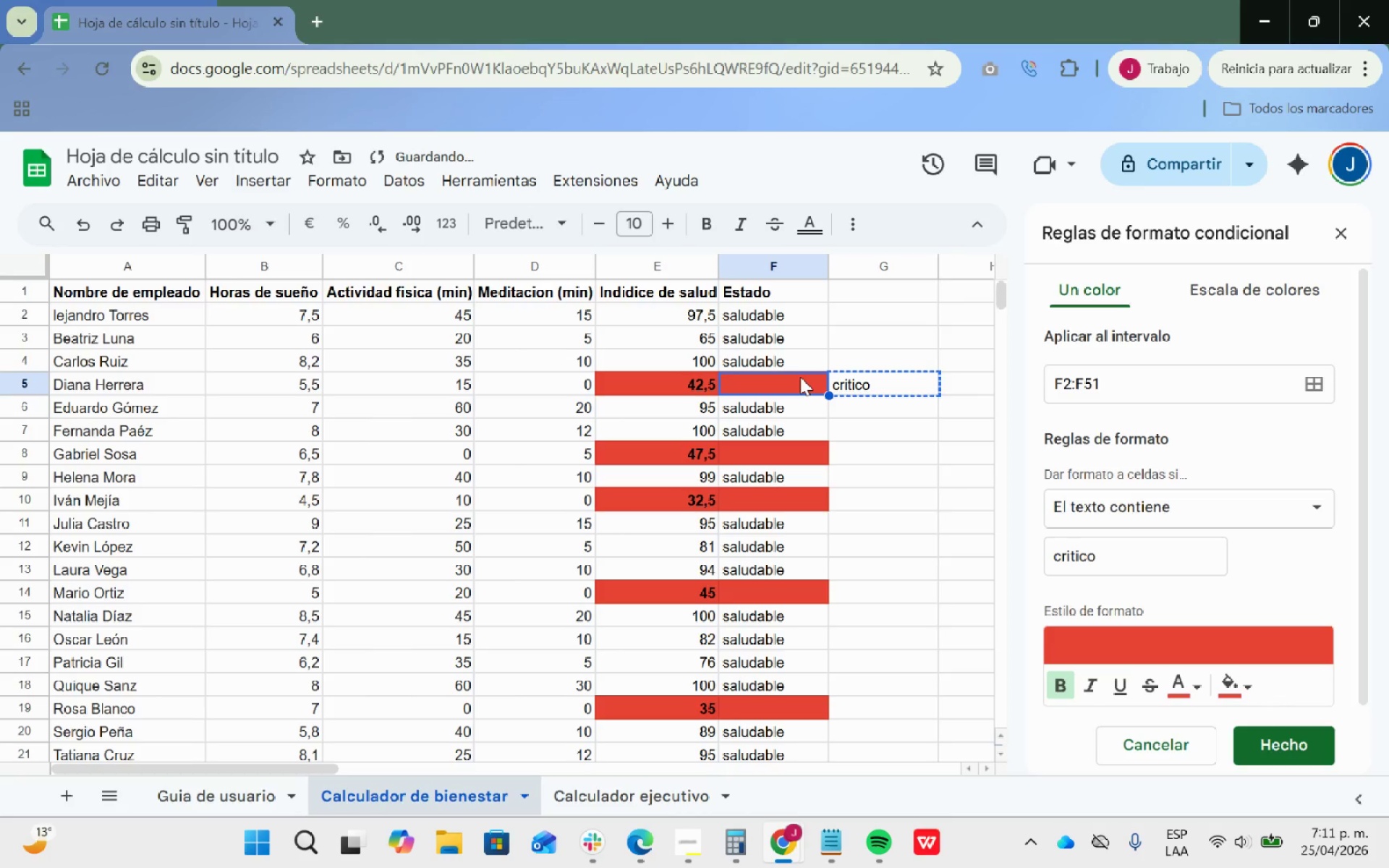 
key(Control+ControlLeft)
 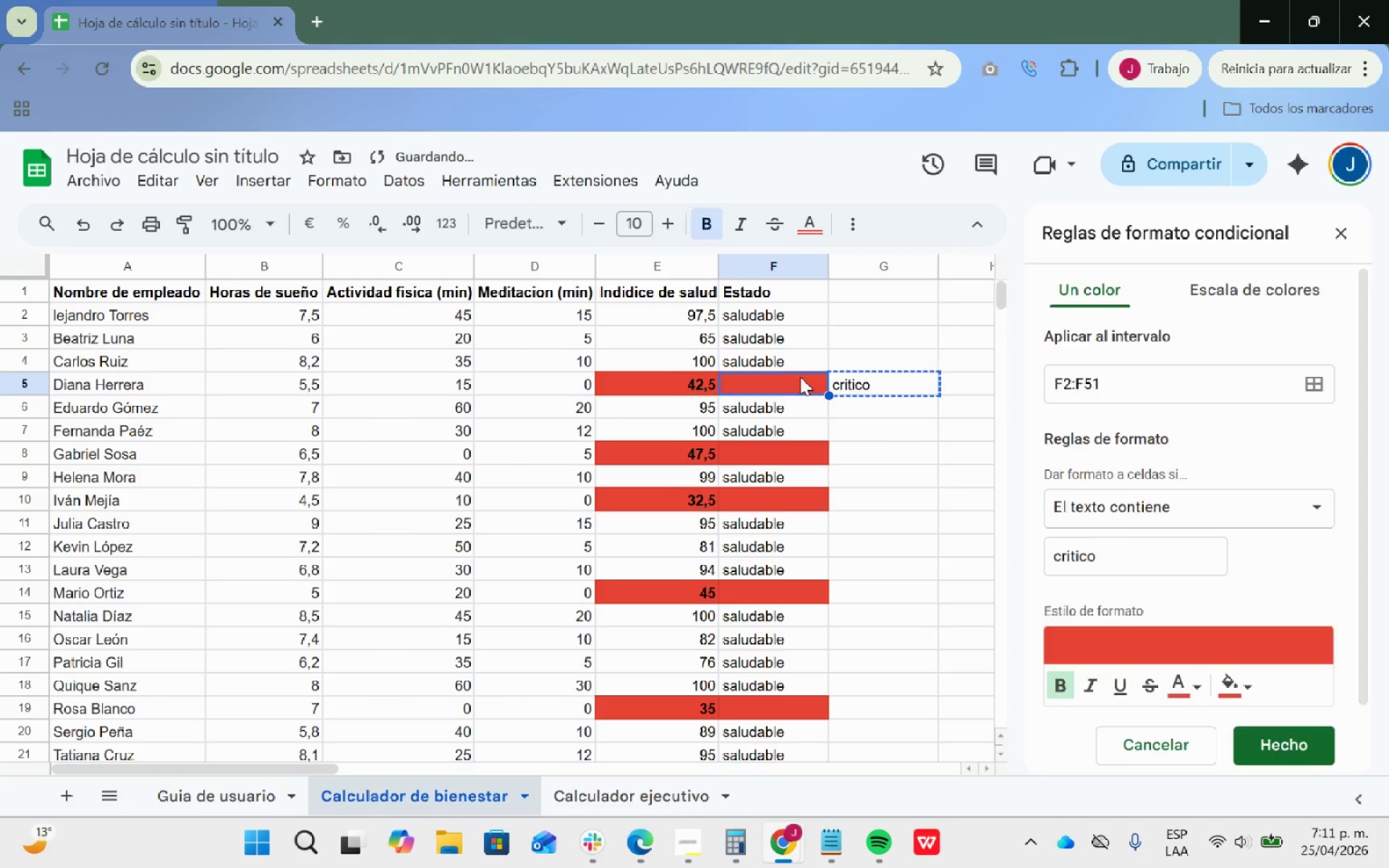 
key(Control+V)
 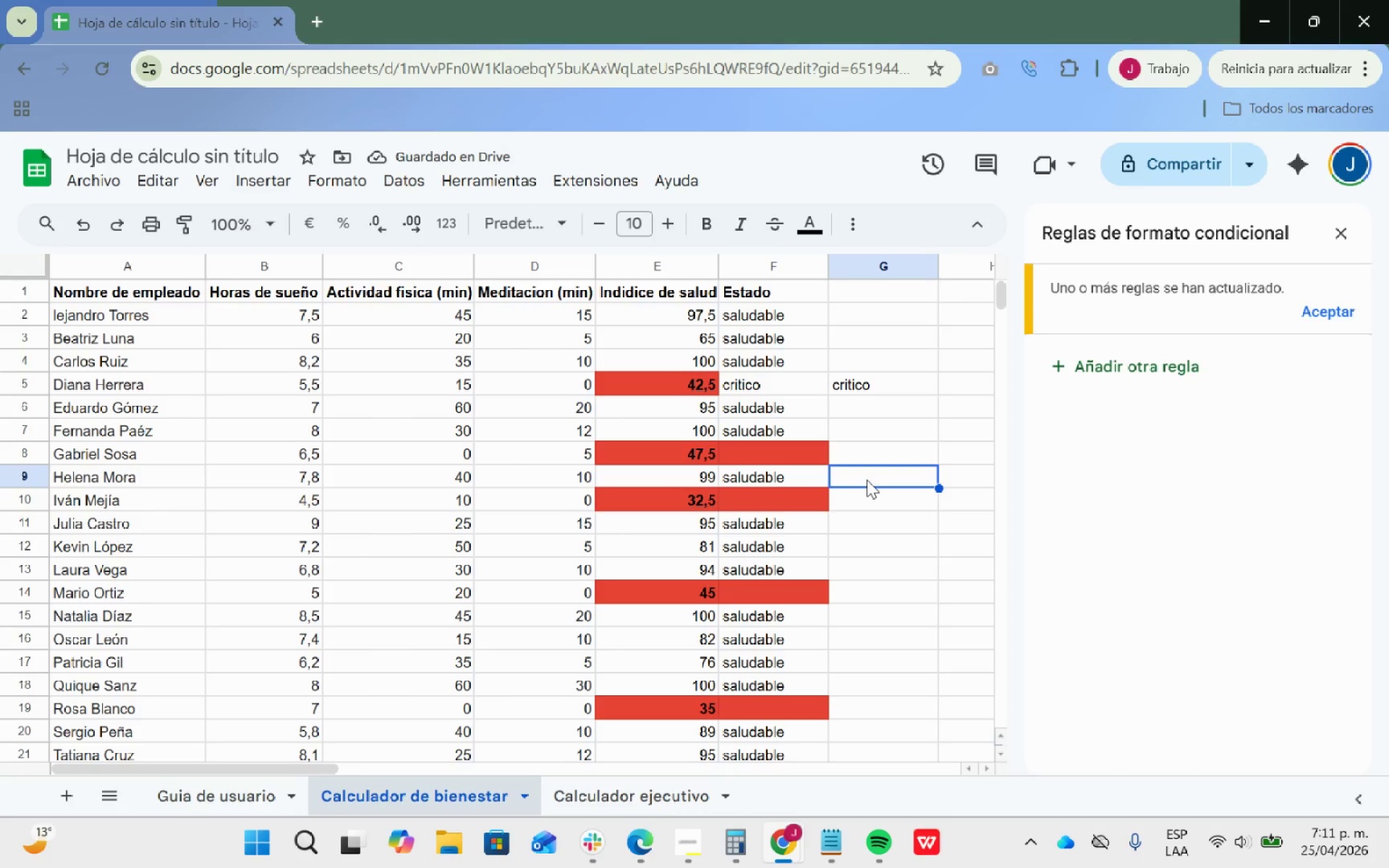 
wait(5.55)
 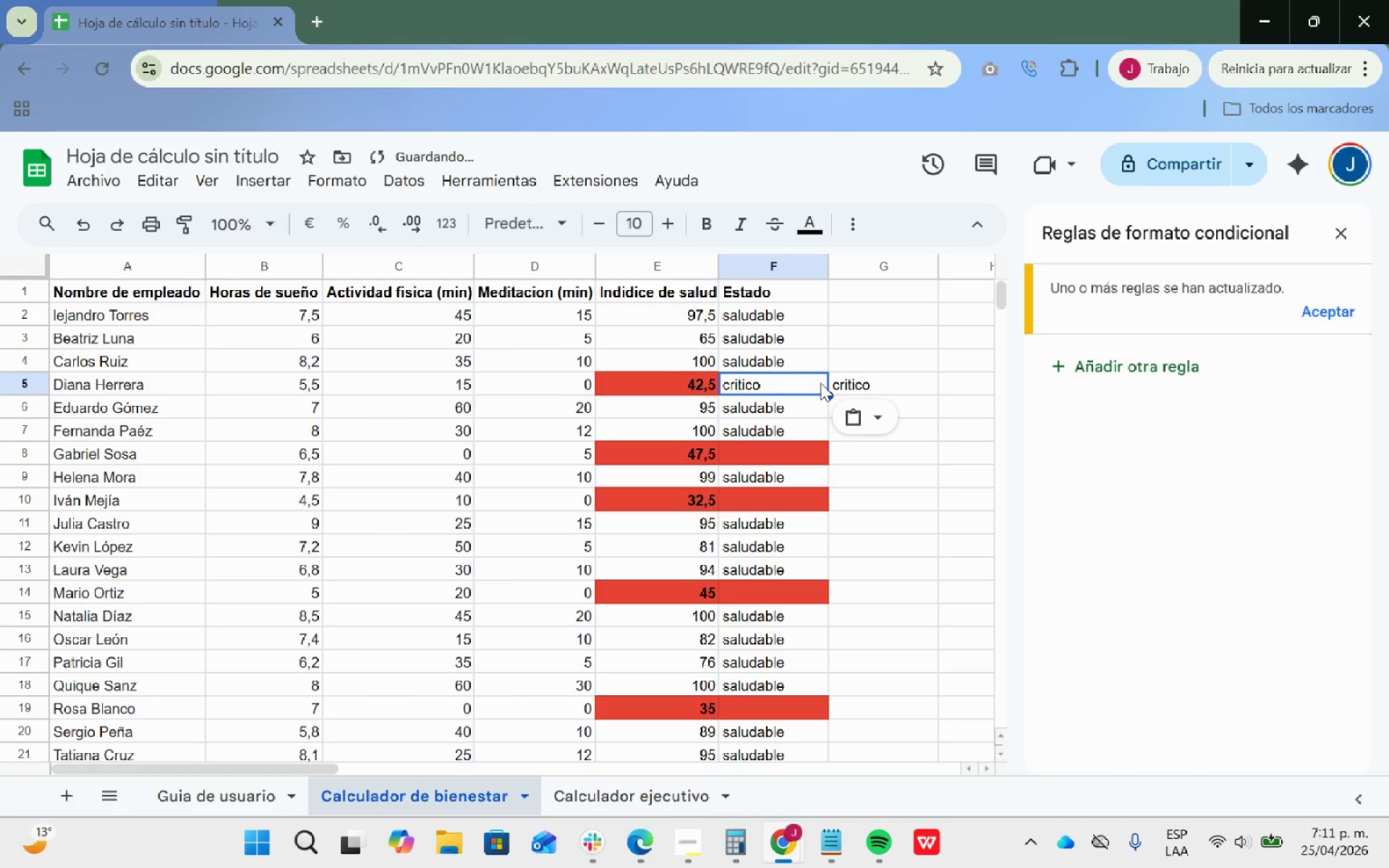 
scroll: coordinate [955, 472], scroll_direction: up, amount: 7.0
 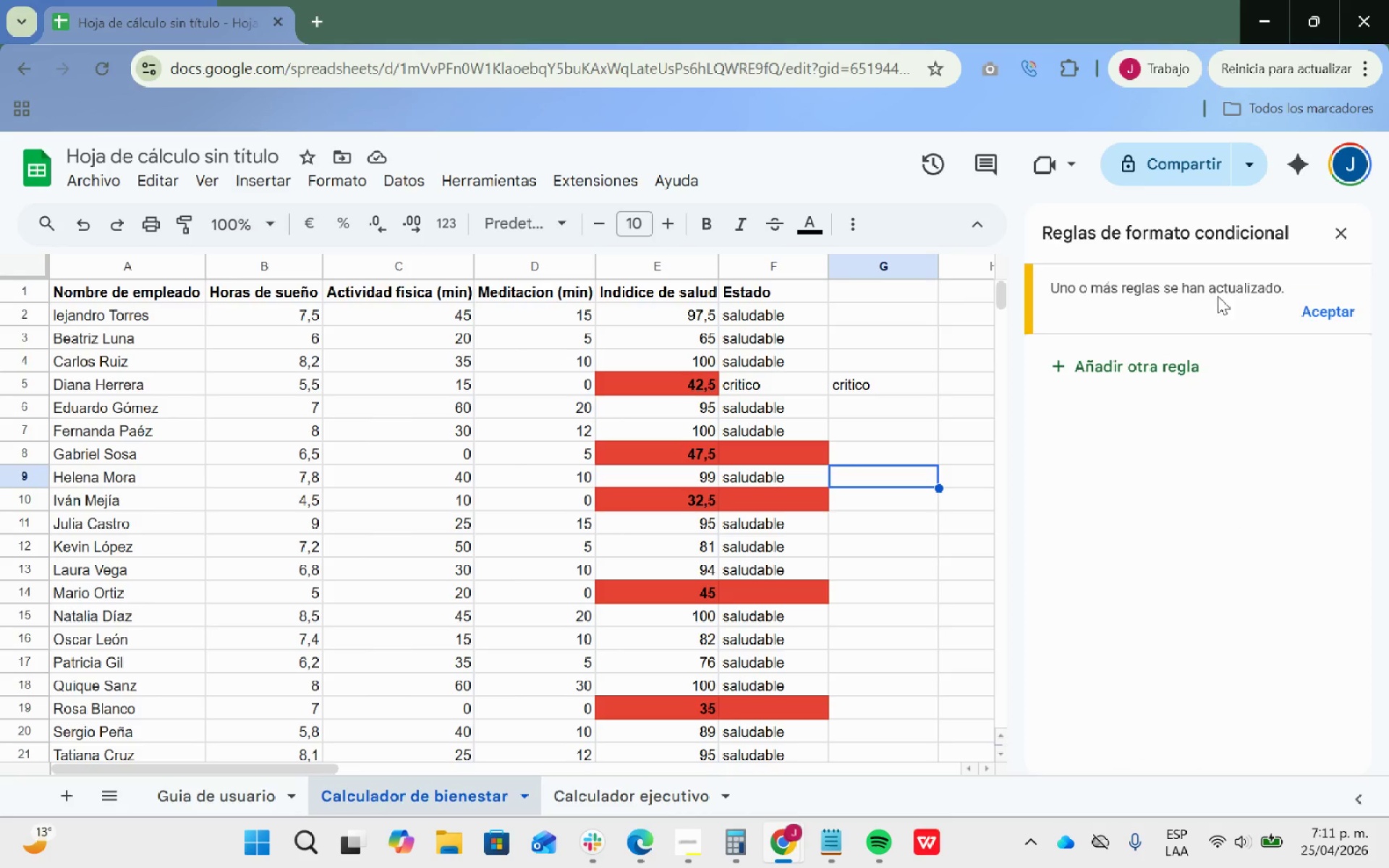 
left_click([1333, 311])
 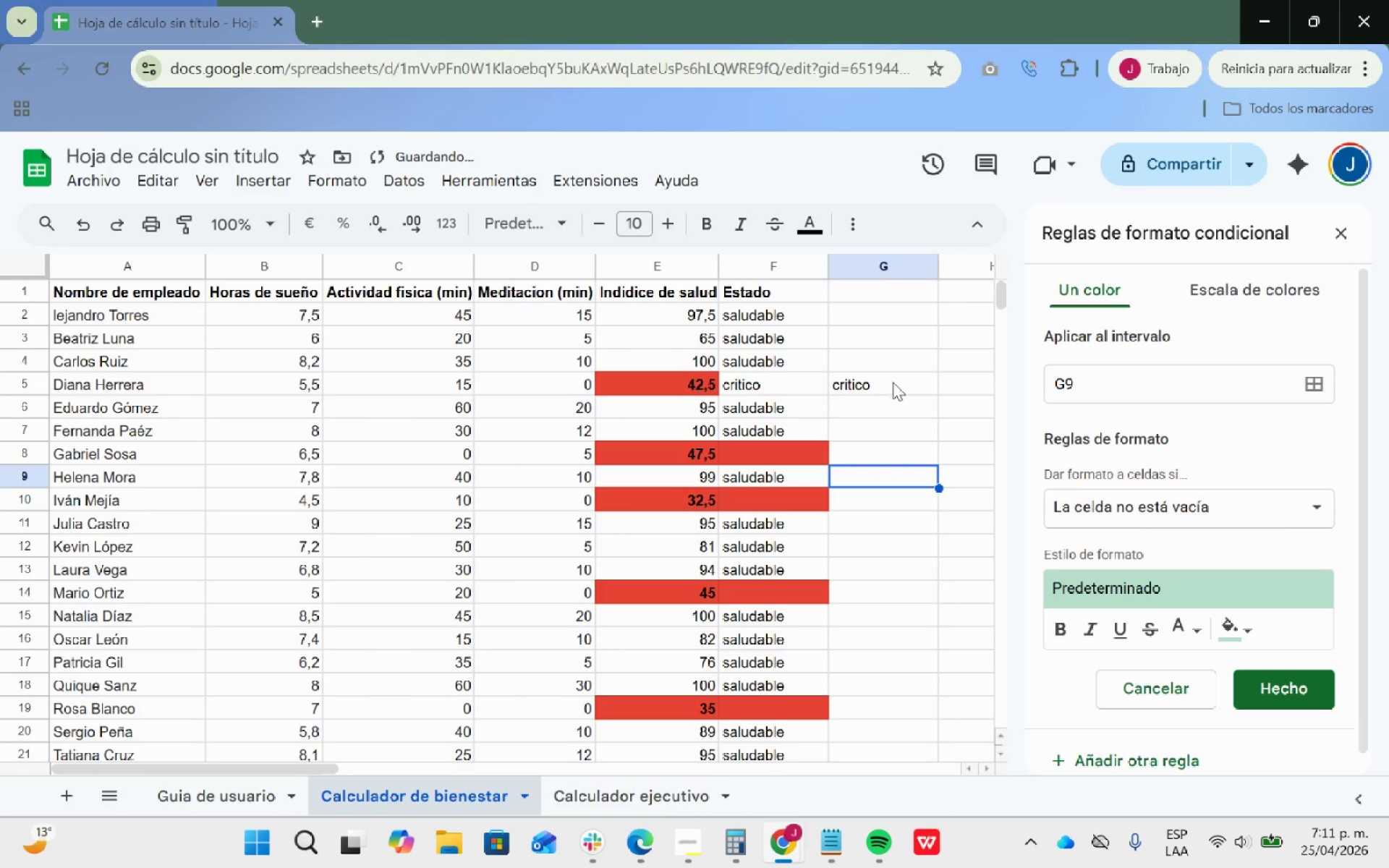 
key(Backspace)
 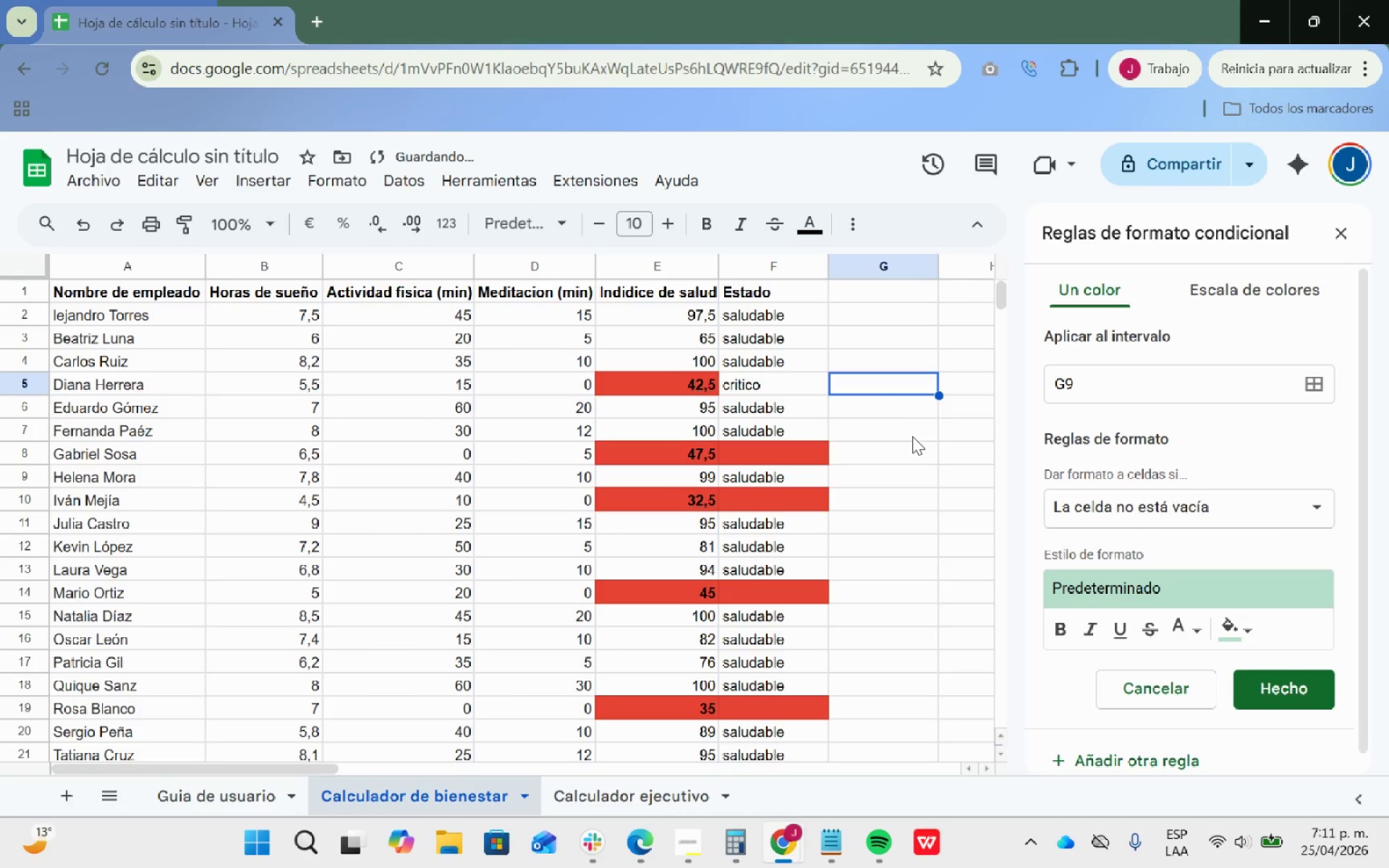 
scroll: coordinate [893, 407], scroll_direction: up, amount: 2.0
 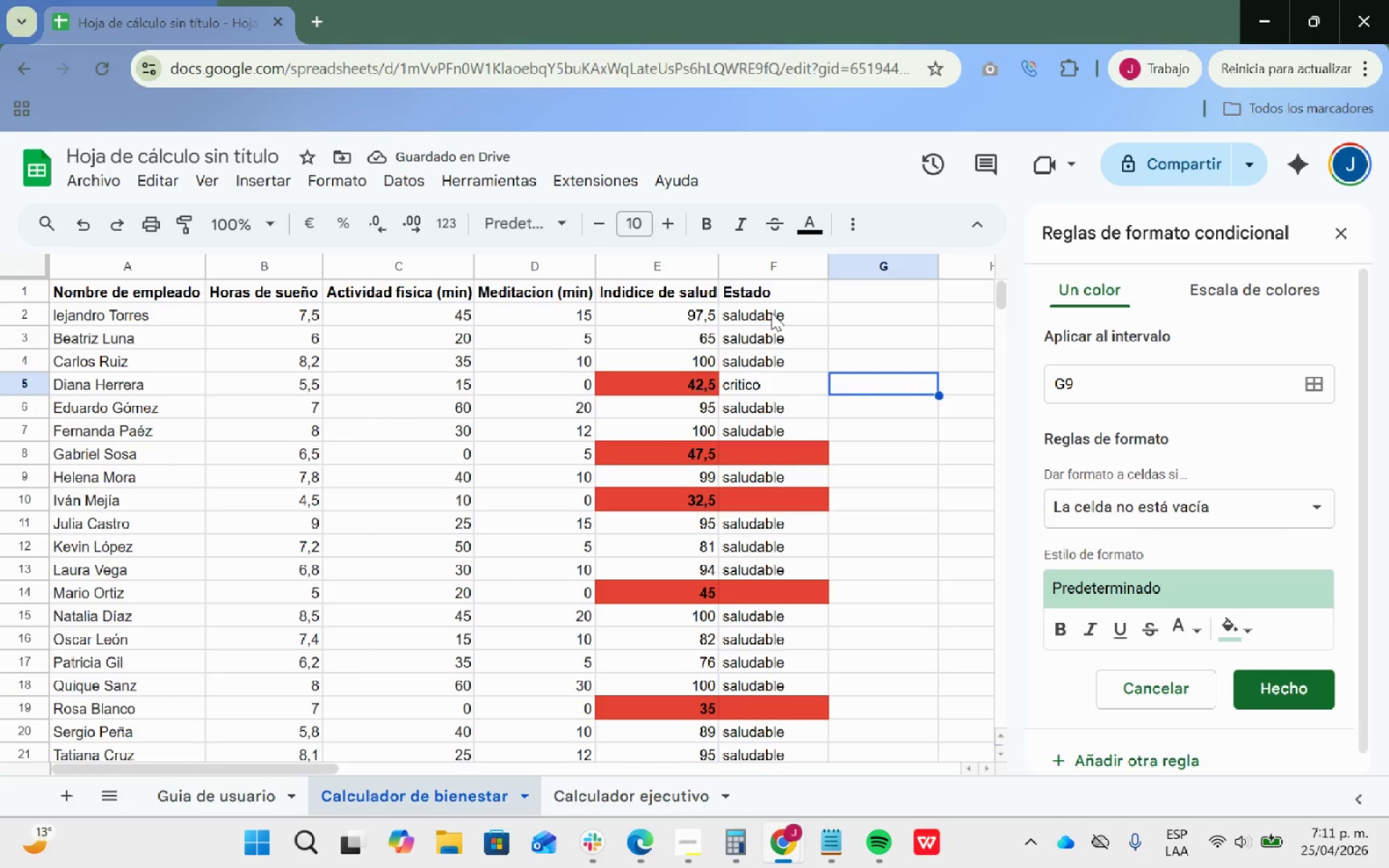 
left_click_drag(start_coordinate=[771, 312], to_coordinate=[770, 777])
 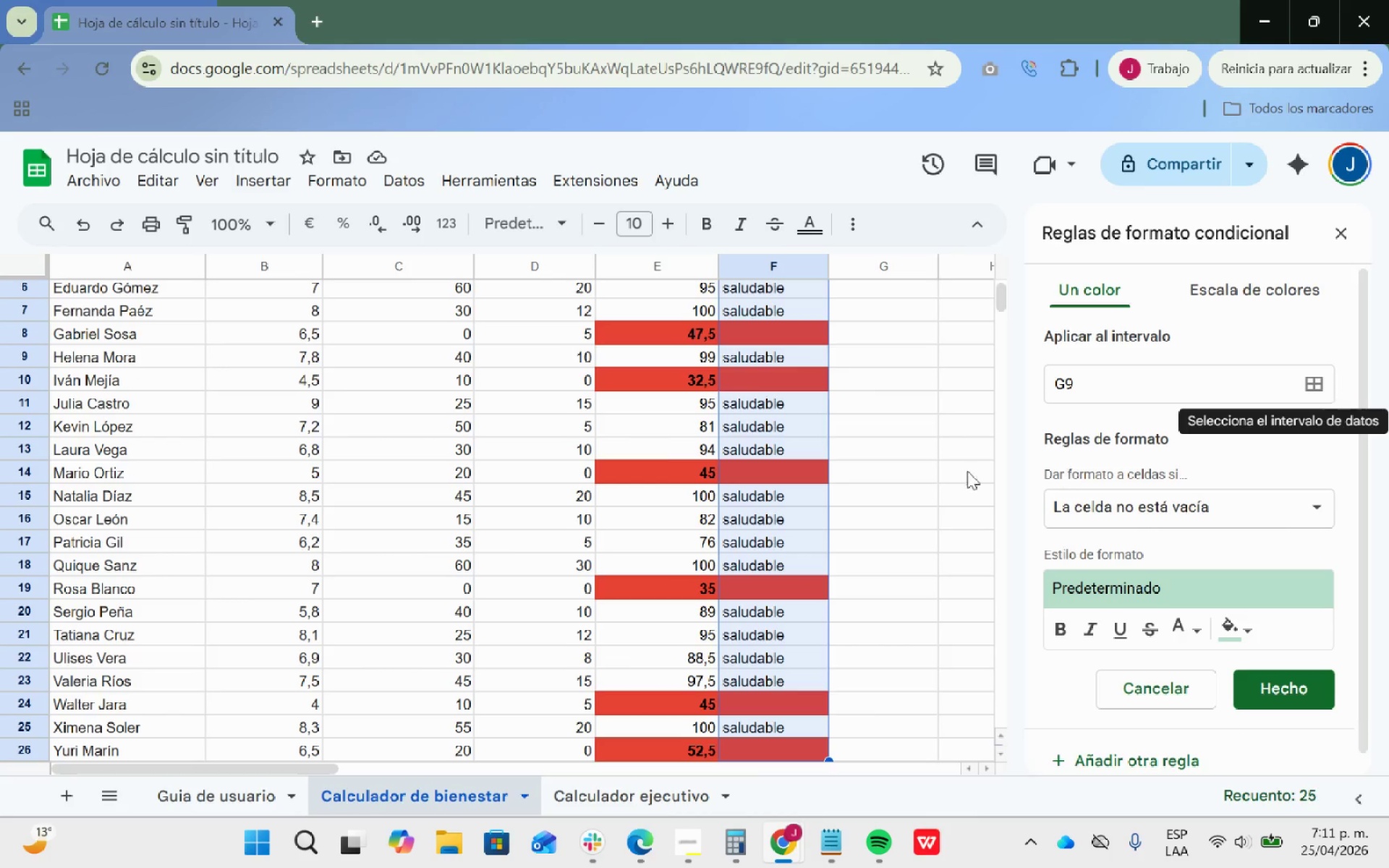 
scroll: coordinate [841, 471], scroll_direction: up, amount: 13.0
 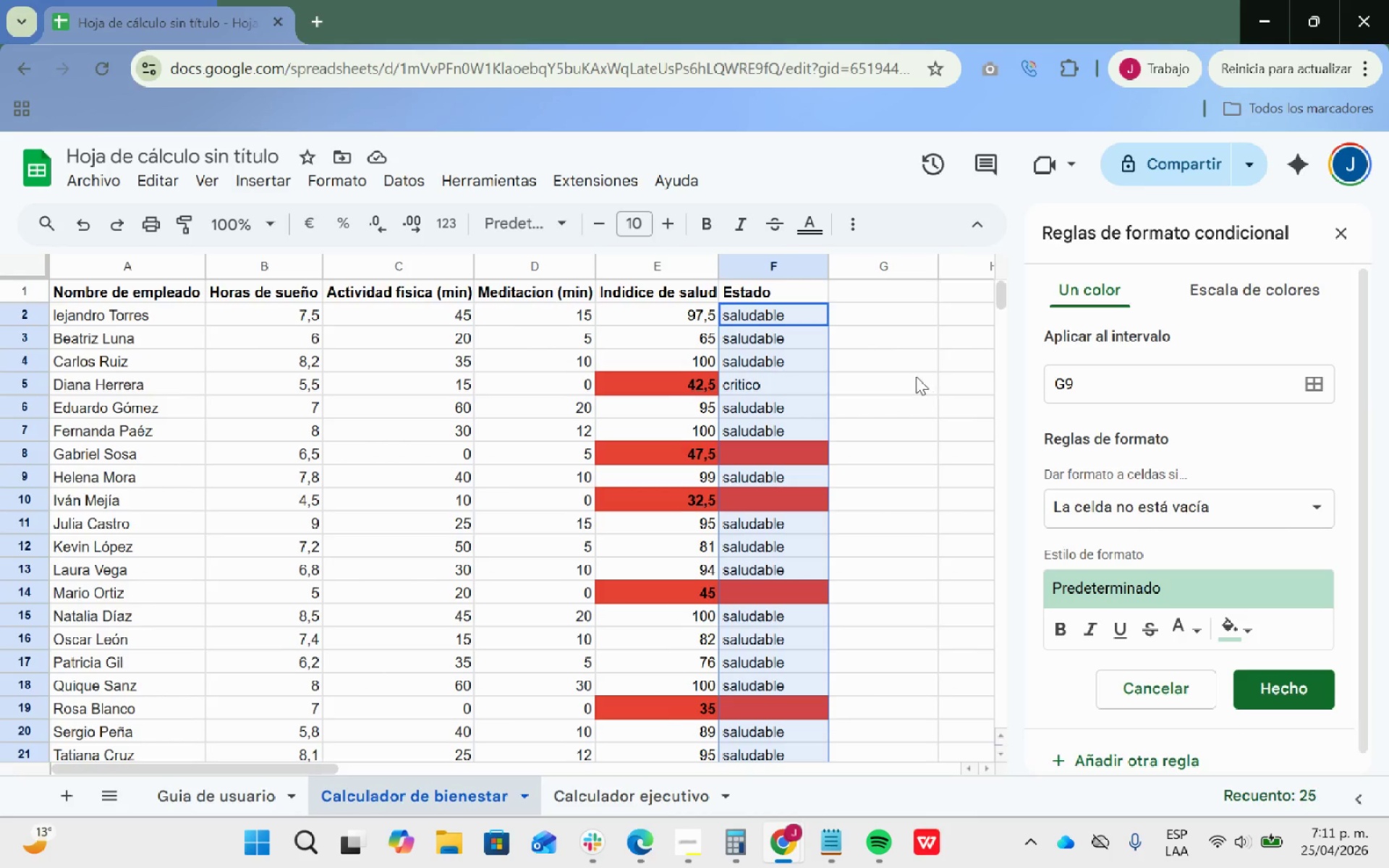 
left_click([916, 376])
 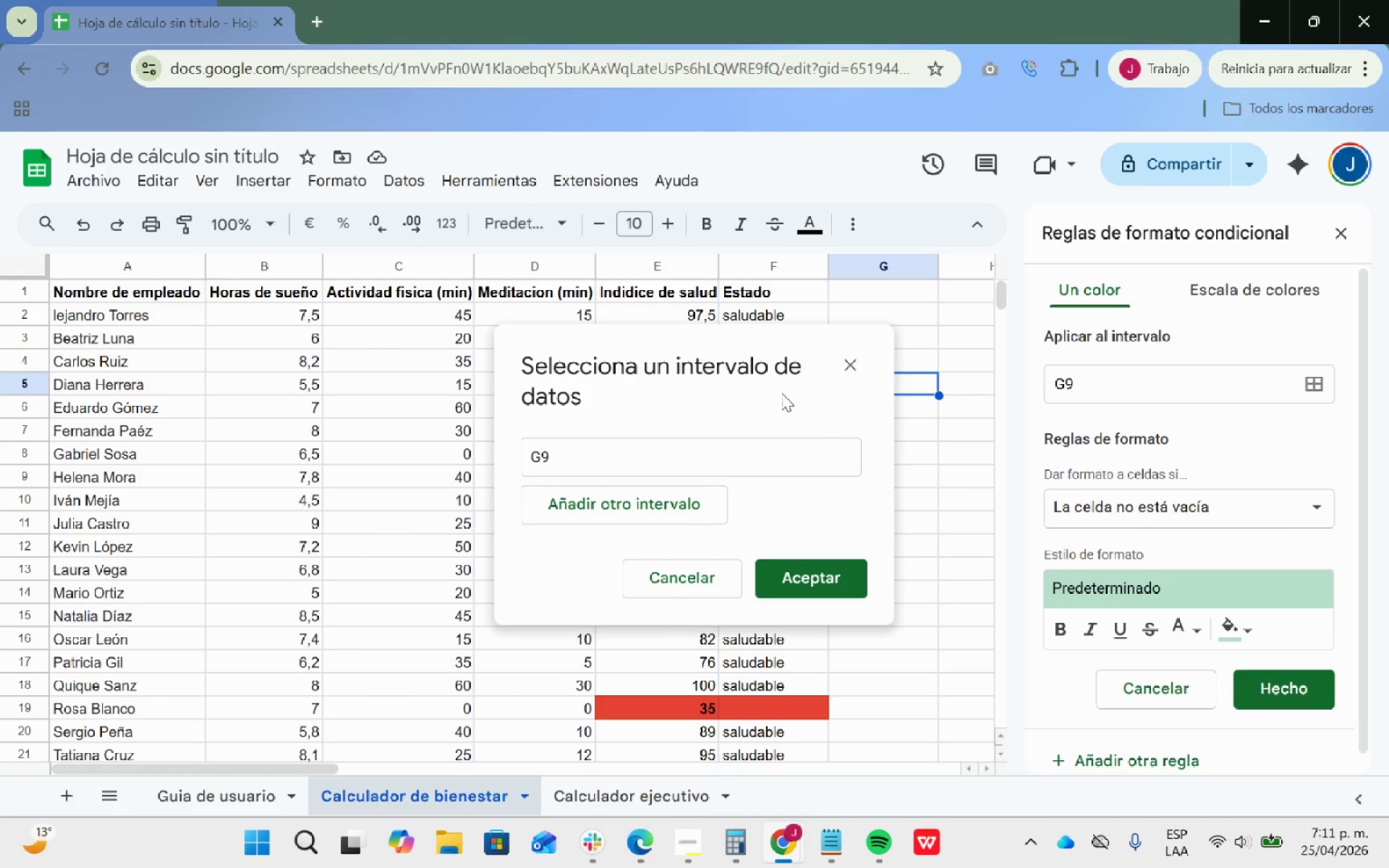 
left_click_drag(start_coordinate=[778, 312], to_coordinate=[773, 574])
 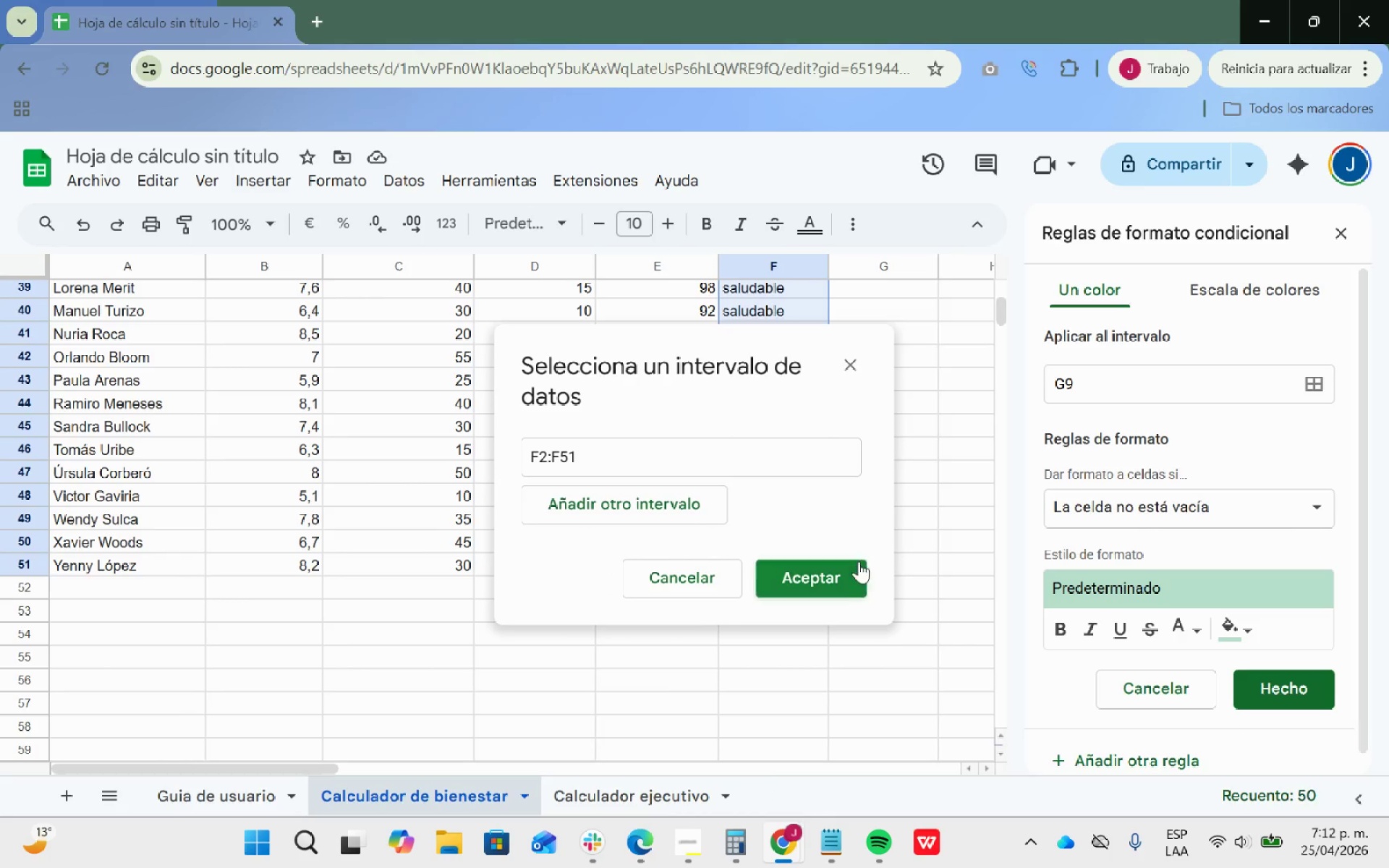 
left_click([842, 574])
 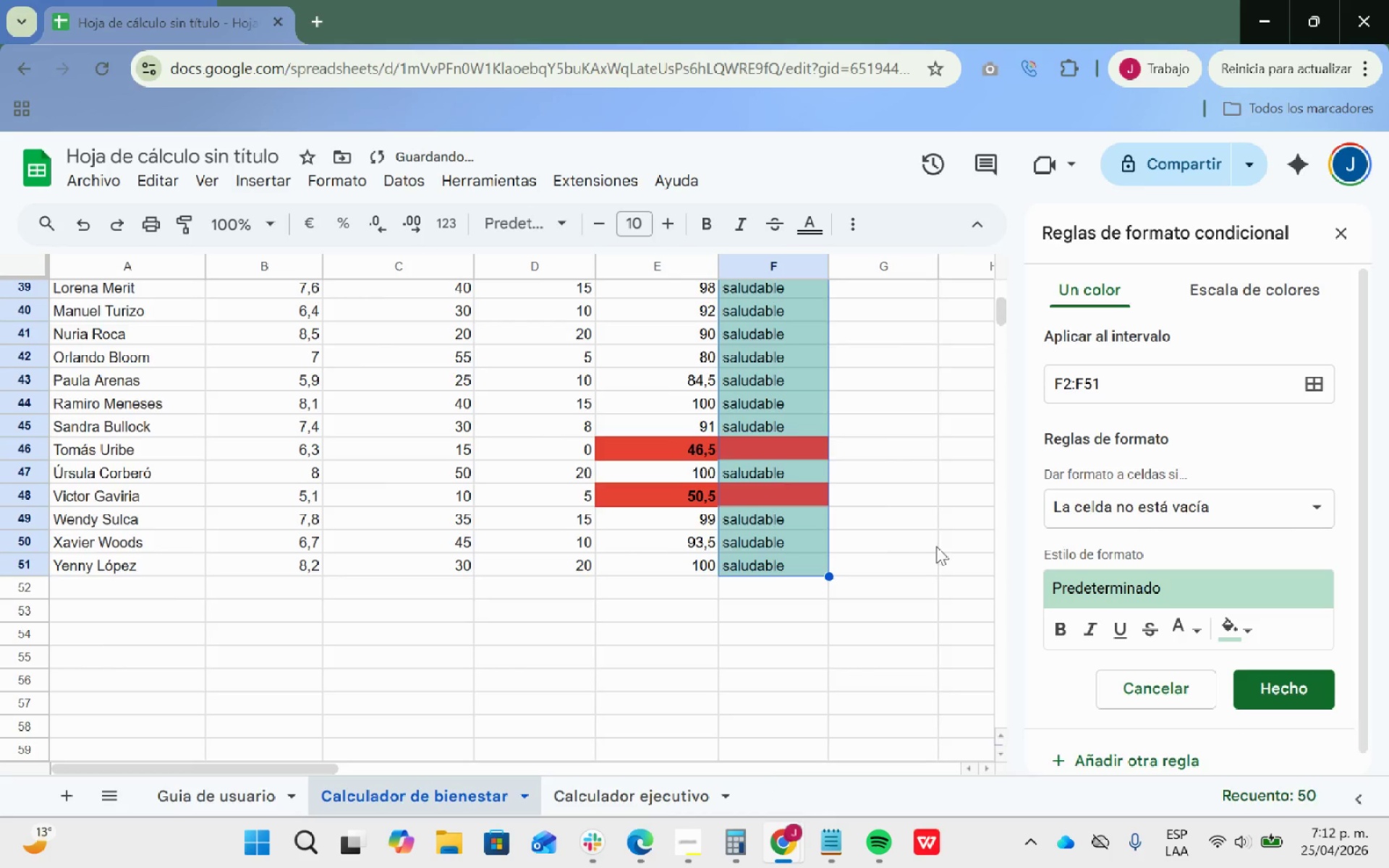 
scroll: coordinate [964, 540], scroll_direction: up, amount: 34.0
 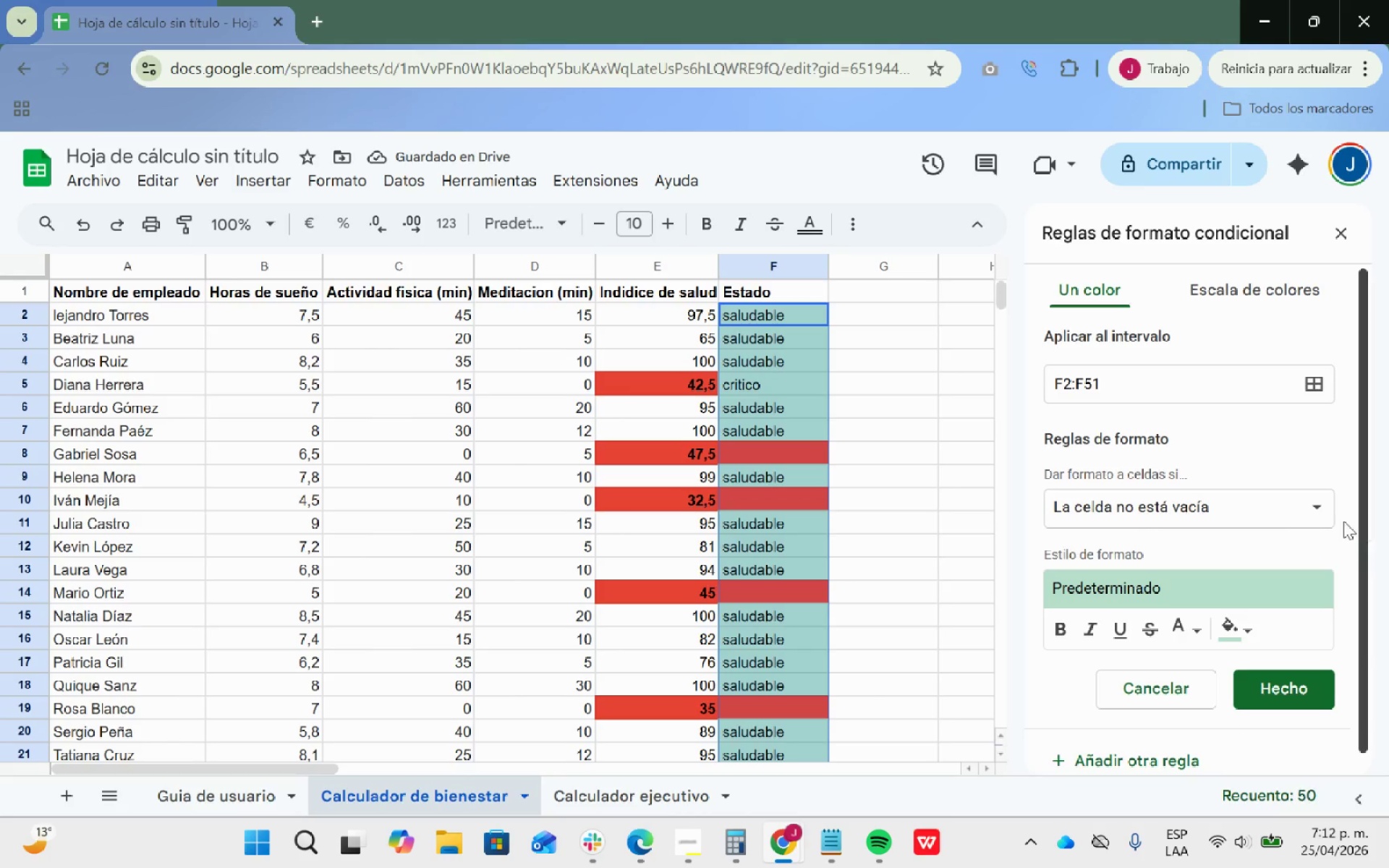 
left_click([1322, 507])
 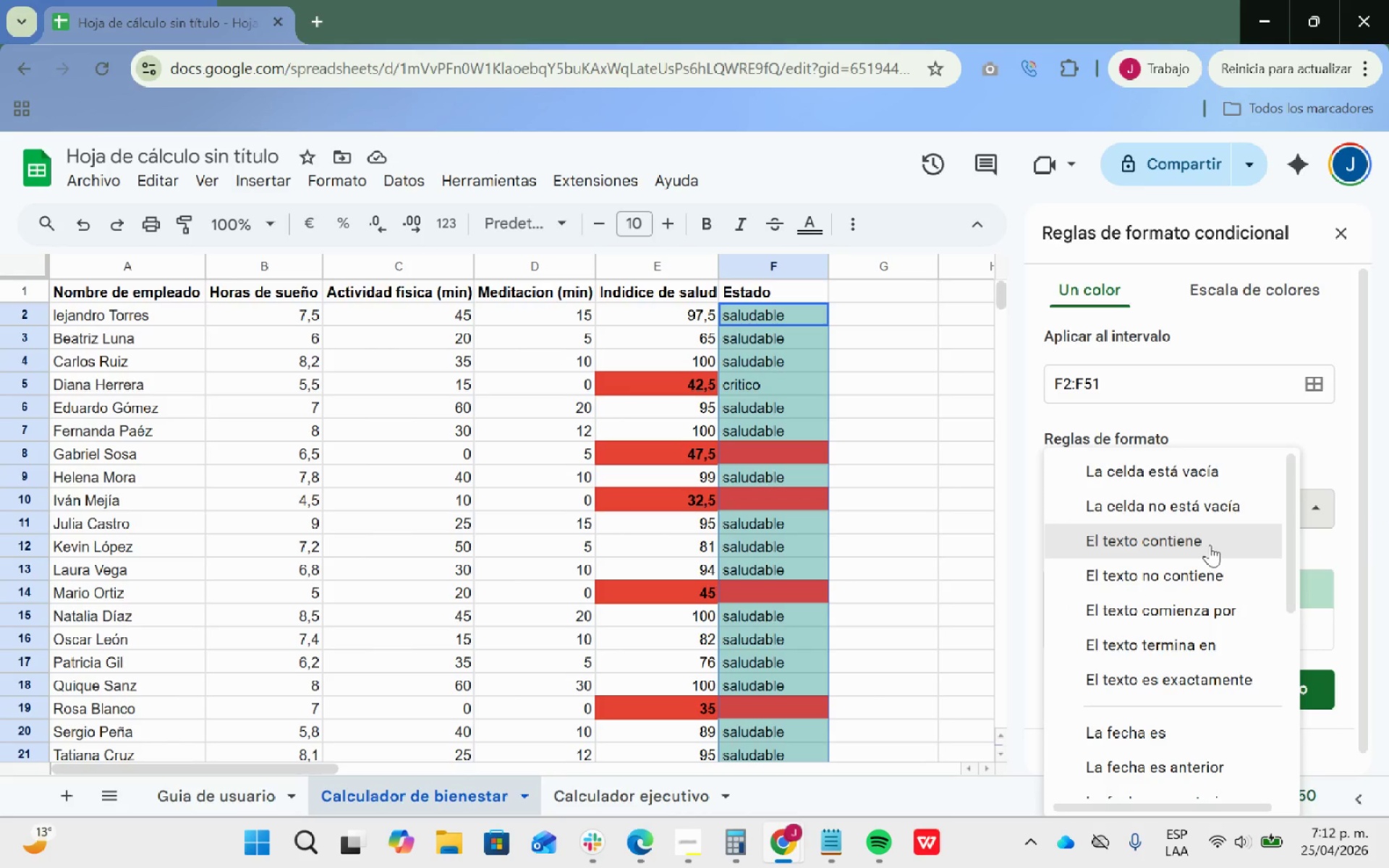 
left_click([1210, 545])
 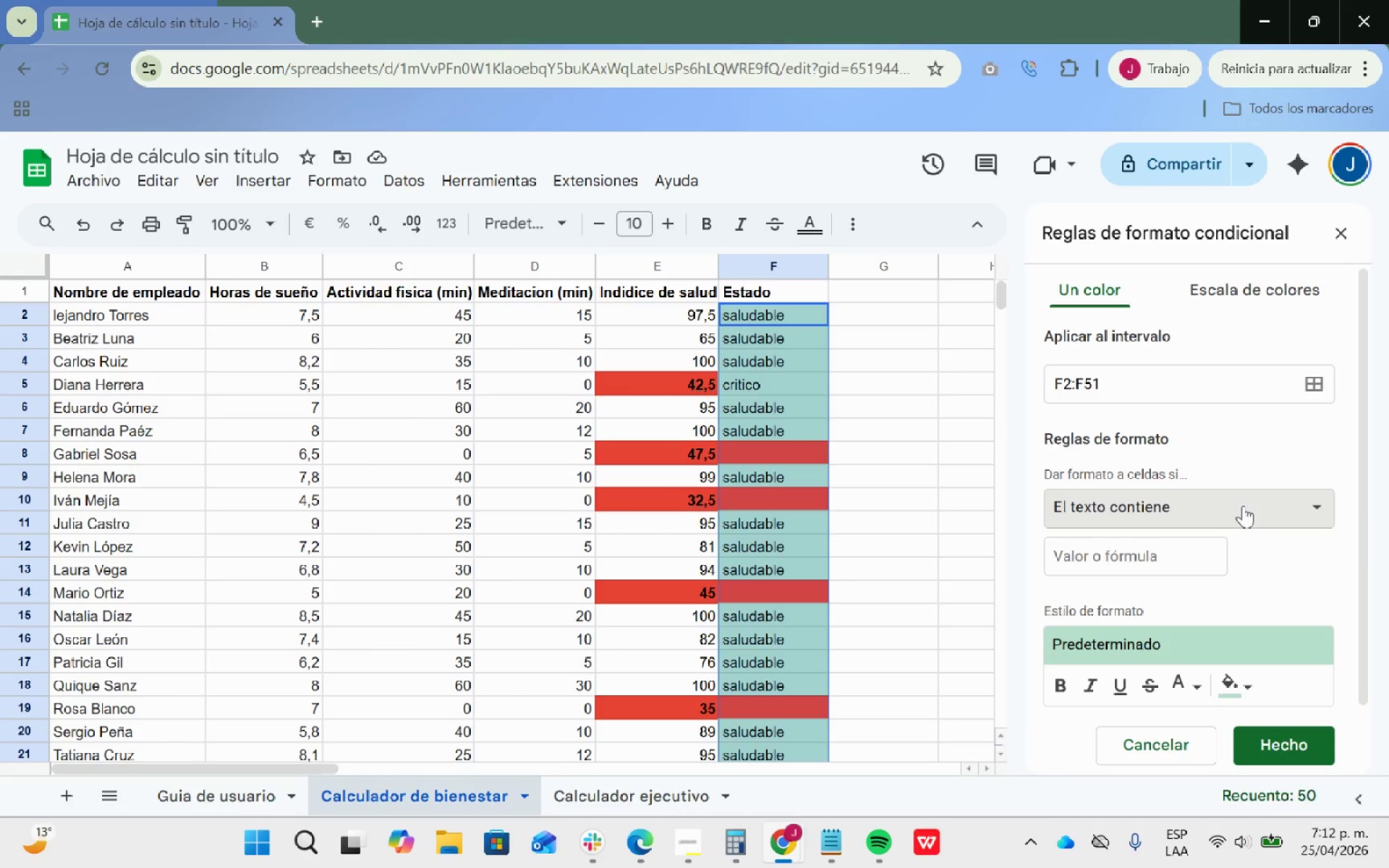 
left_click([1210, 543])
 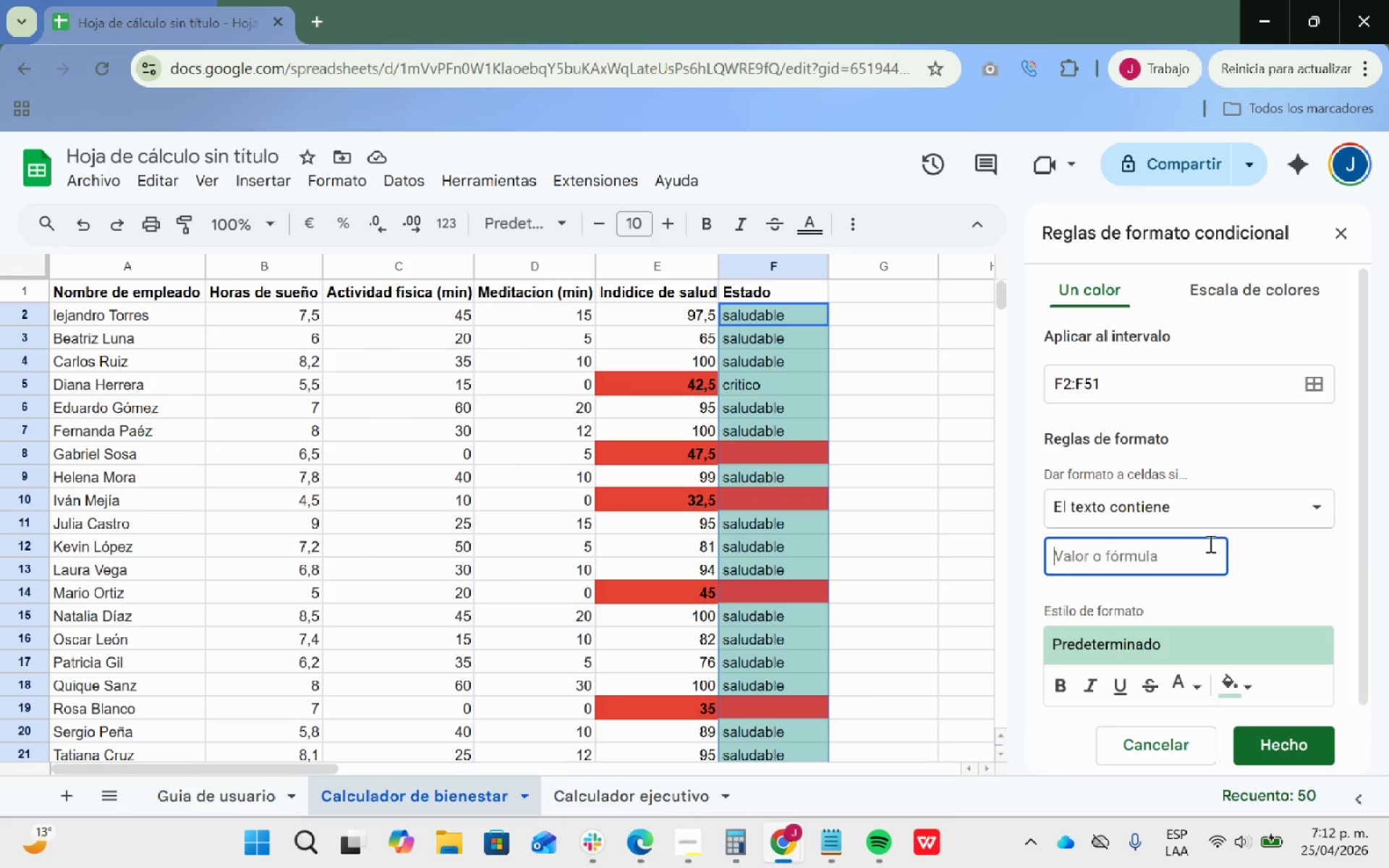 
type(cri)
 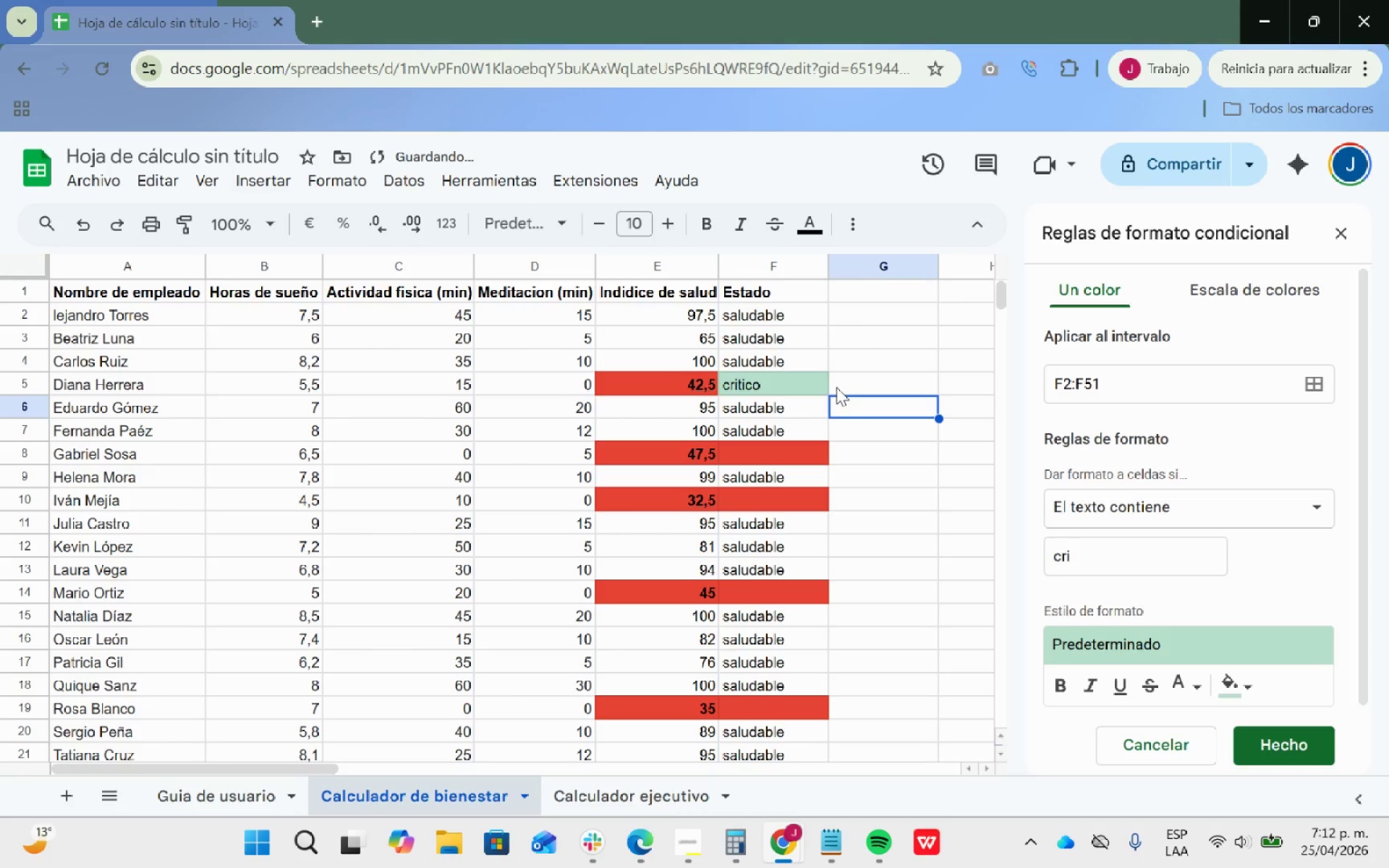 
key(Control+ControlLeft)
 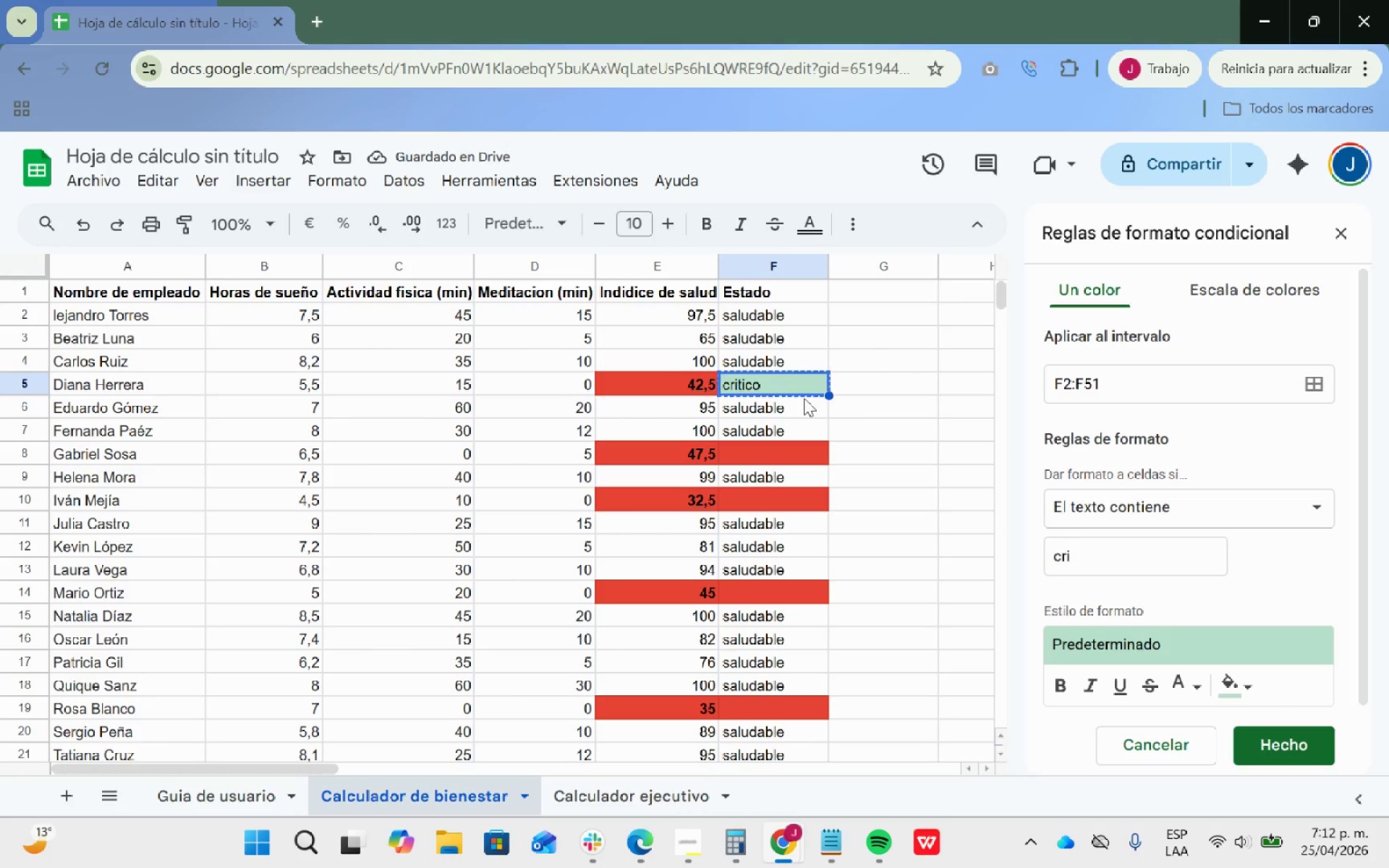 
key(Control+C)
 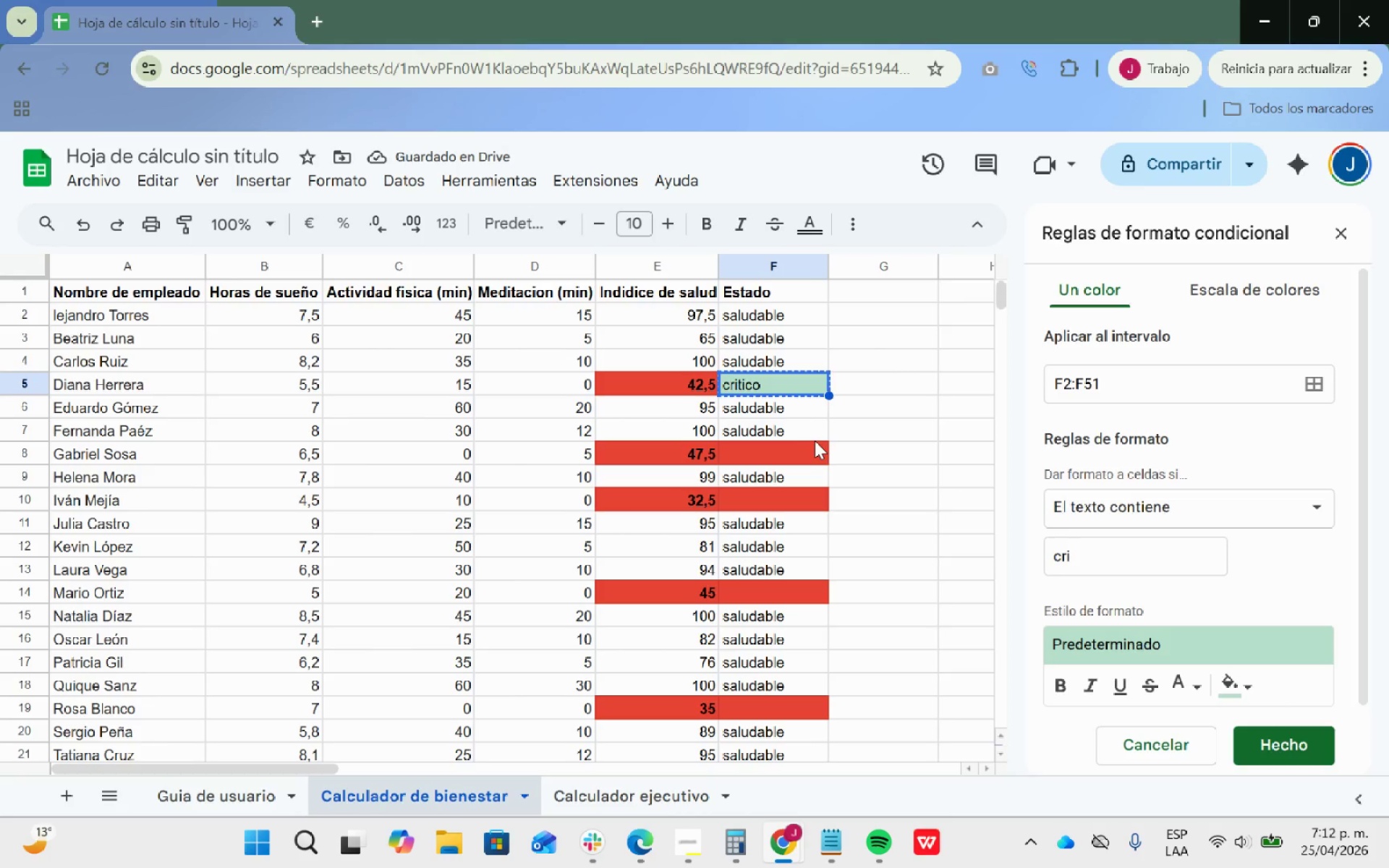 
left_click([800, 451])
 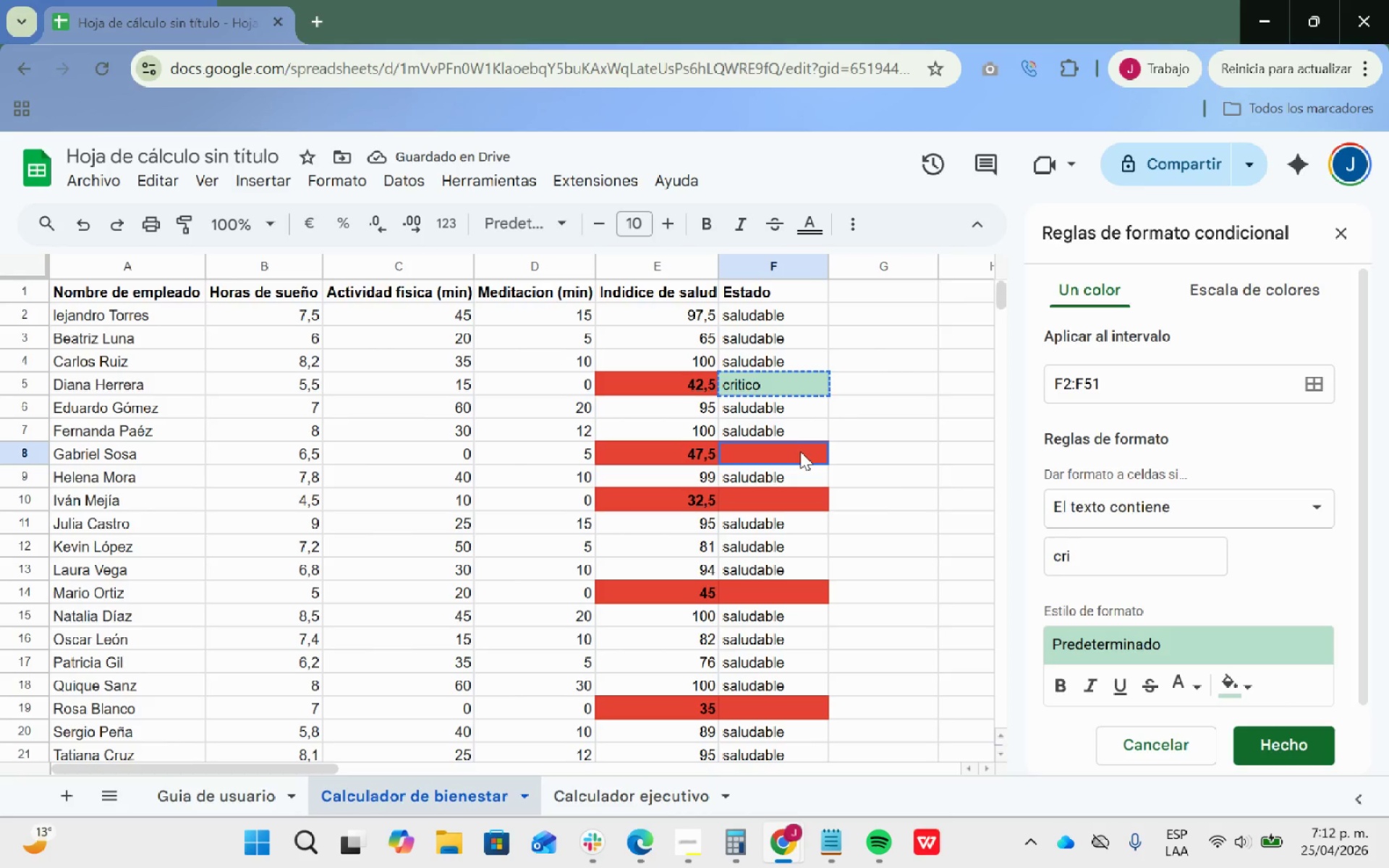 
key(Control+ControlLeft)
 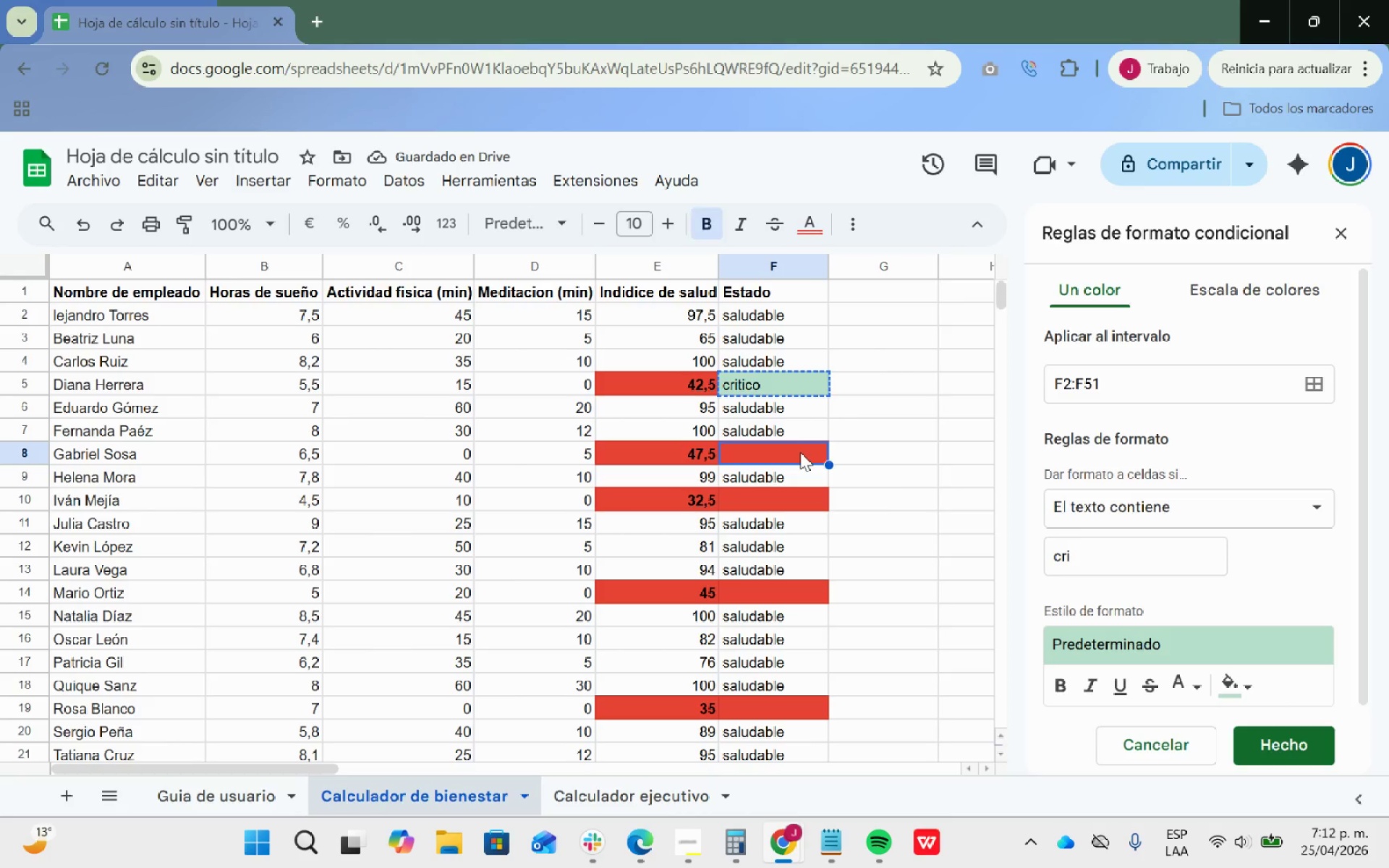 
key(Control+V)
 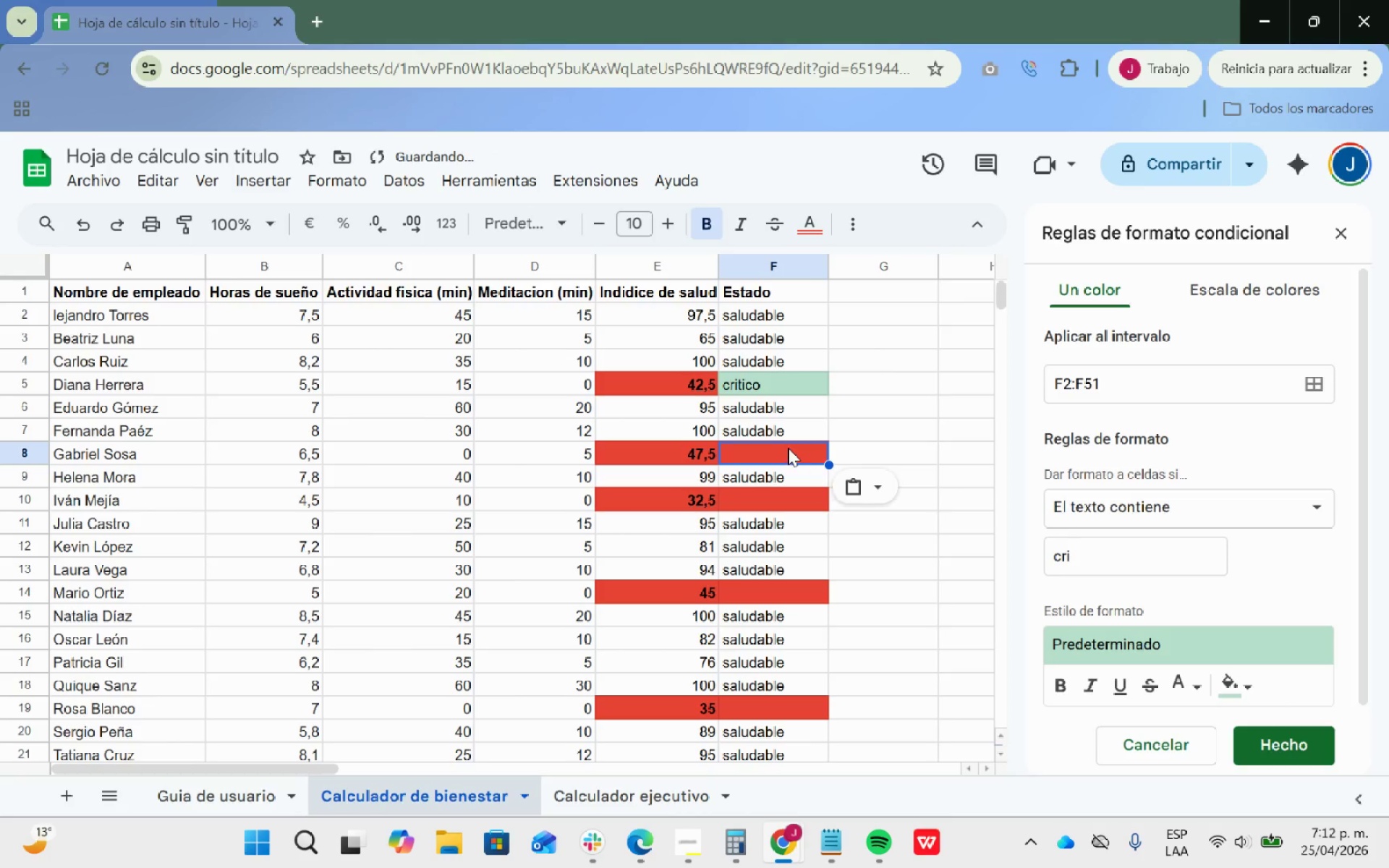 
double_click([789, 448])
 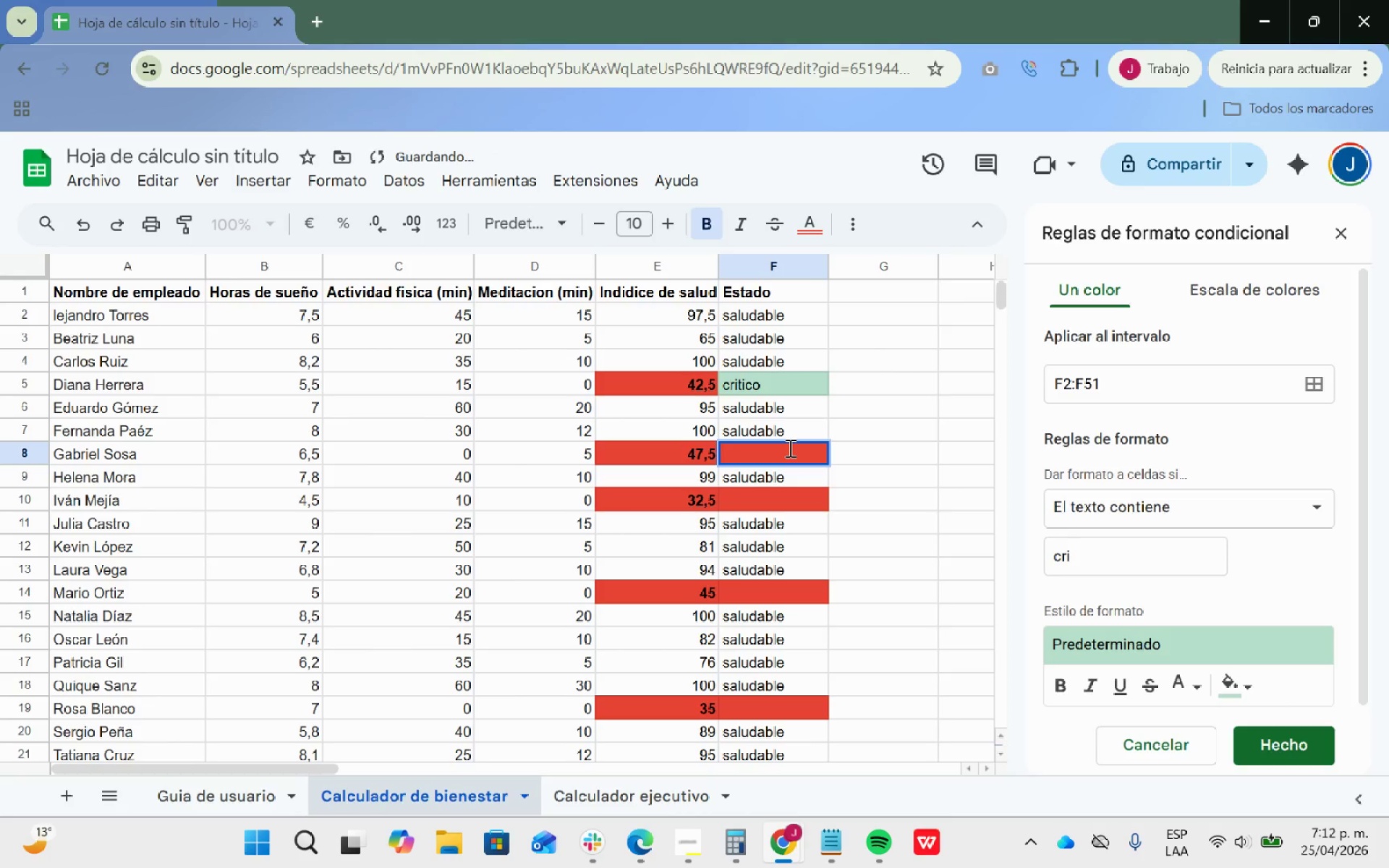 
double_click([789, 448])
 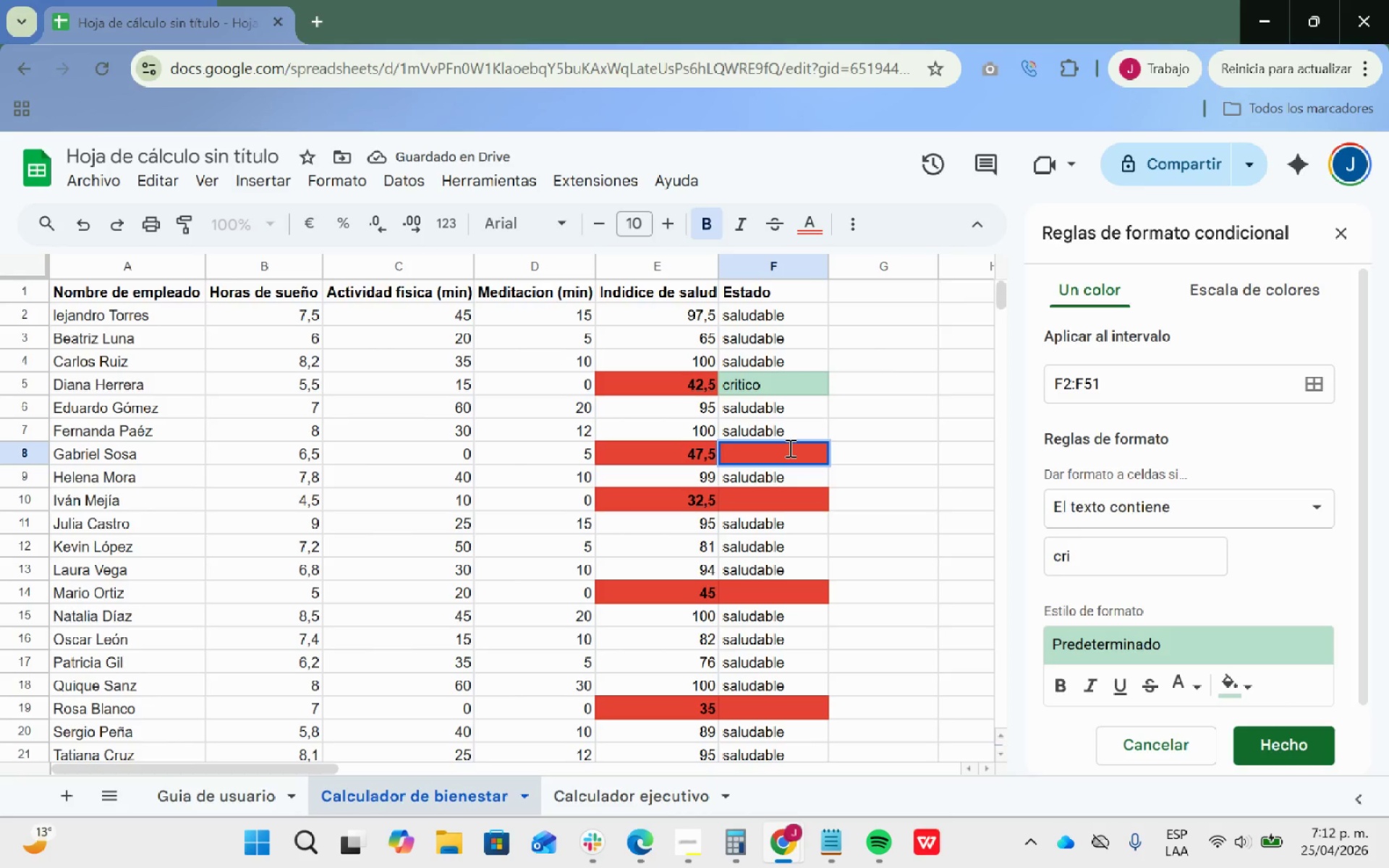 
key(Control+ControlLeft)
 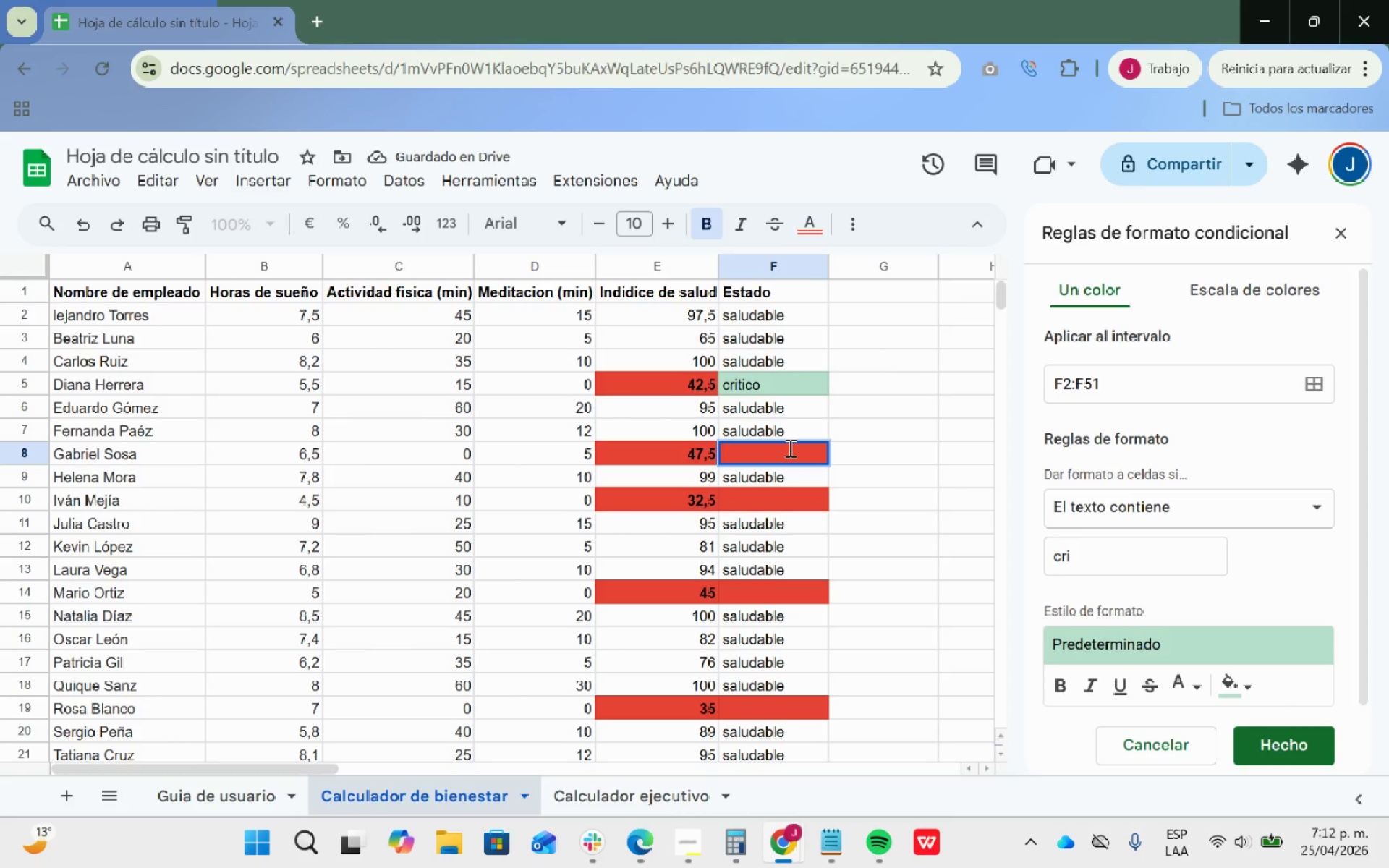 
key(Control+V)
 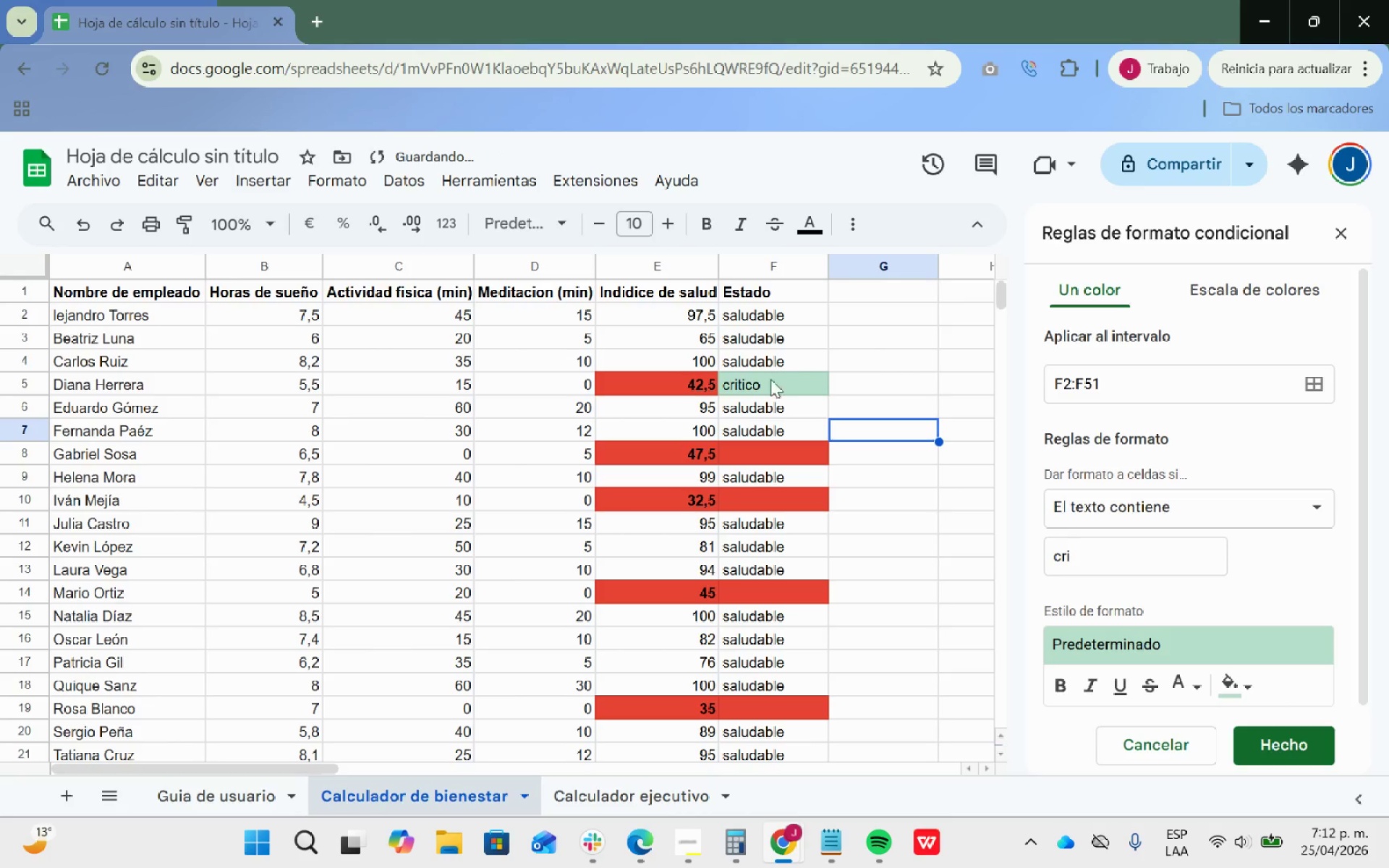 
left_click([767, 383])
 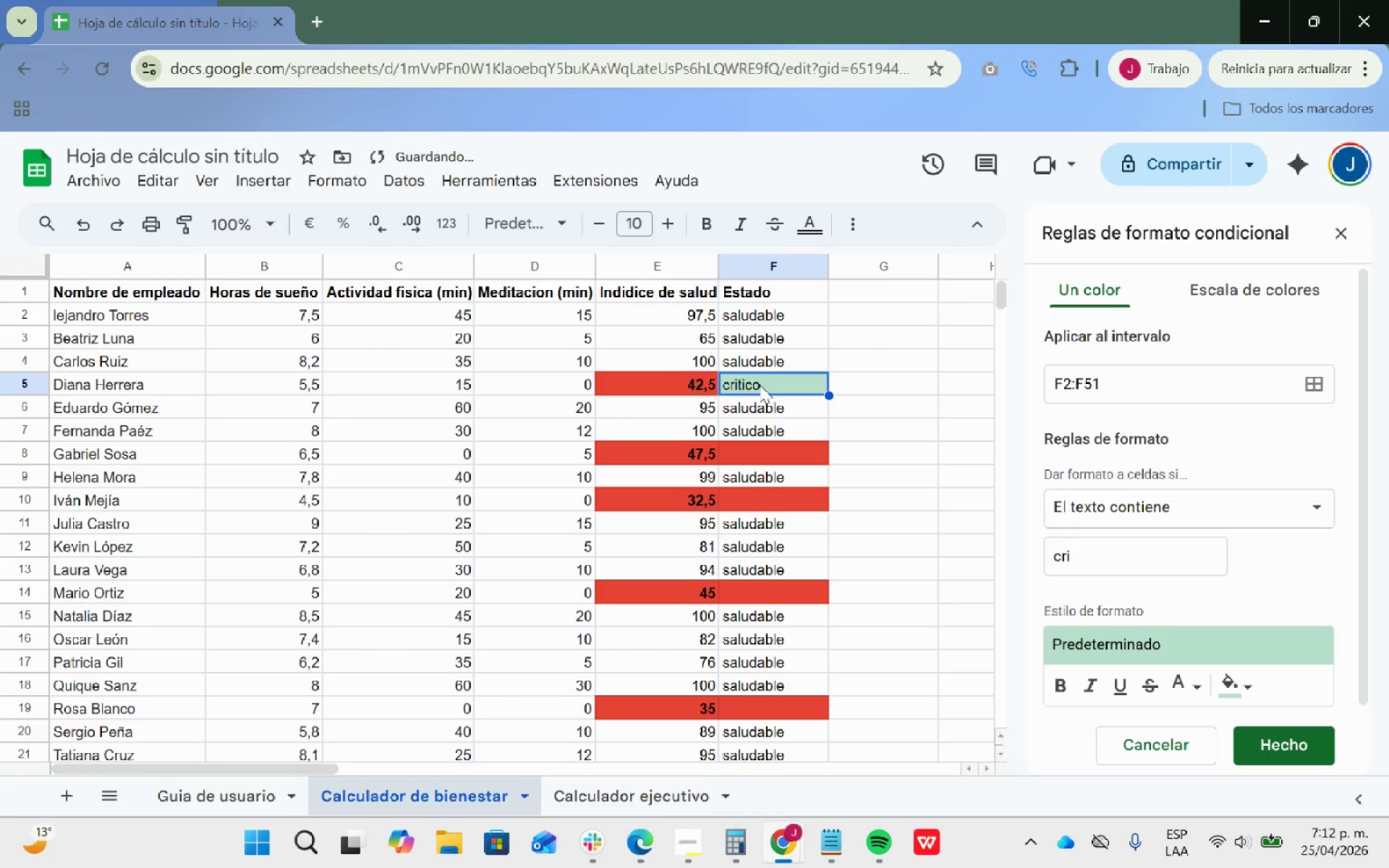 
left_click([760, 385])
 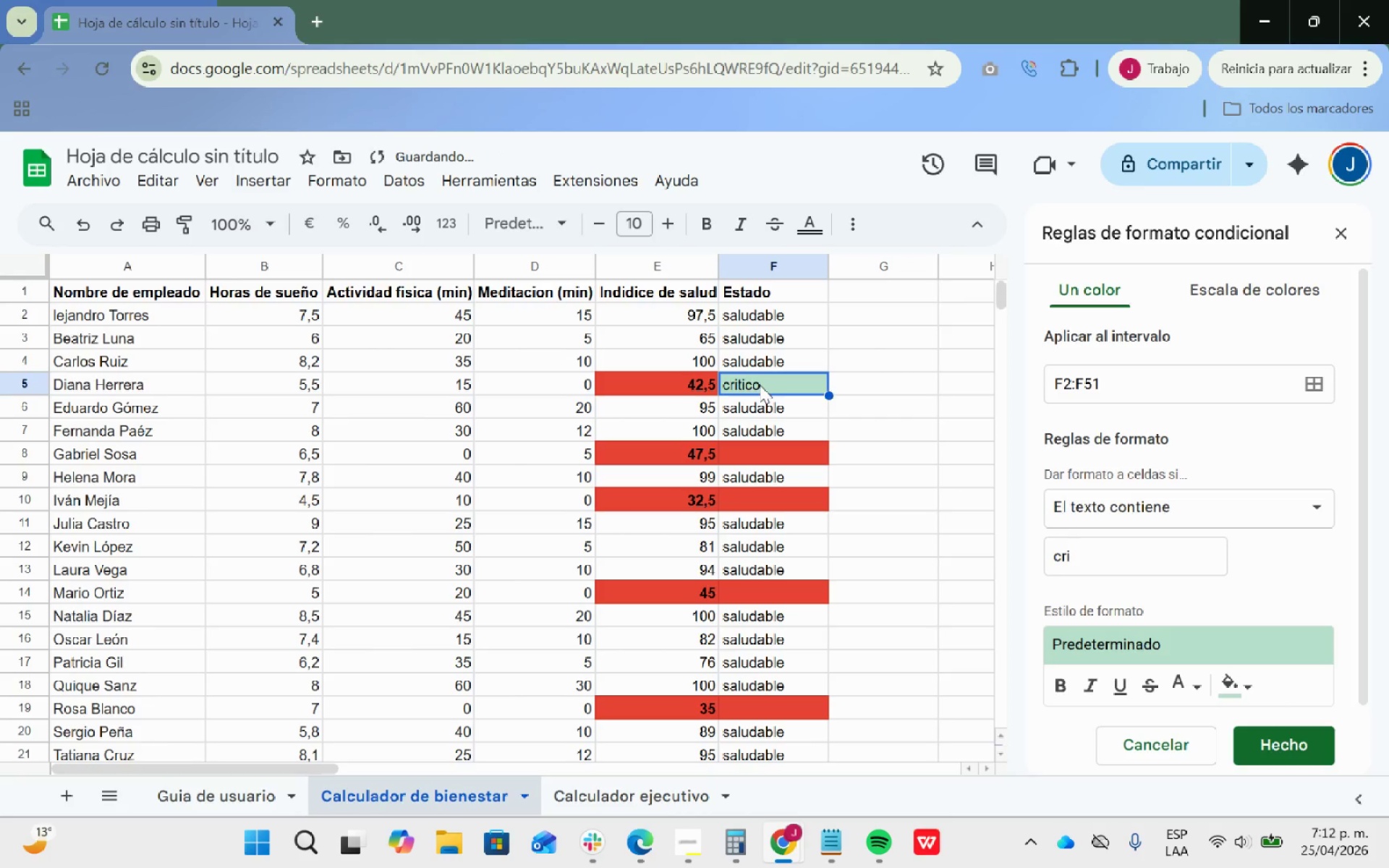 
left_click_drag(start_coordinate=[760, 385], to_coordinate=[724, 382])
 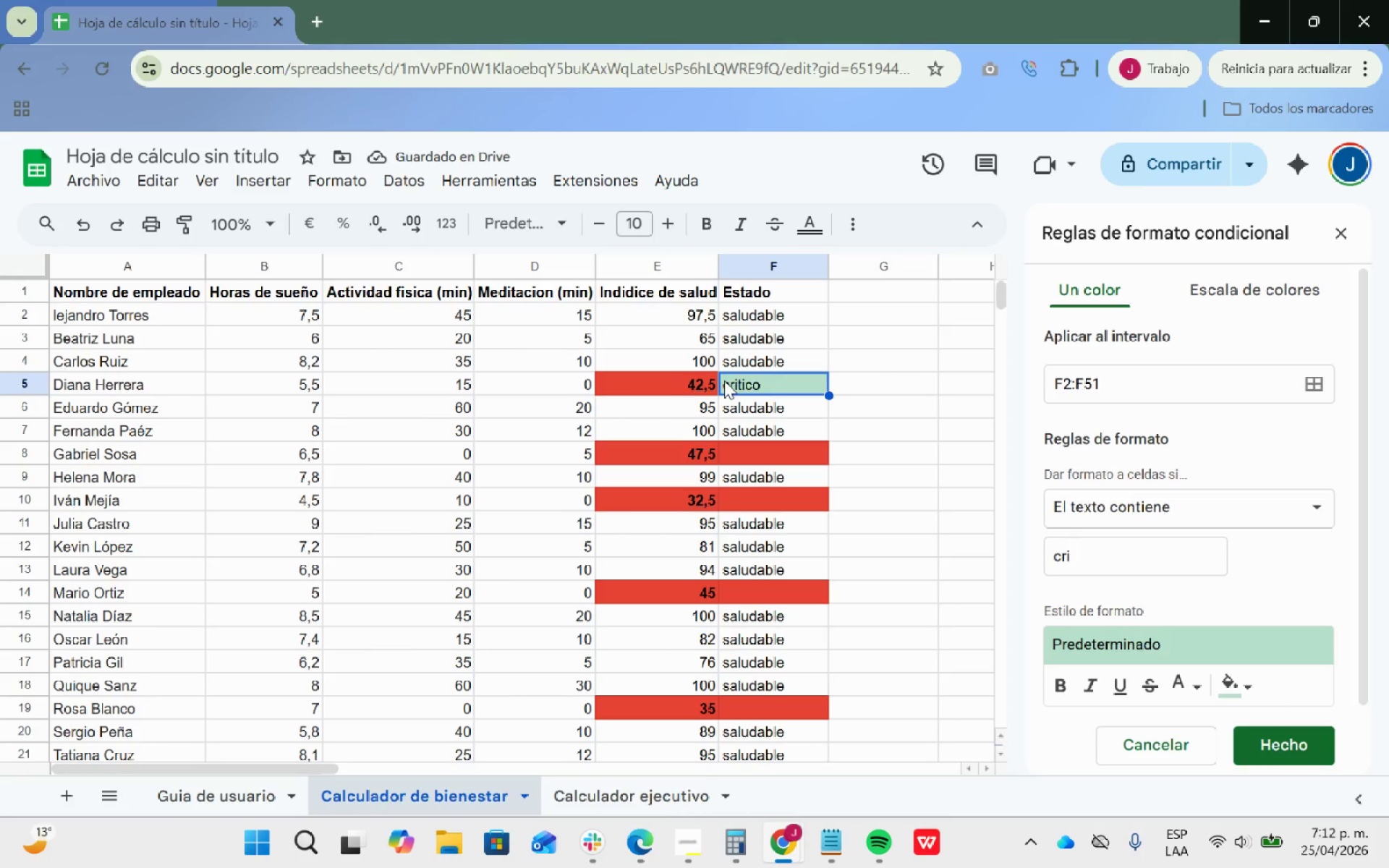 
double_click([724, 380])
 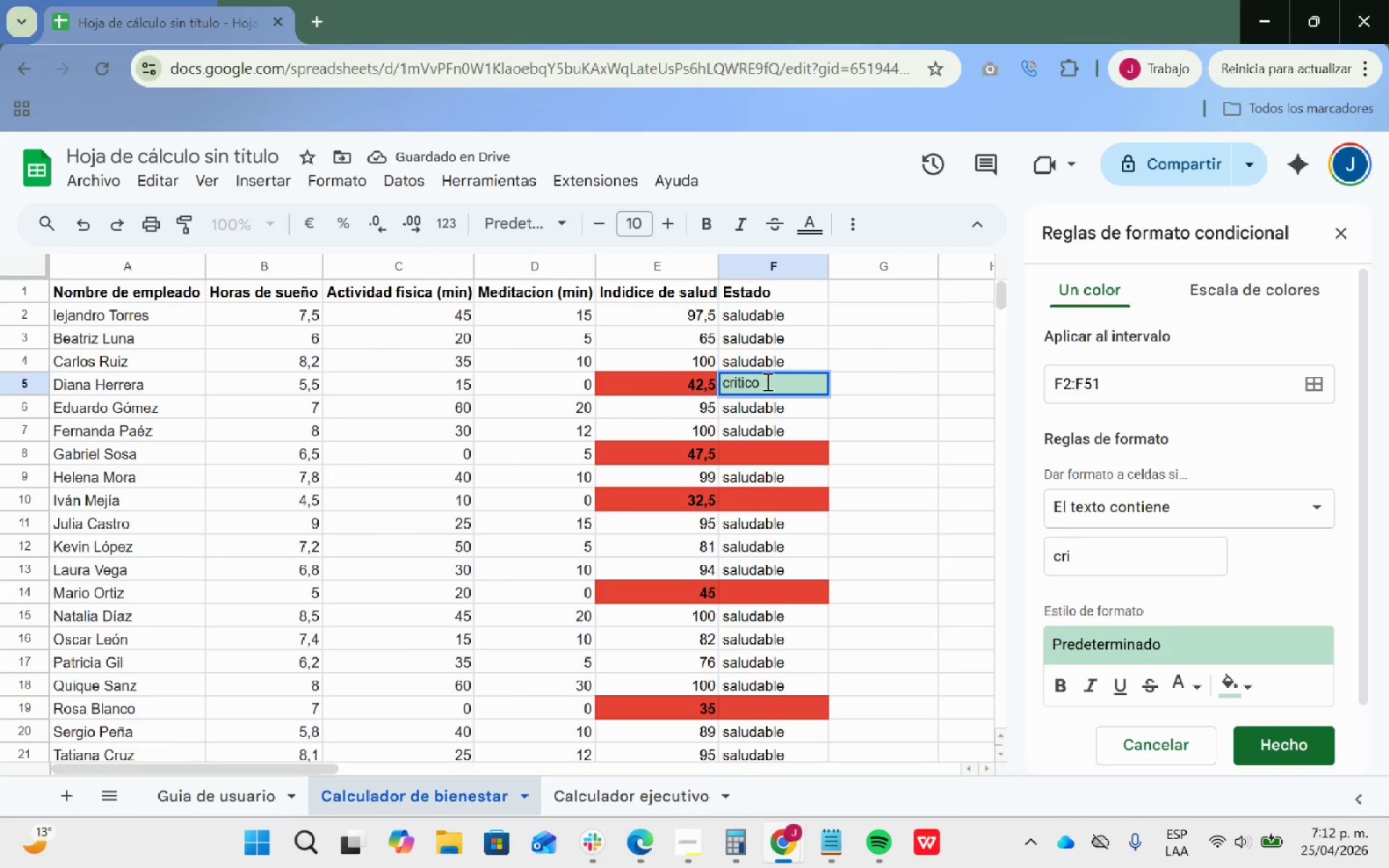 
left_click_drag(start_coordinate=[766, 381], to_coordinate=[715, 381])
 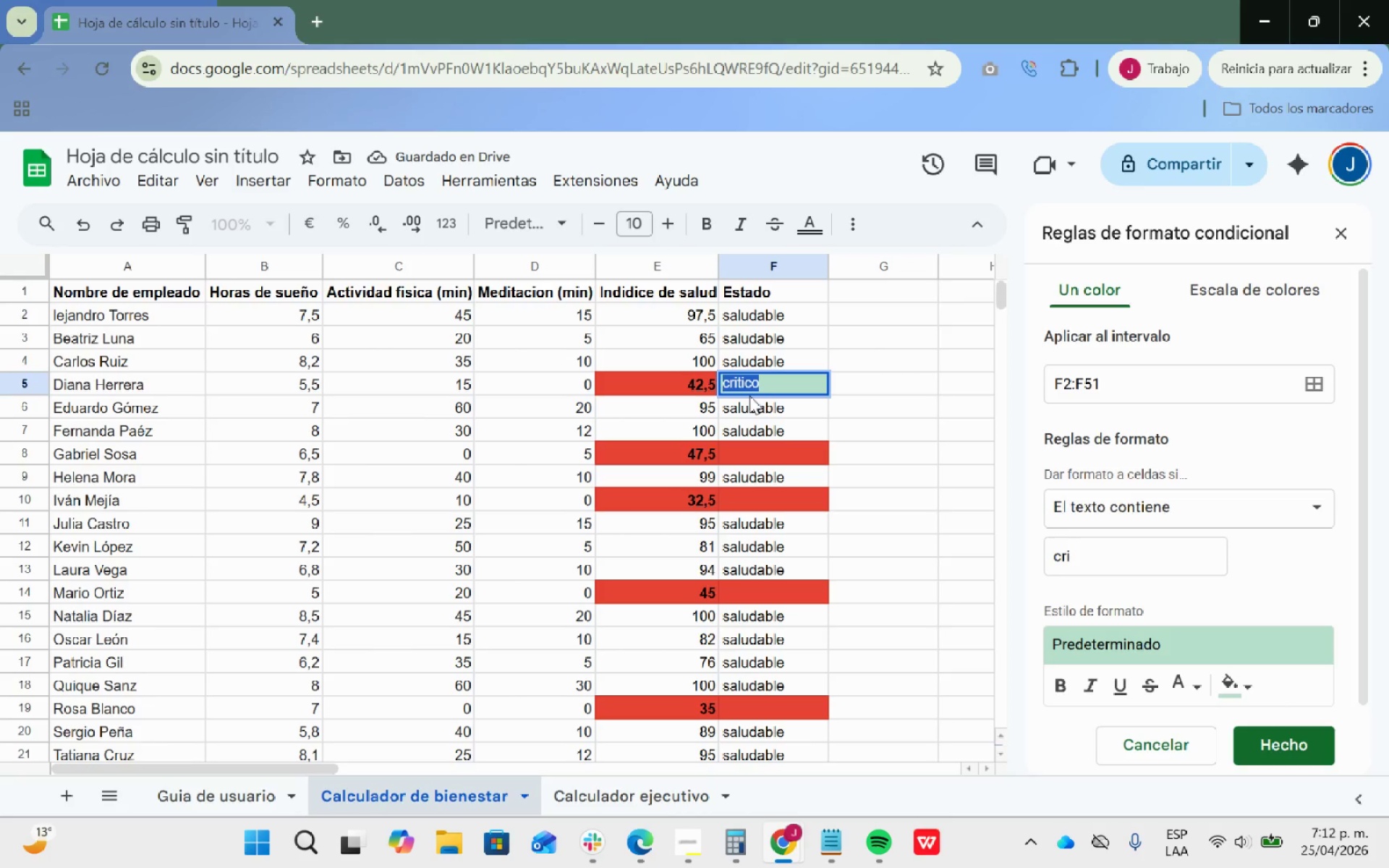 
key(Control+ControlLeft)
 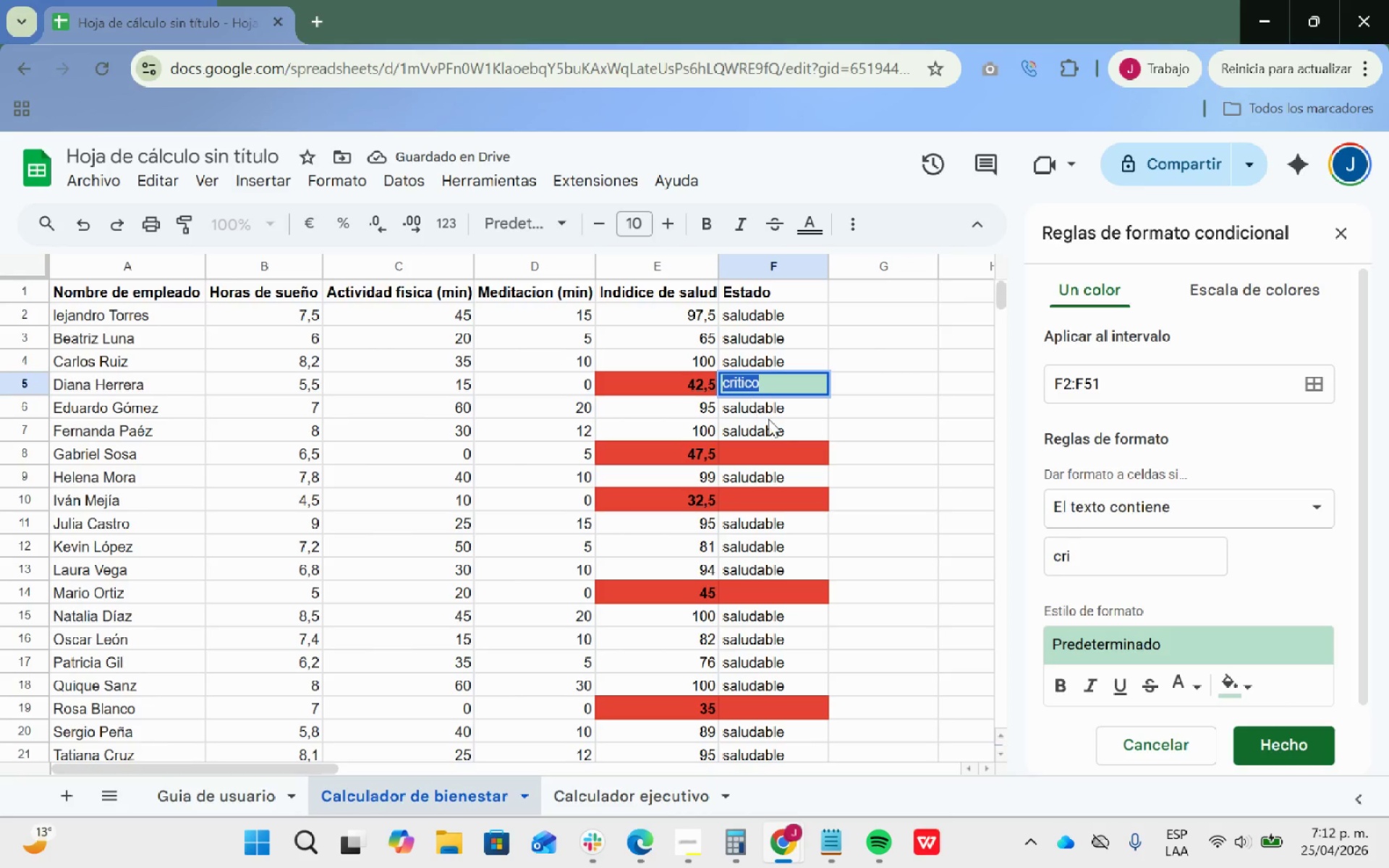 
key(Control+C)
 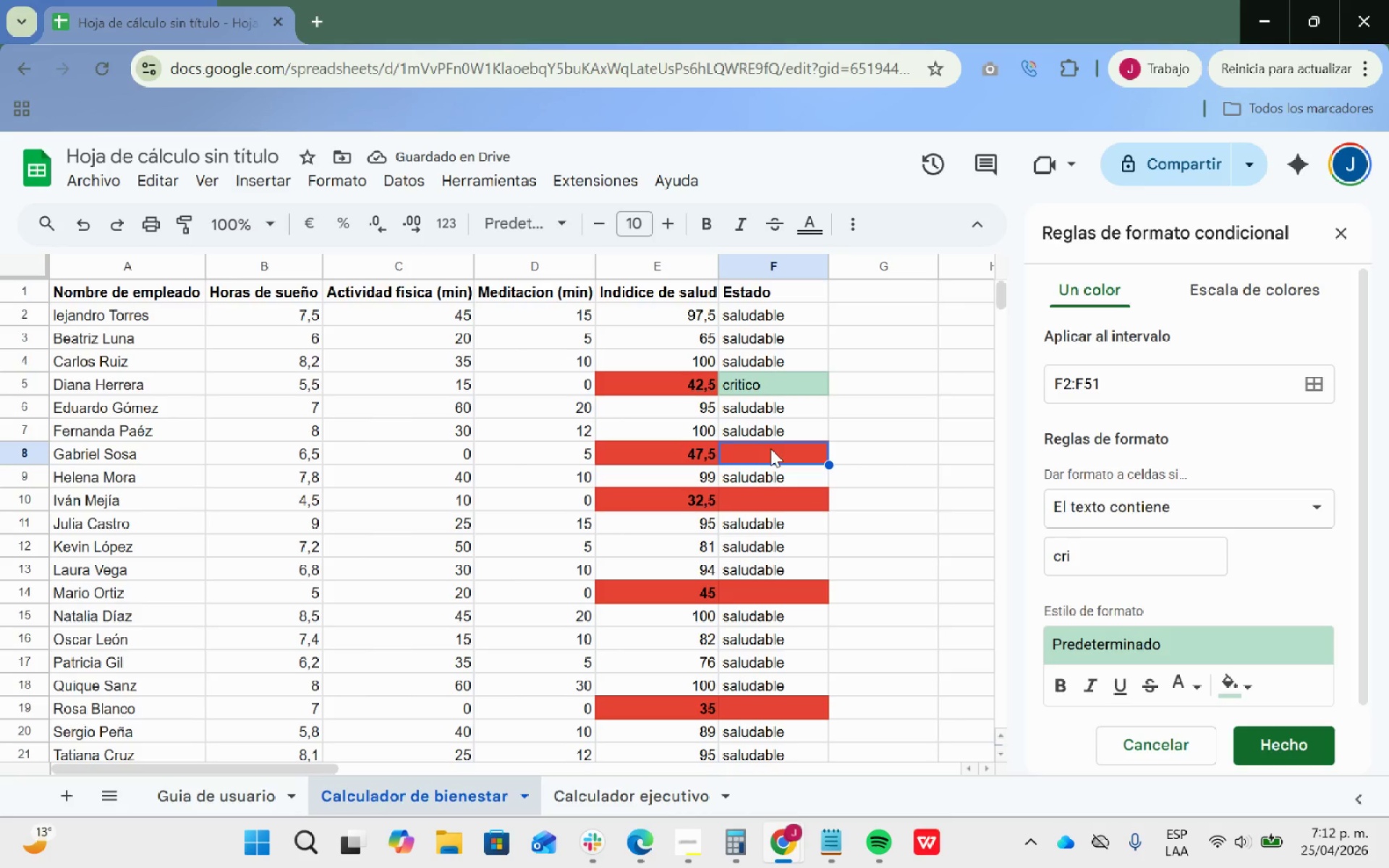 
double_click([770, 448])
 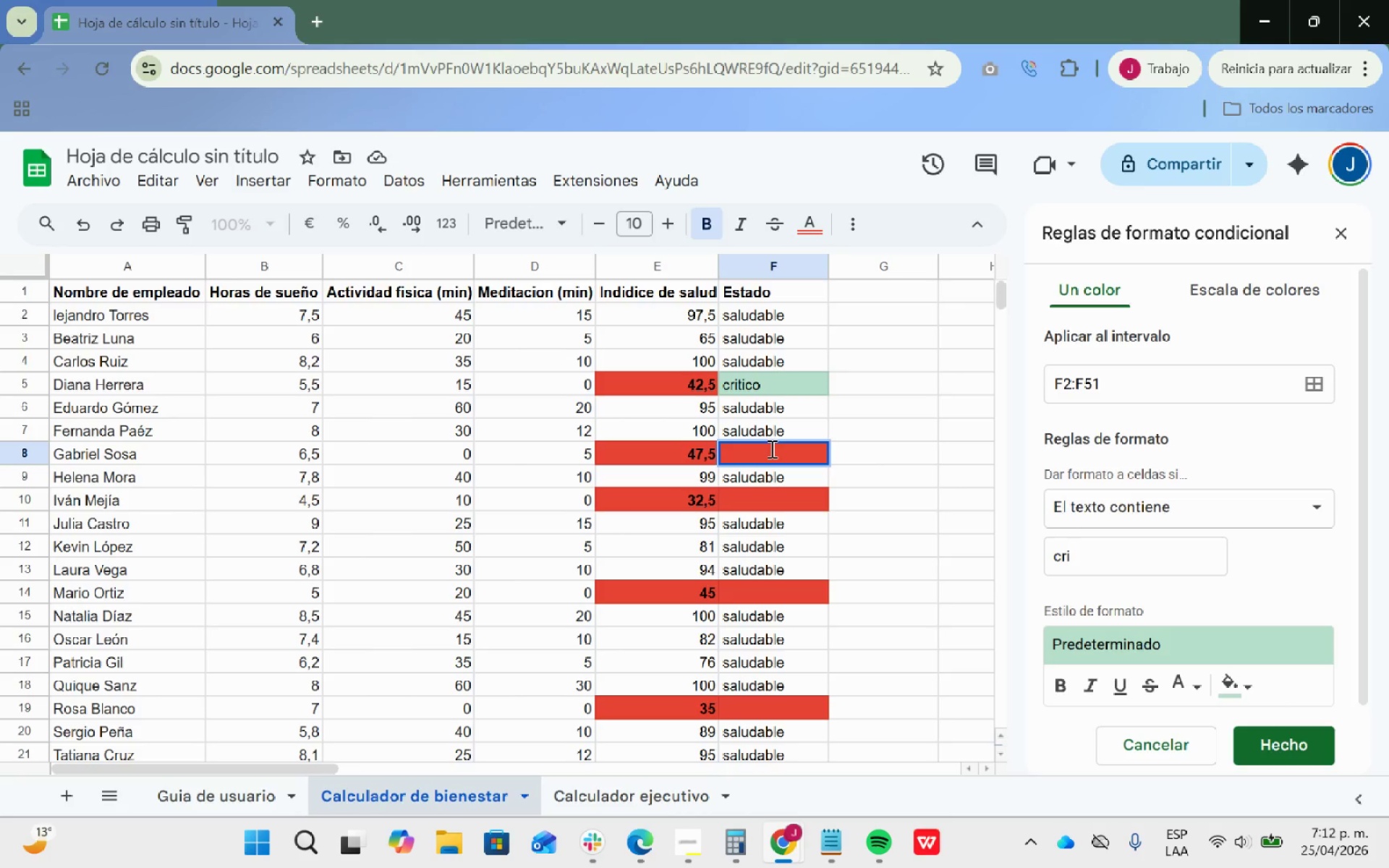 
key(Control+ControlLeft)
 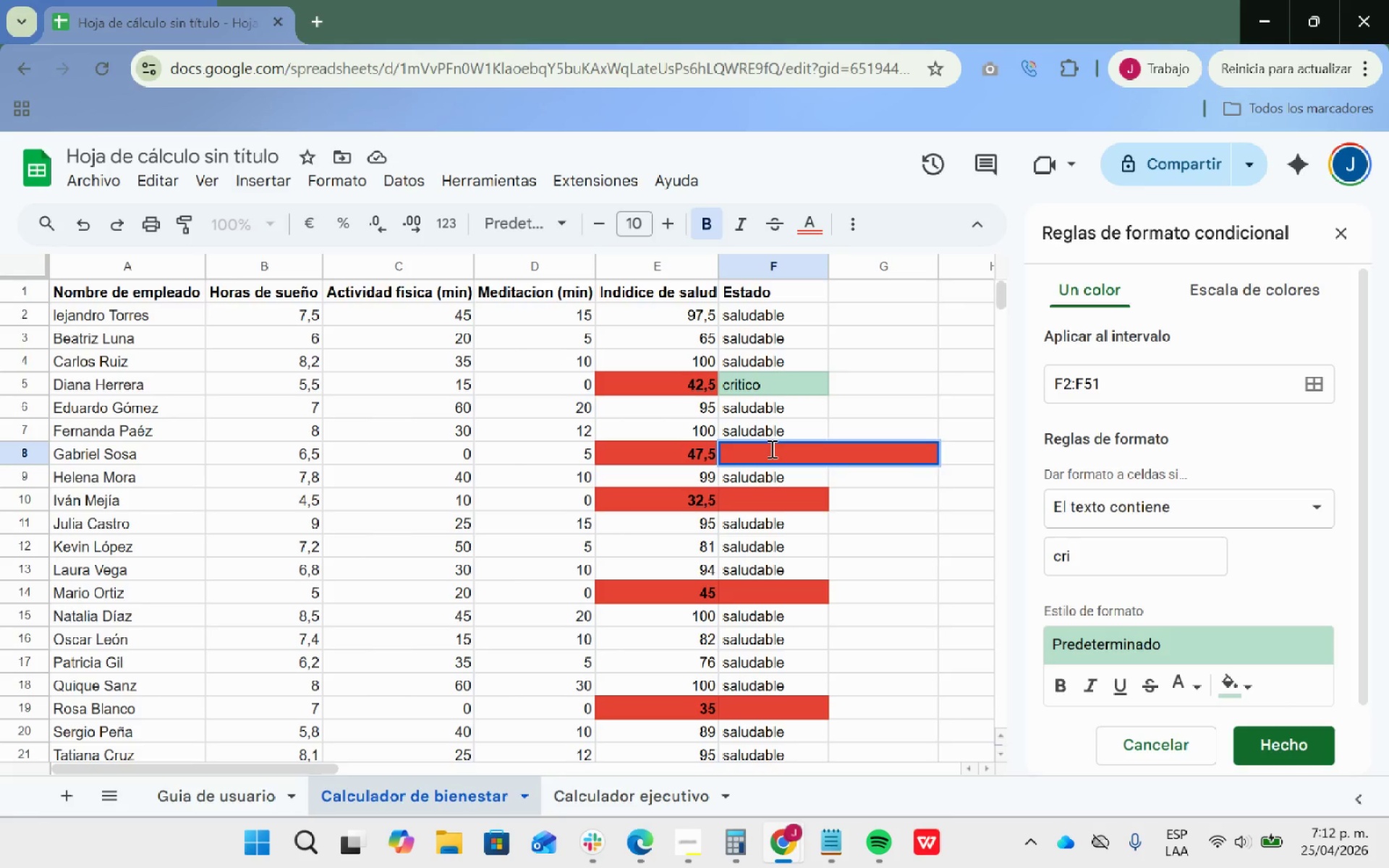 
key(Control+V)
 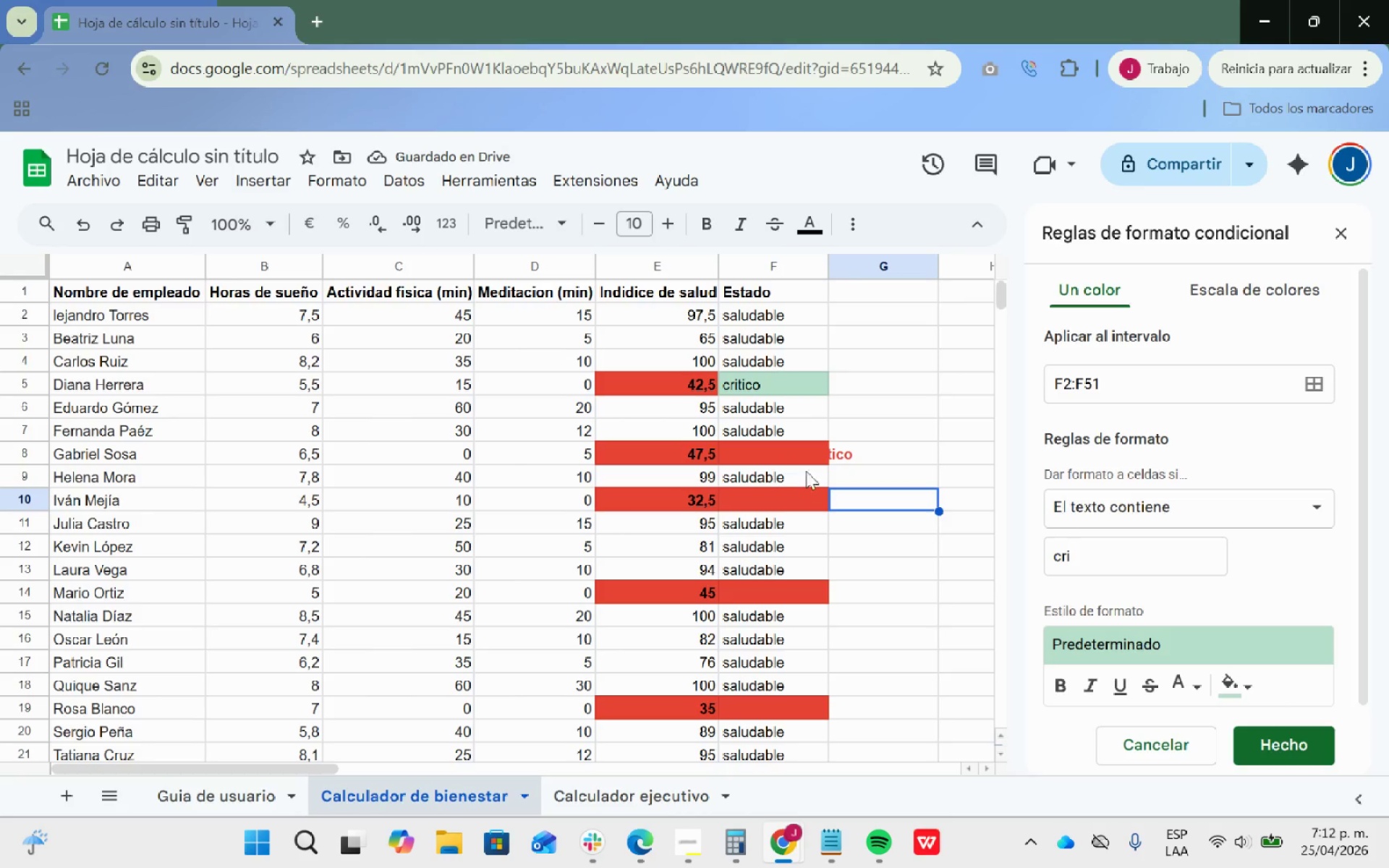 
wait(6.7)
 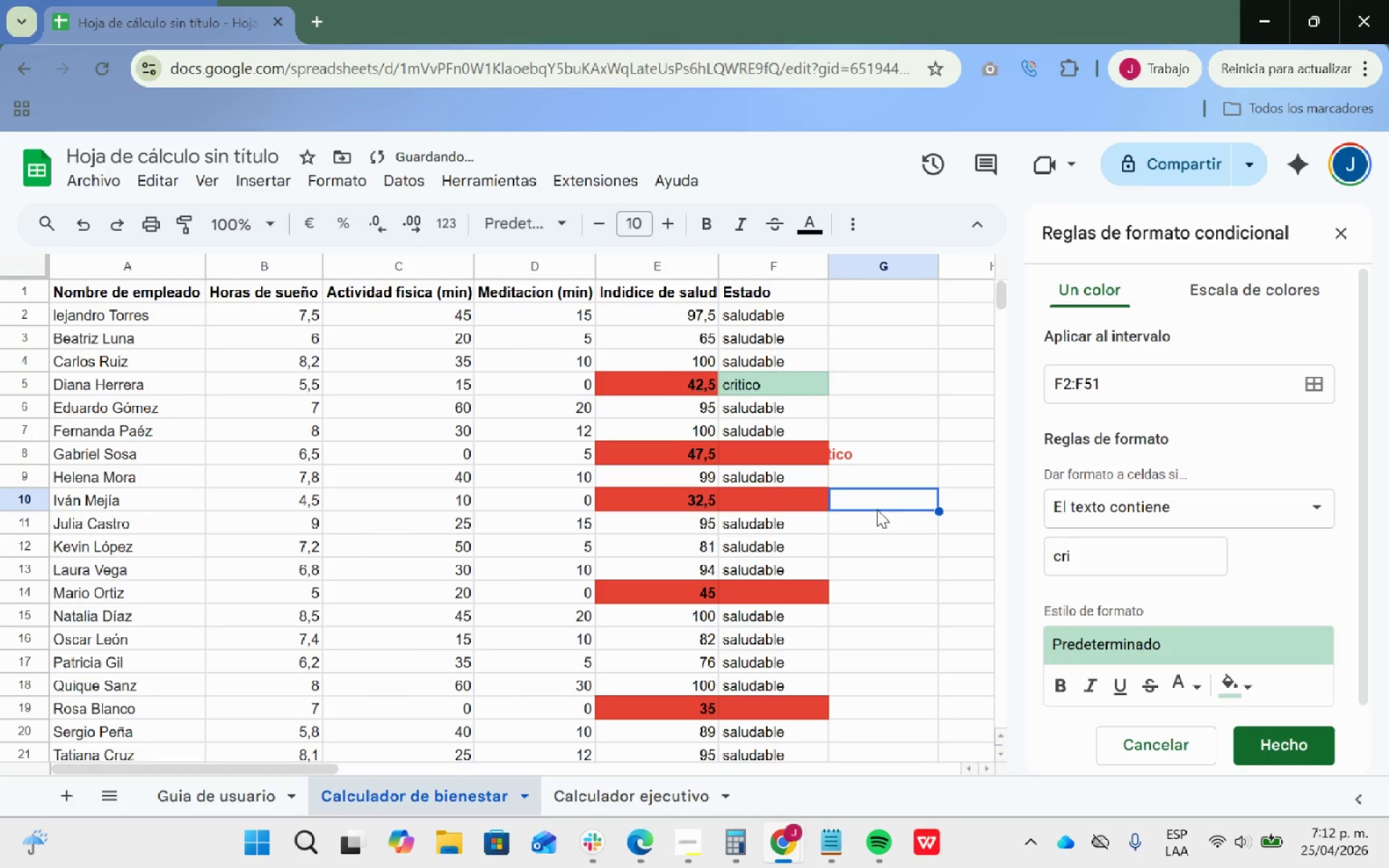 
left_click([805, 451])
 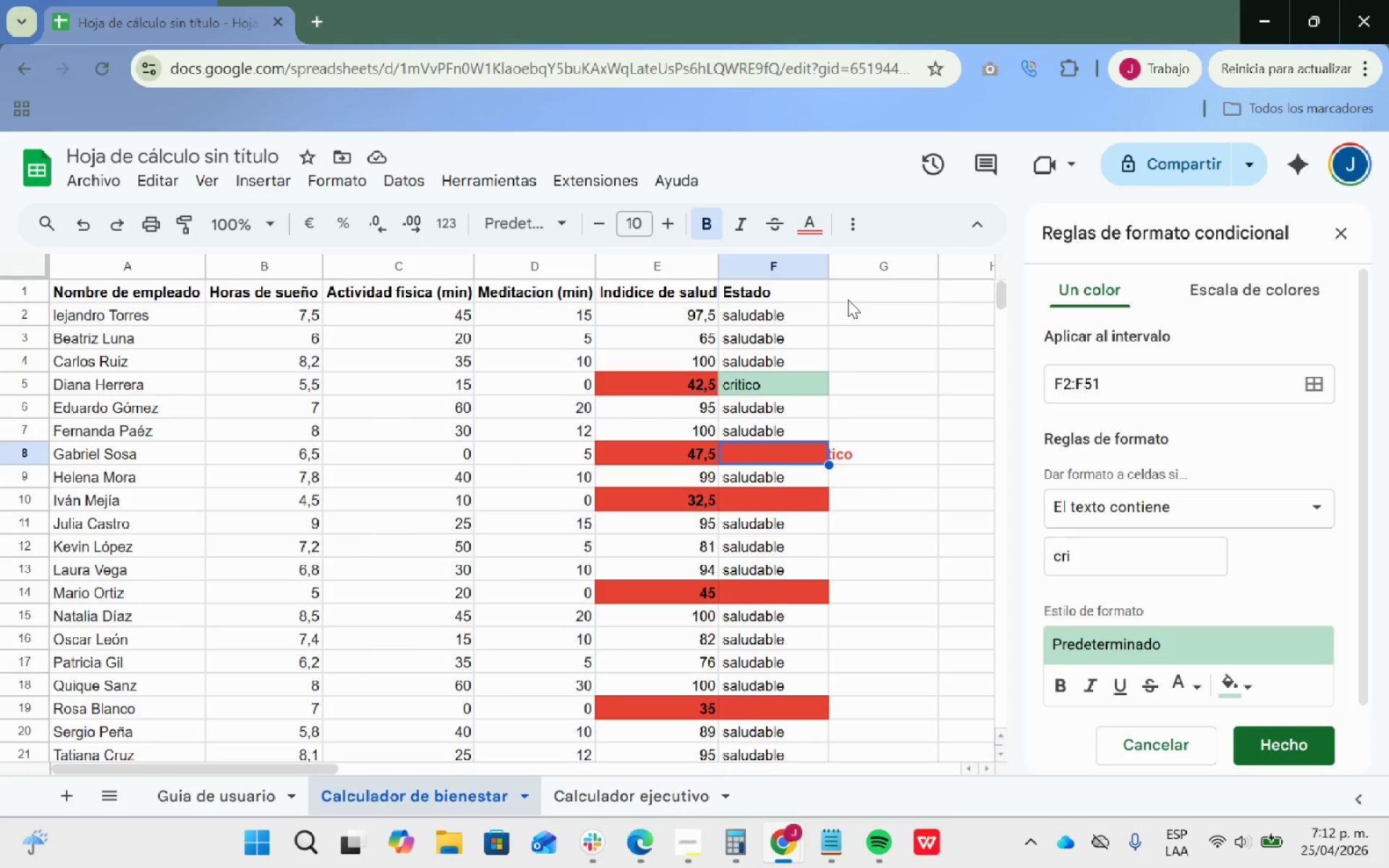 
scroll: coordinate [781, 433], scroll_direction: up, amount: 10.0
 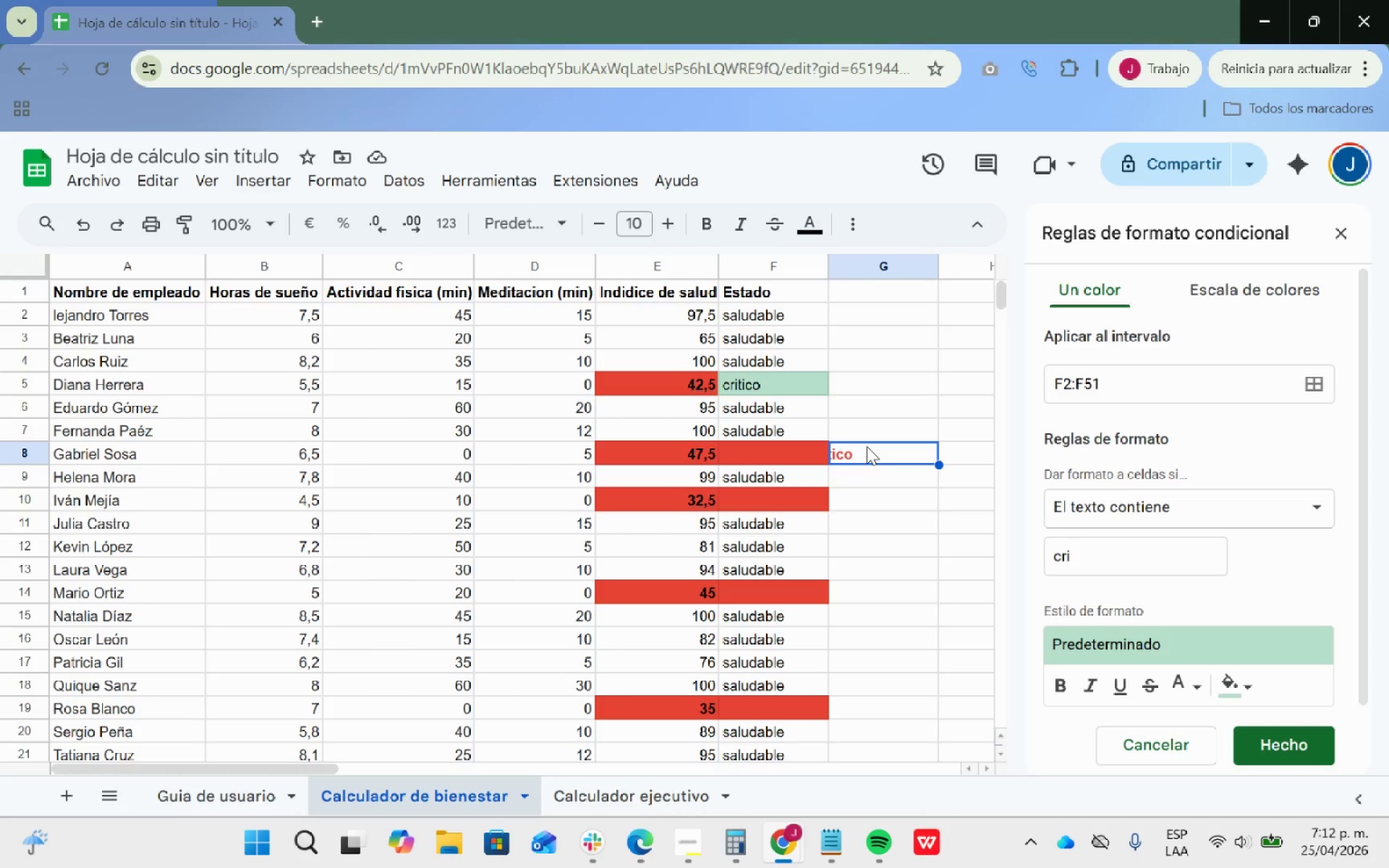 
key(Backspace)
 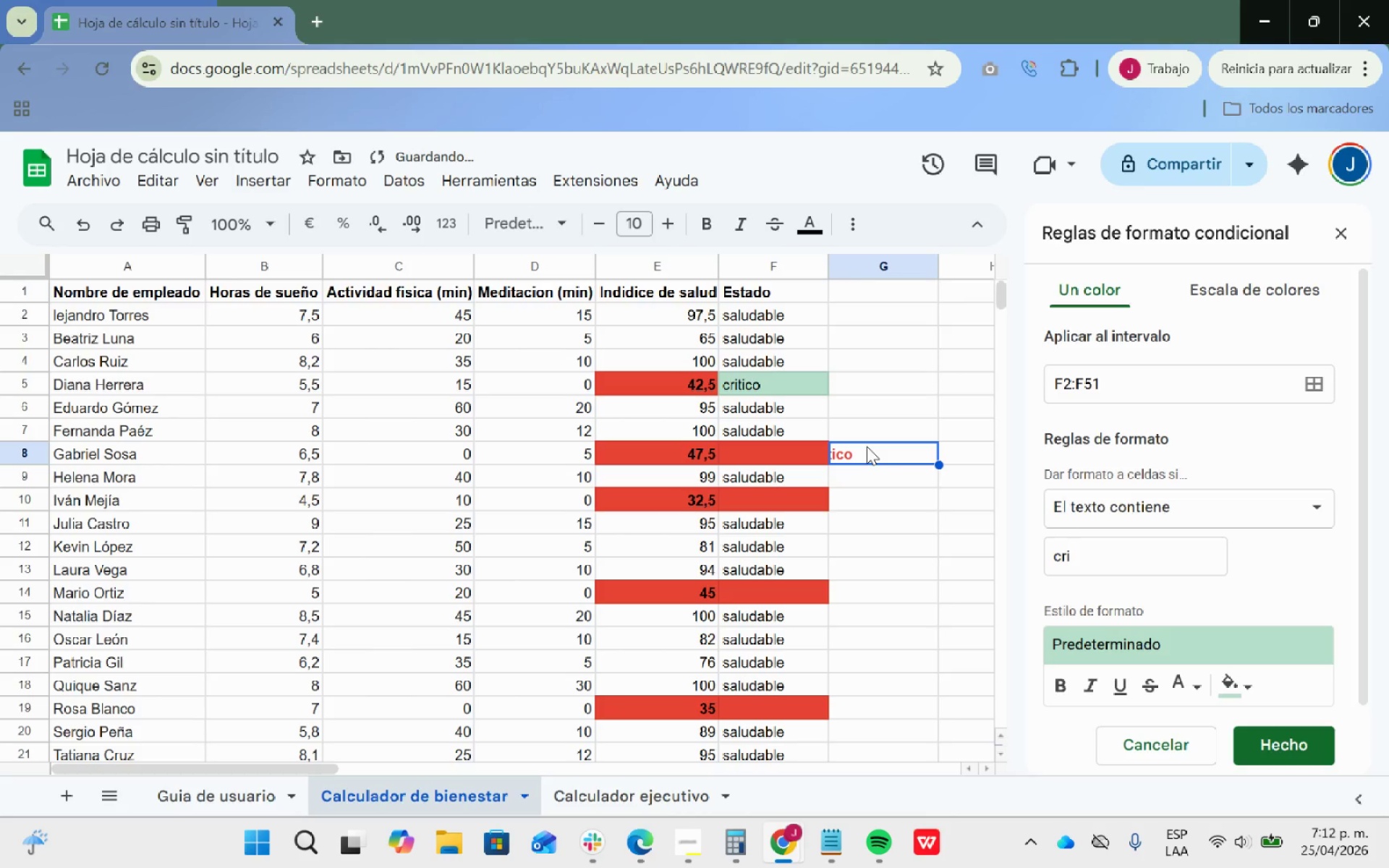 
double_click([867, 448])
 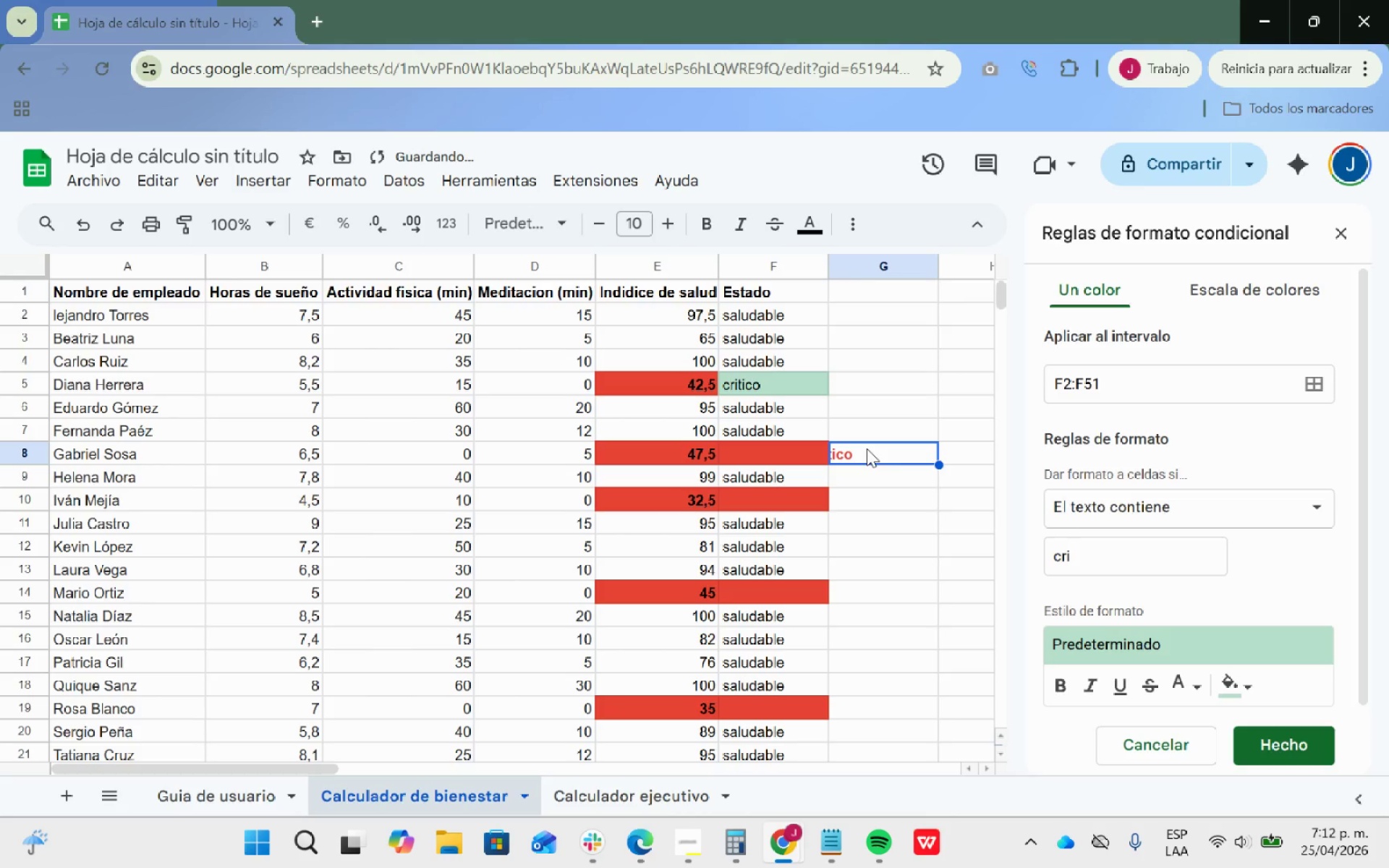 
triple_click([867, 448])
 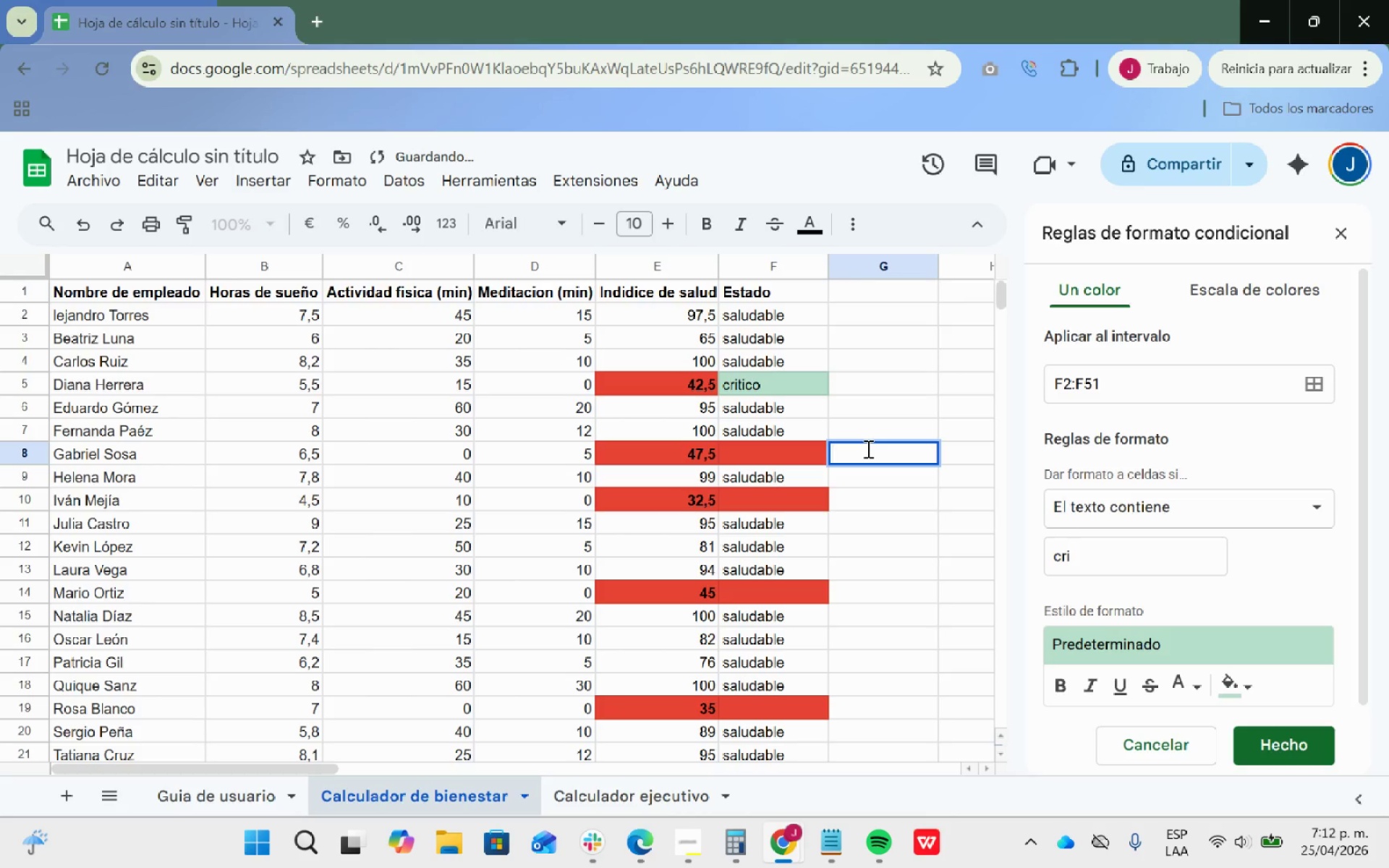 
triple_click([867, 448])
 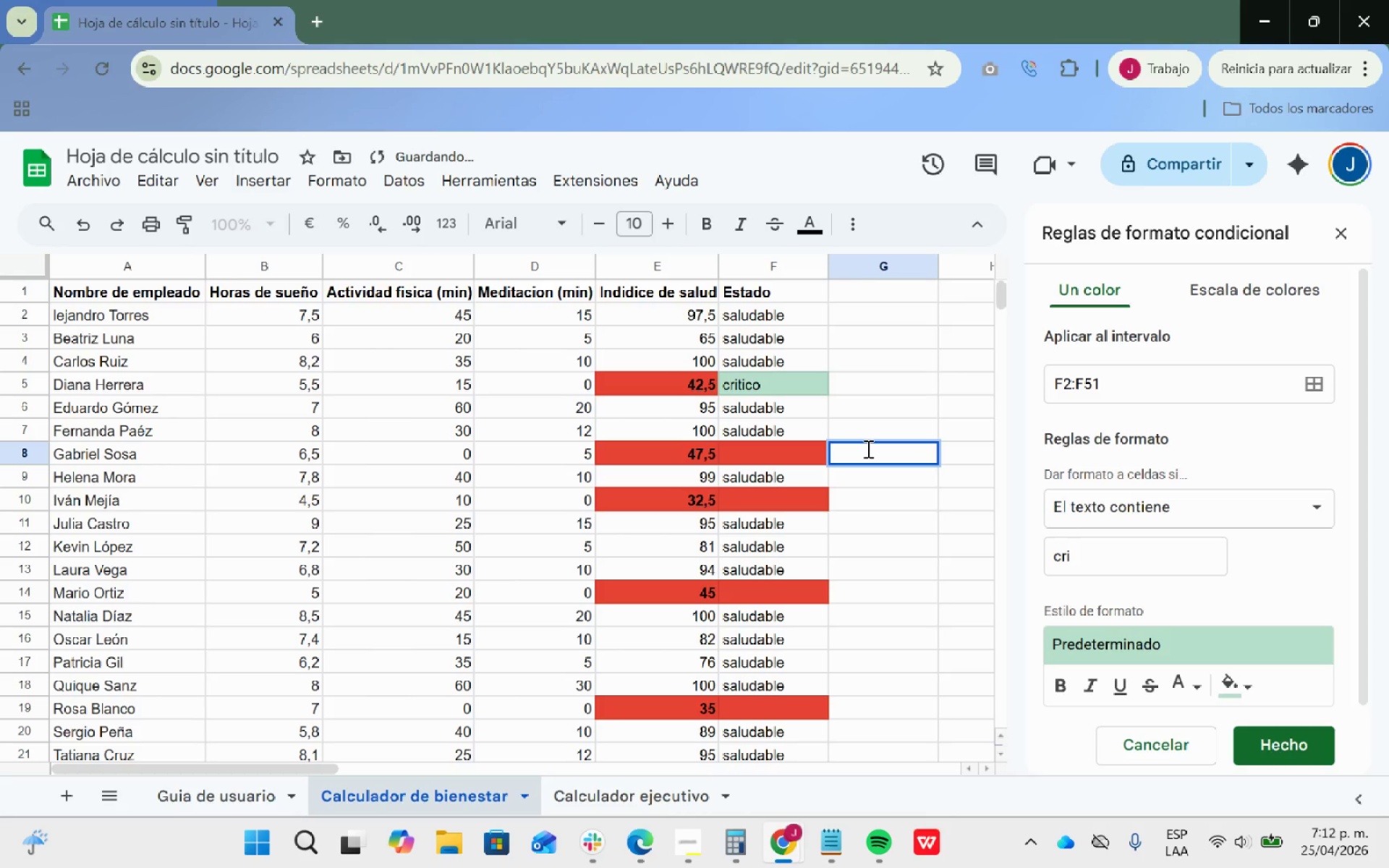 
triple_click([867, 448])
 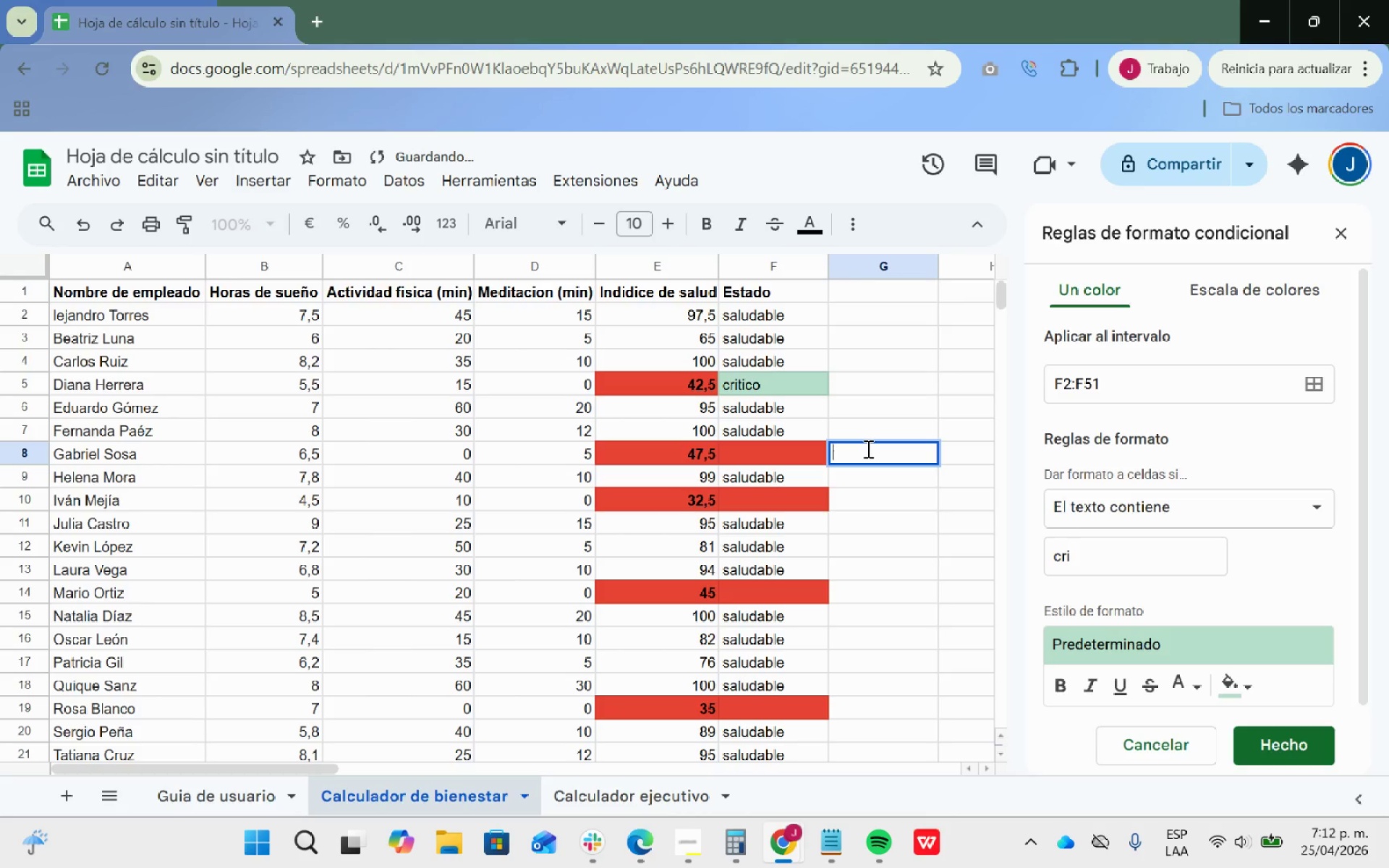 
key(Backspace)
 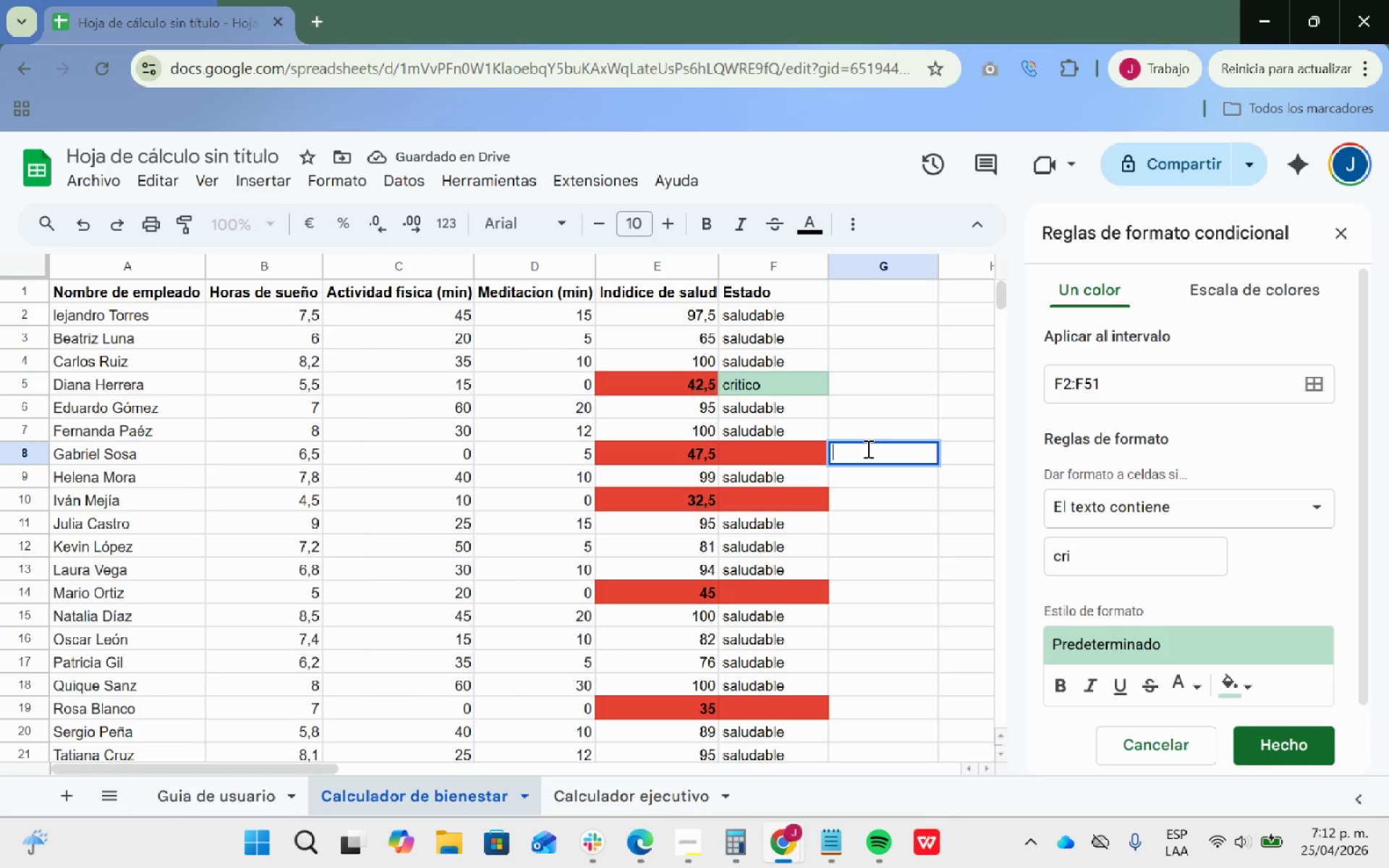 
key(Backspace)
 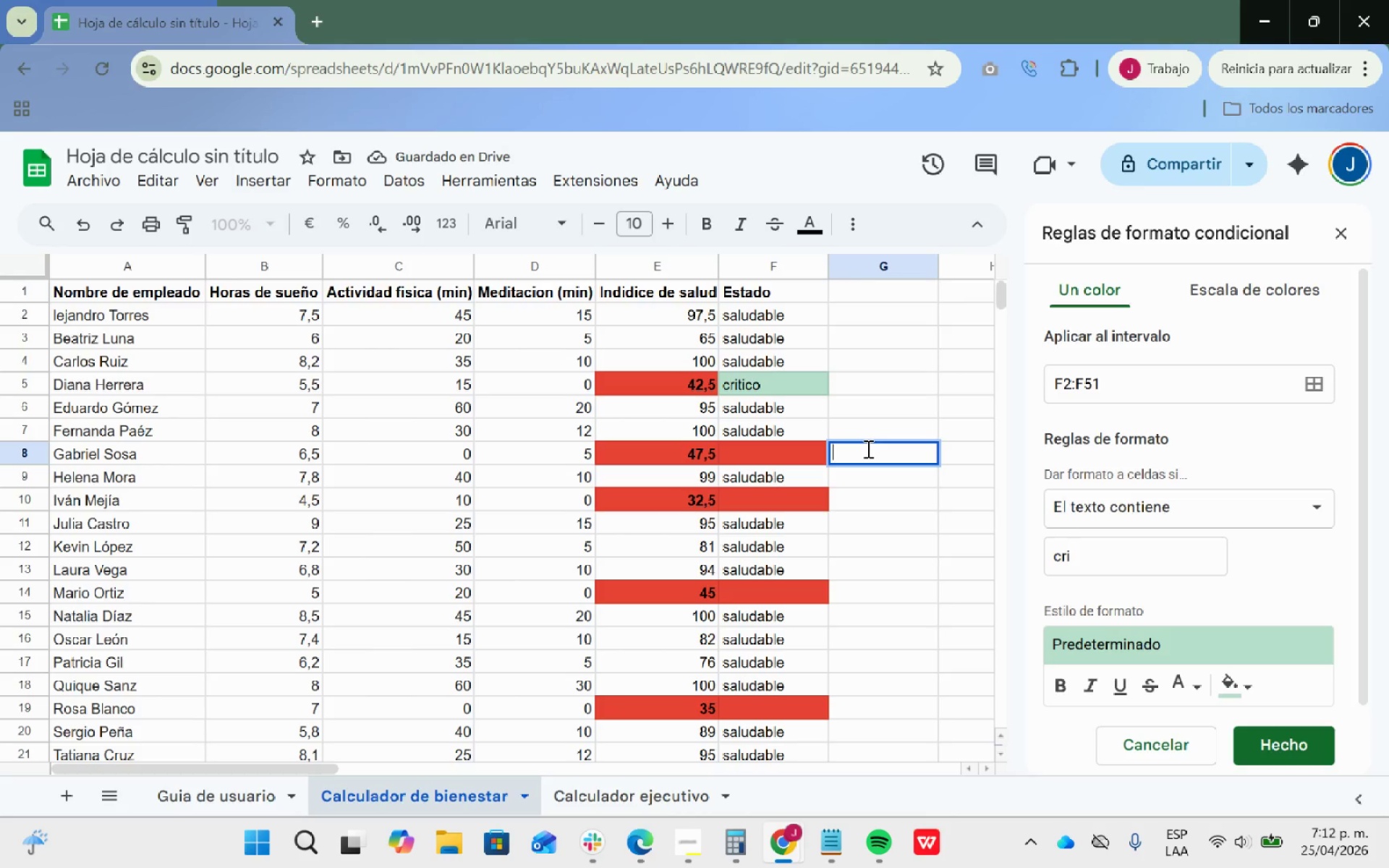 
key(Backspace)
 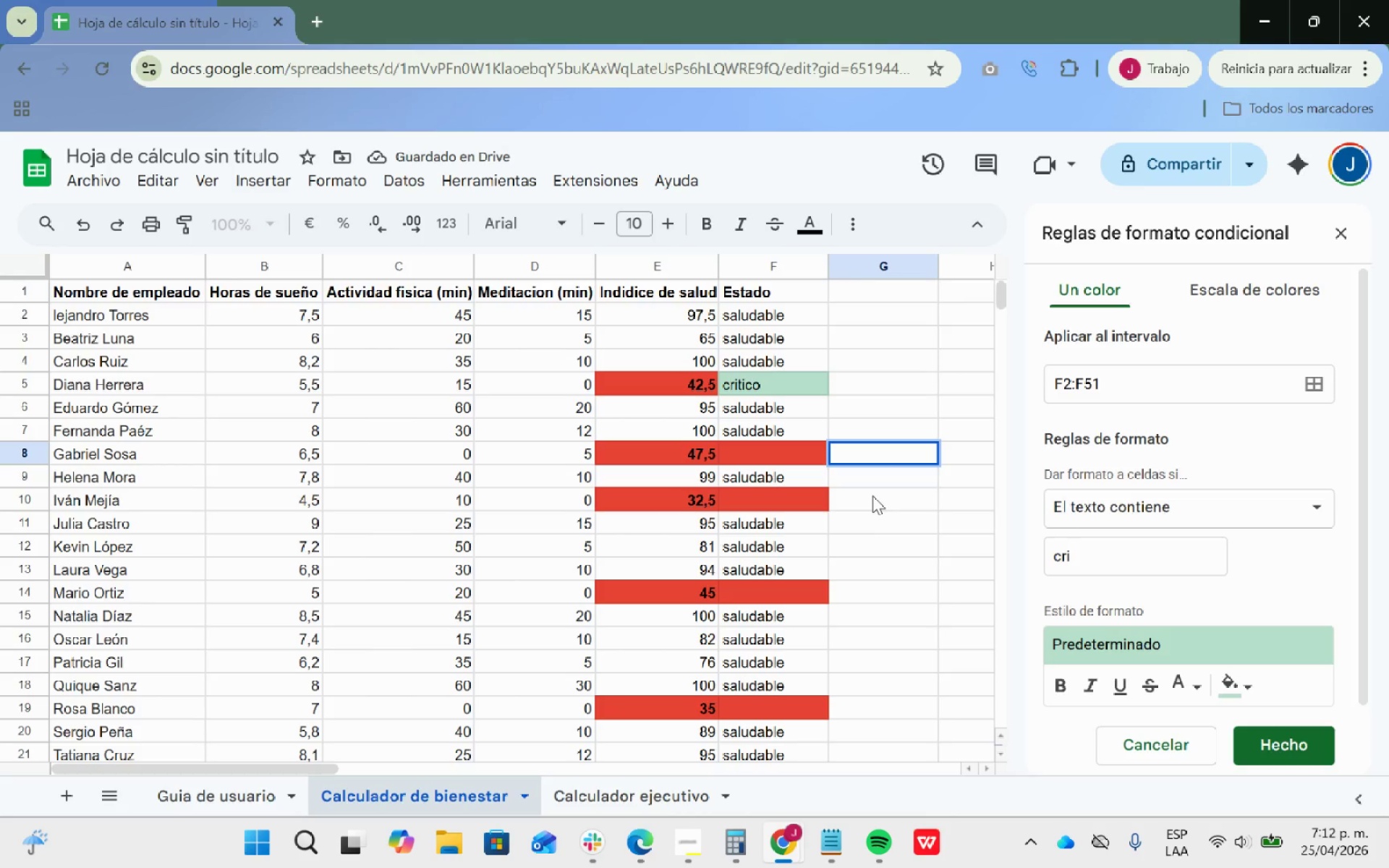 
left_click([868, 514])
 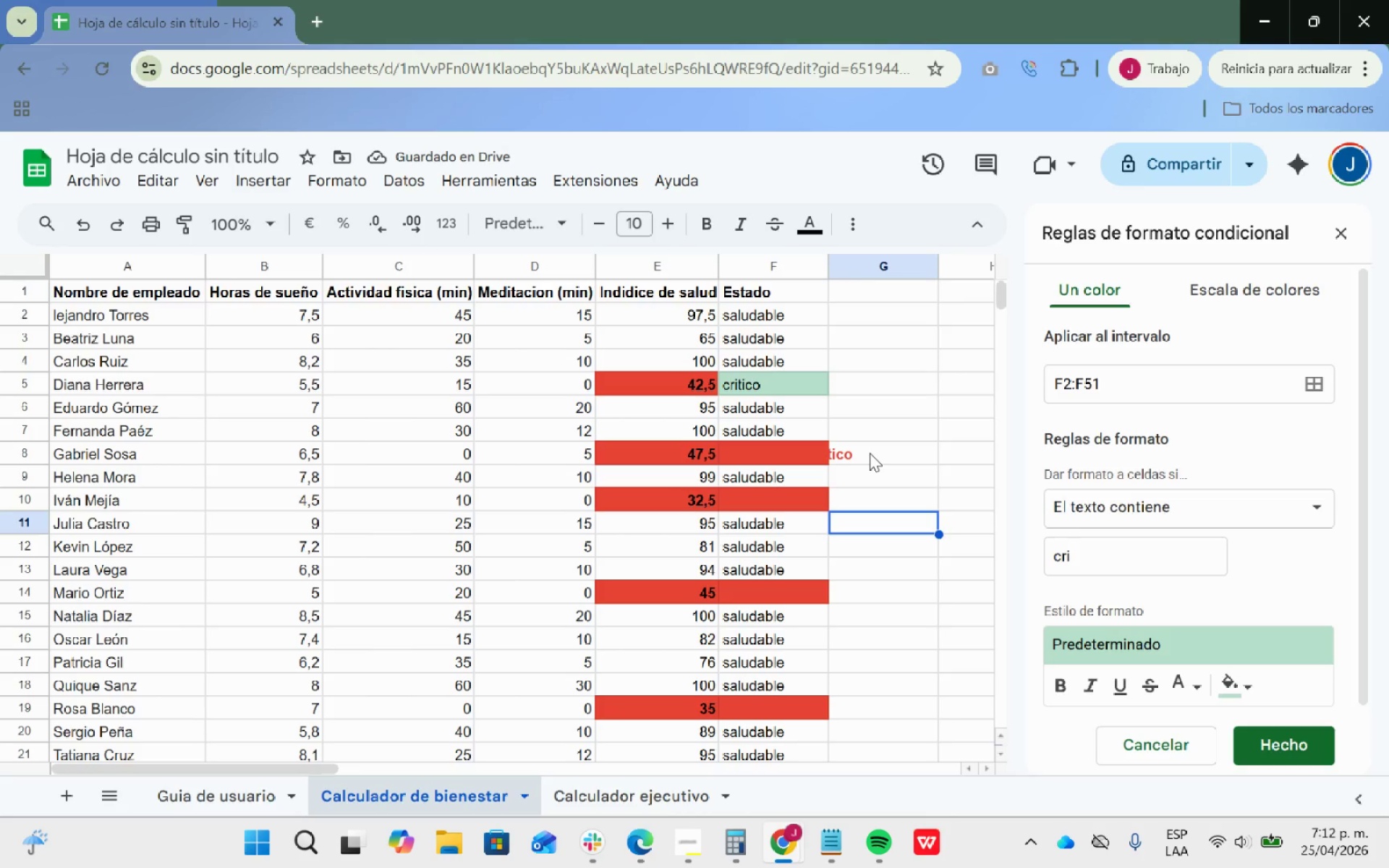 
left_click([870, 453])
 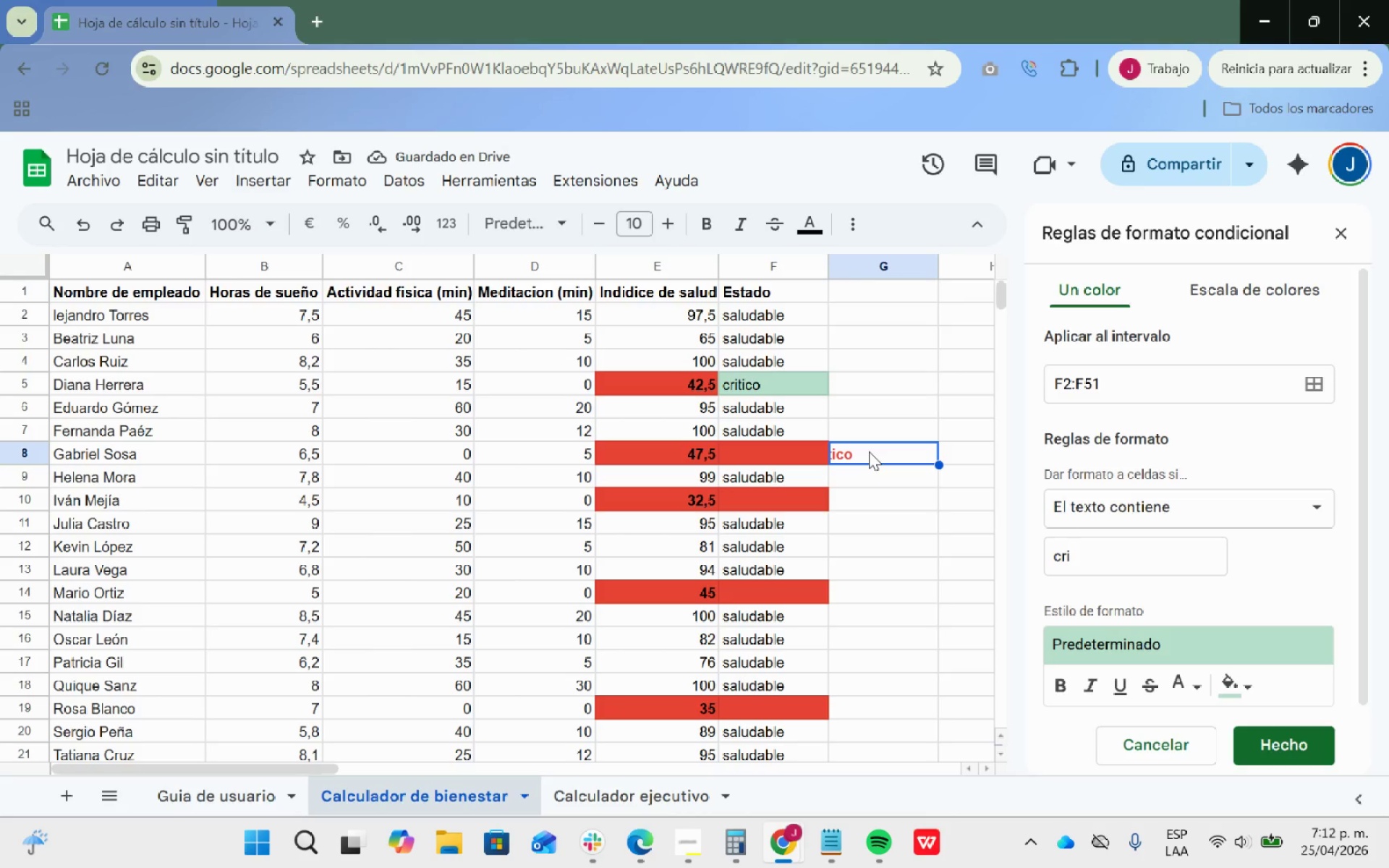 
double_click([869, 451])
 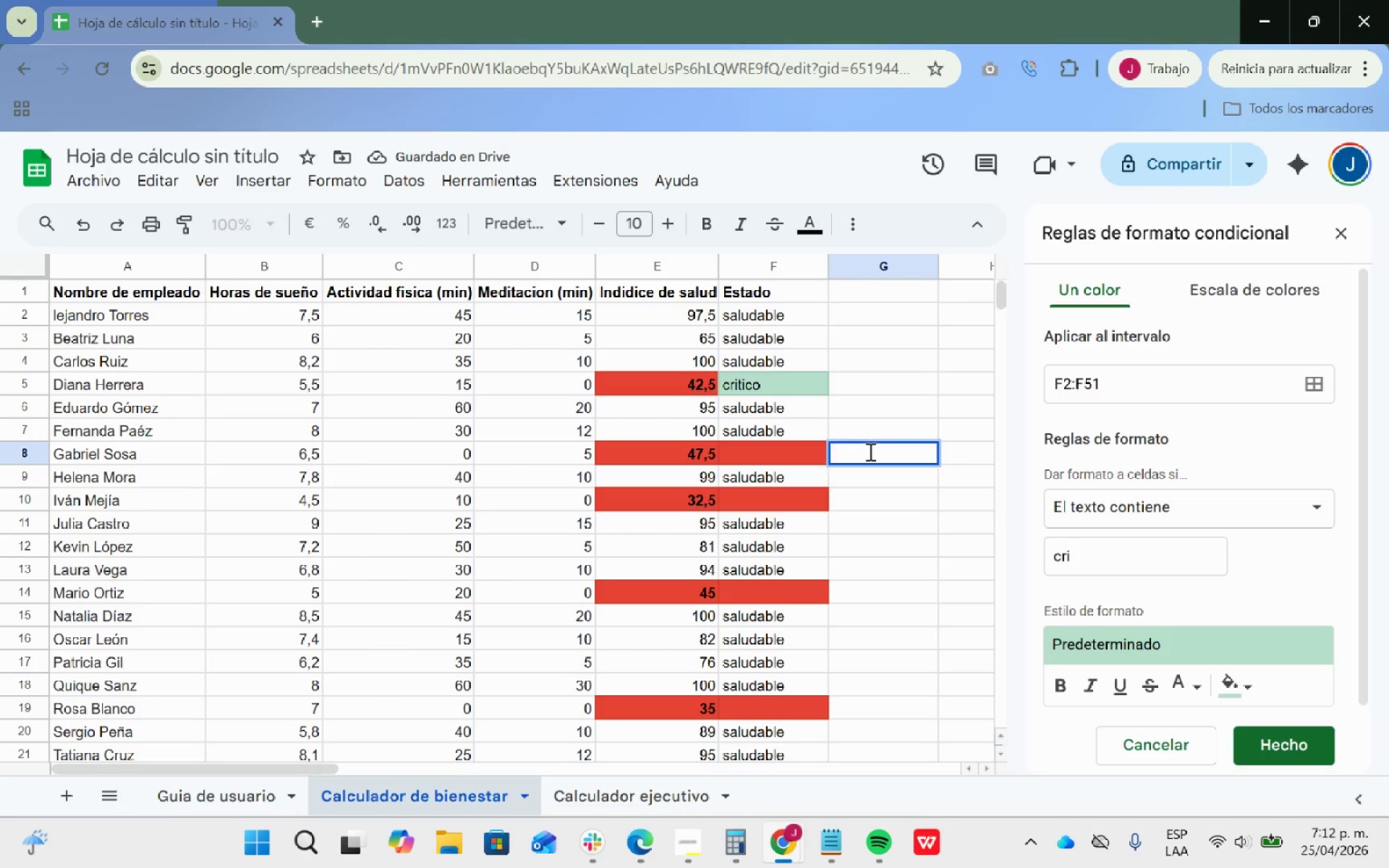 
triple_click([869, 451])
 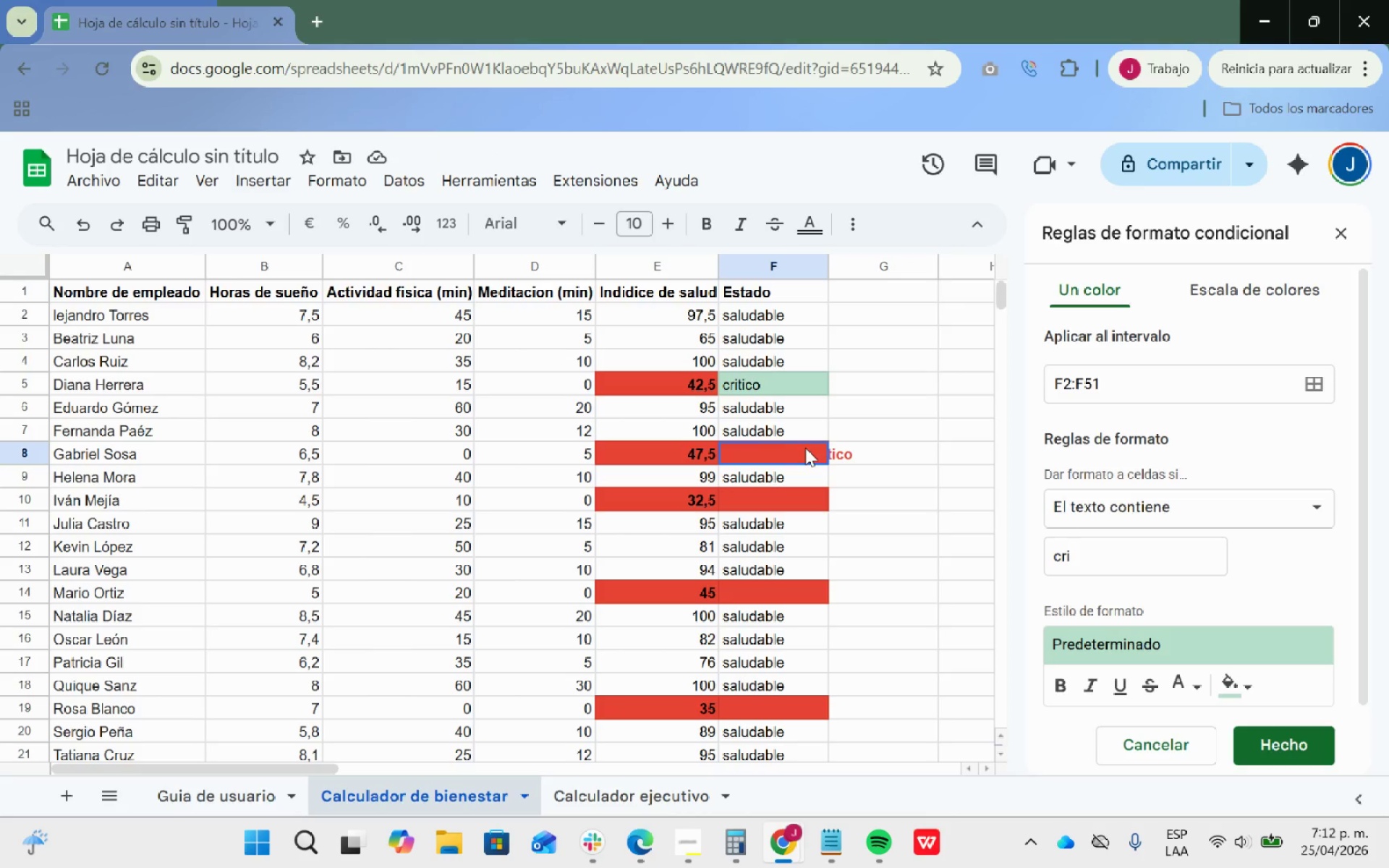 
double_click([805, 448])
 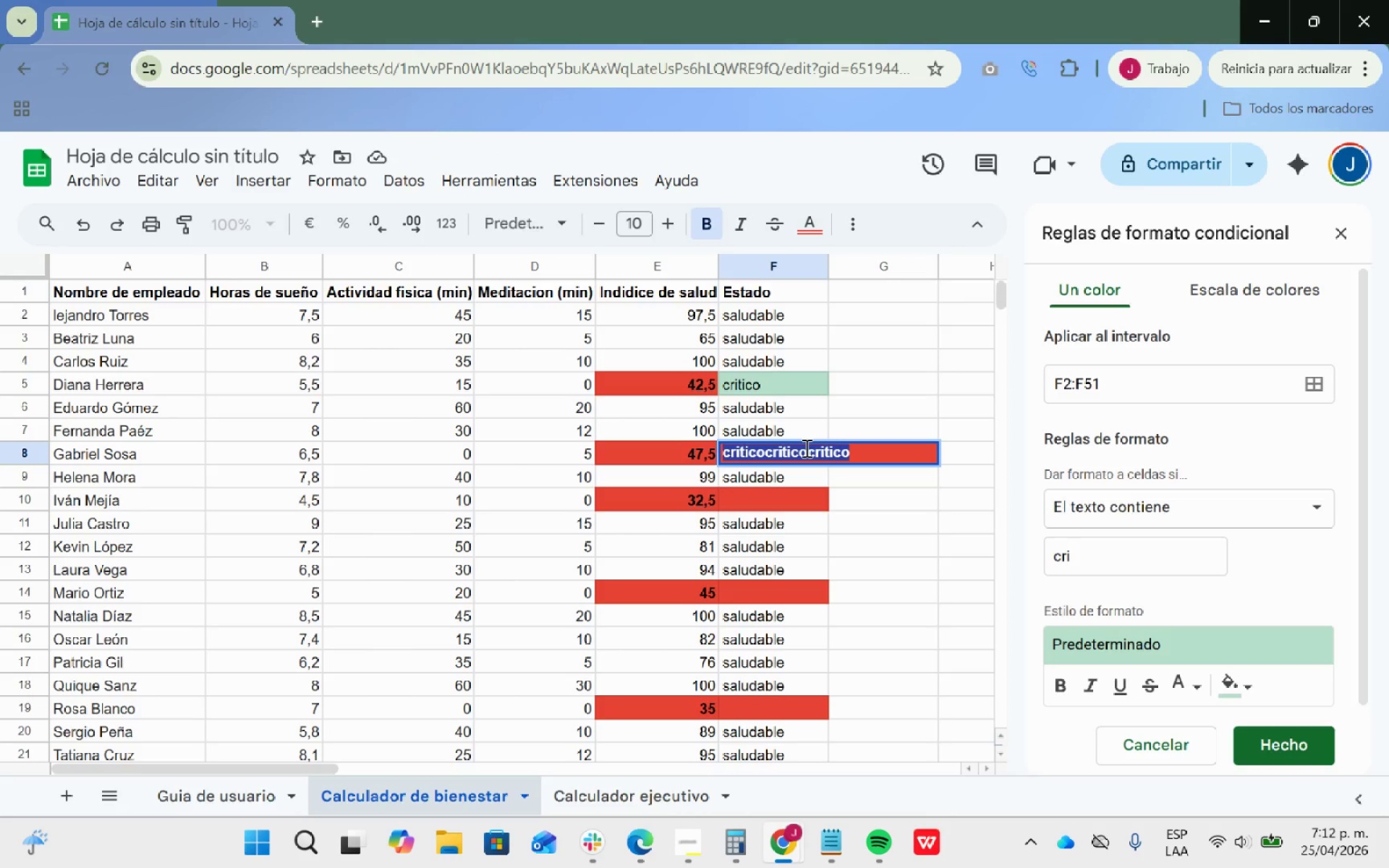 
triple_click([805, 448])
 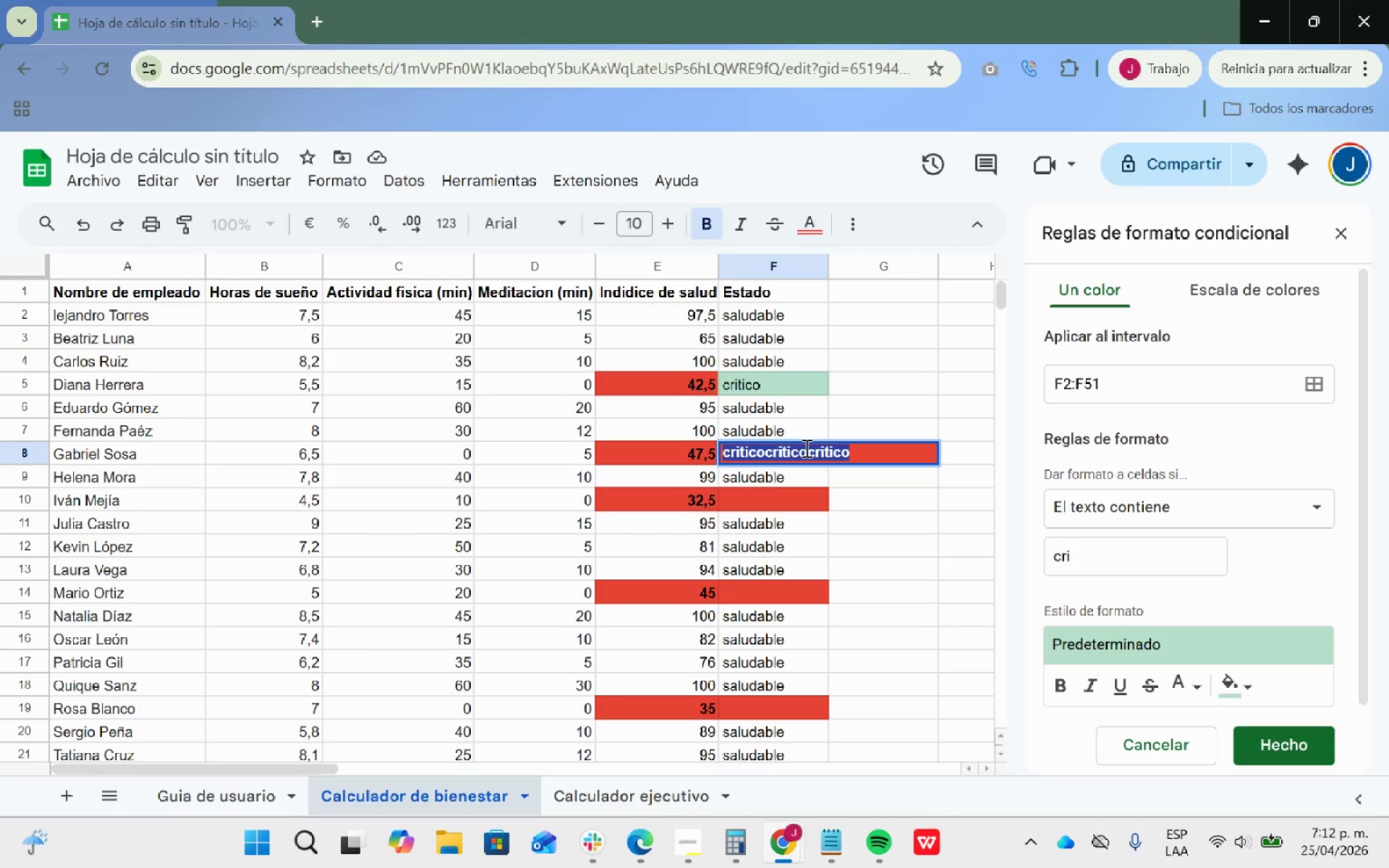 
triple_click([805, 448])
 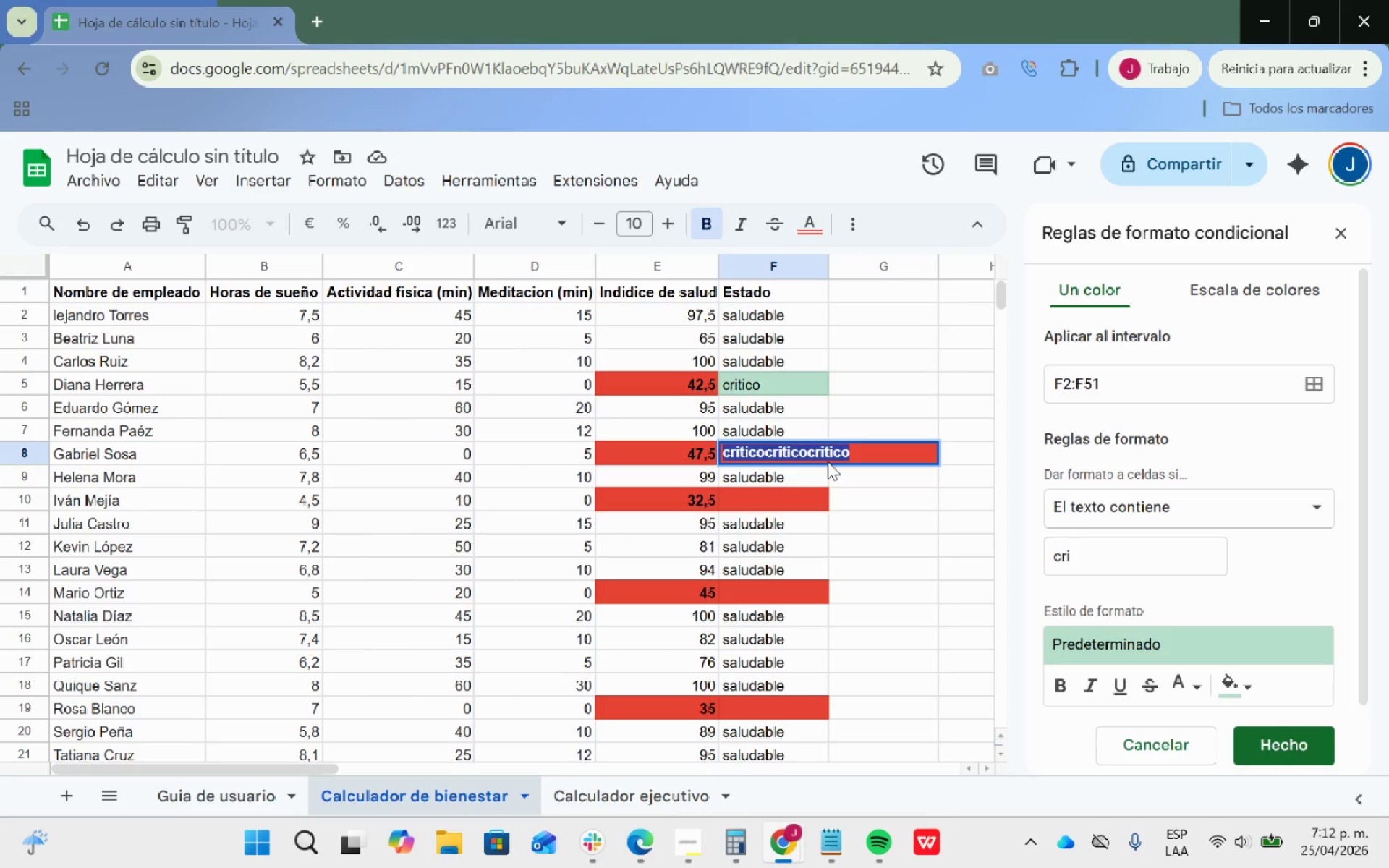 
key(Backspace)
 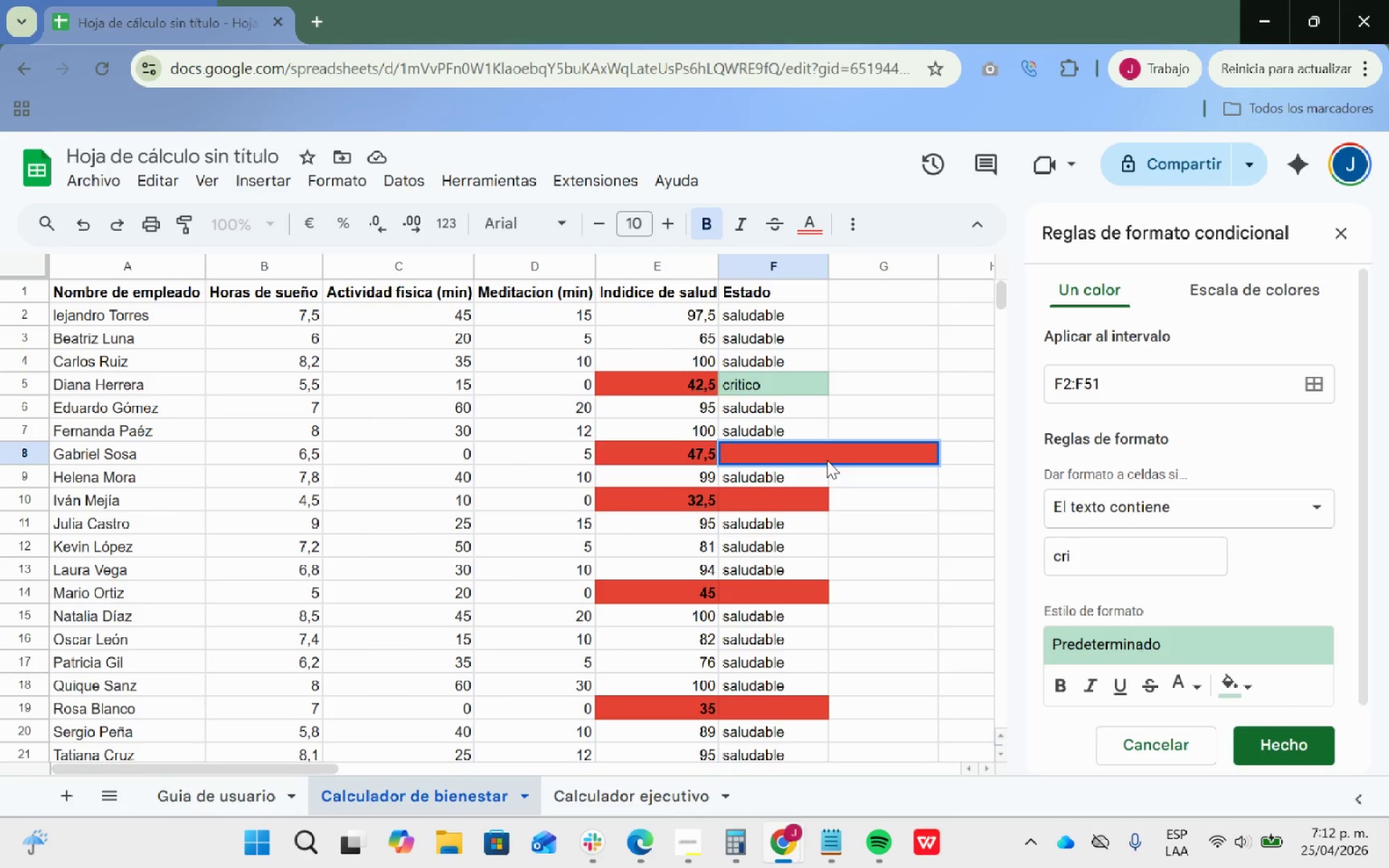 
key(Control+ControlLeft)
 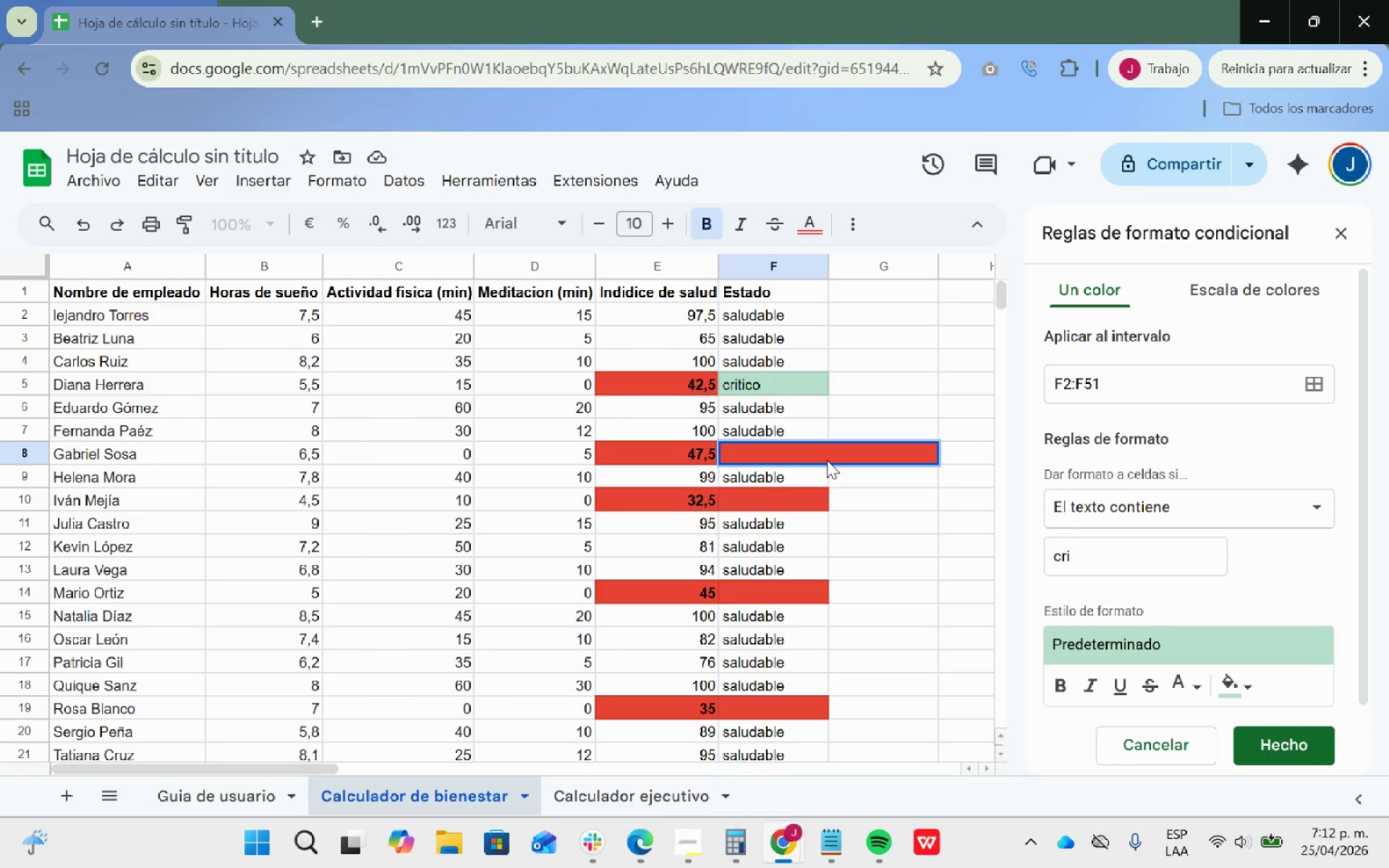 
key(Control+V)
 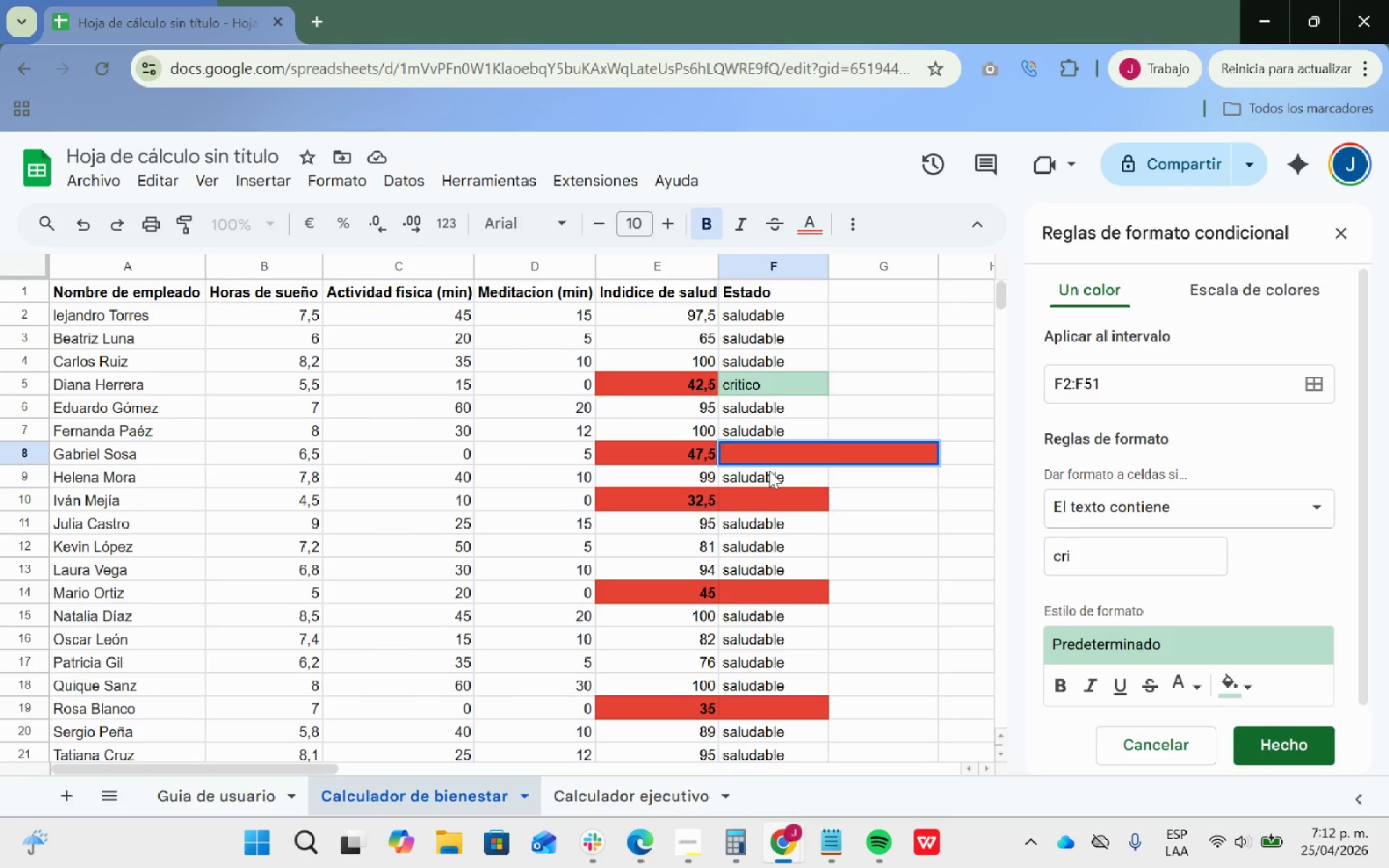 
double_click([763, 456])
 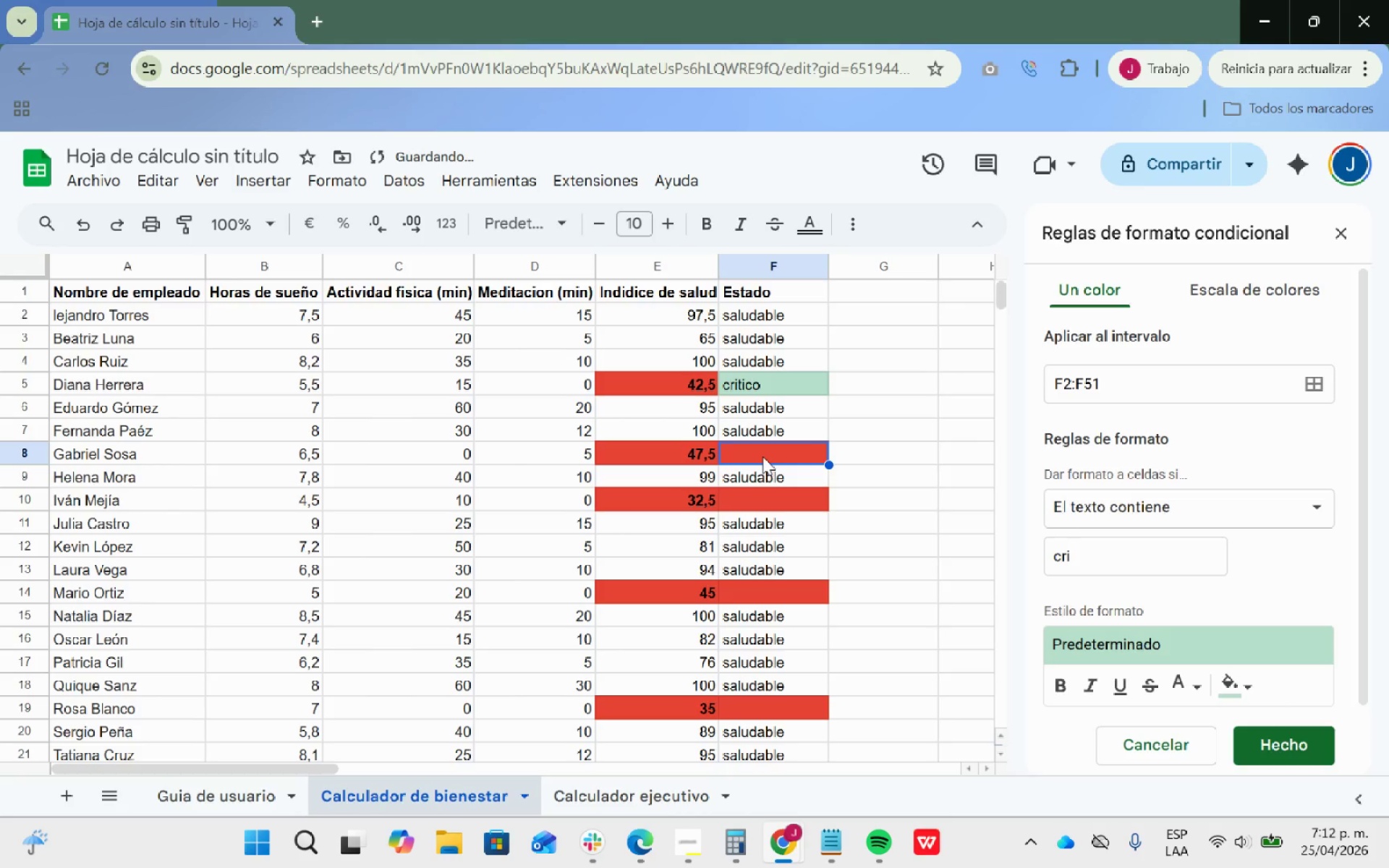 
triple_click([763, 456])
 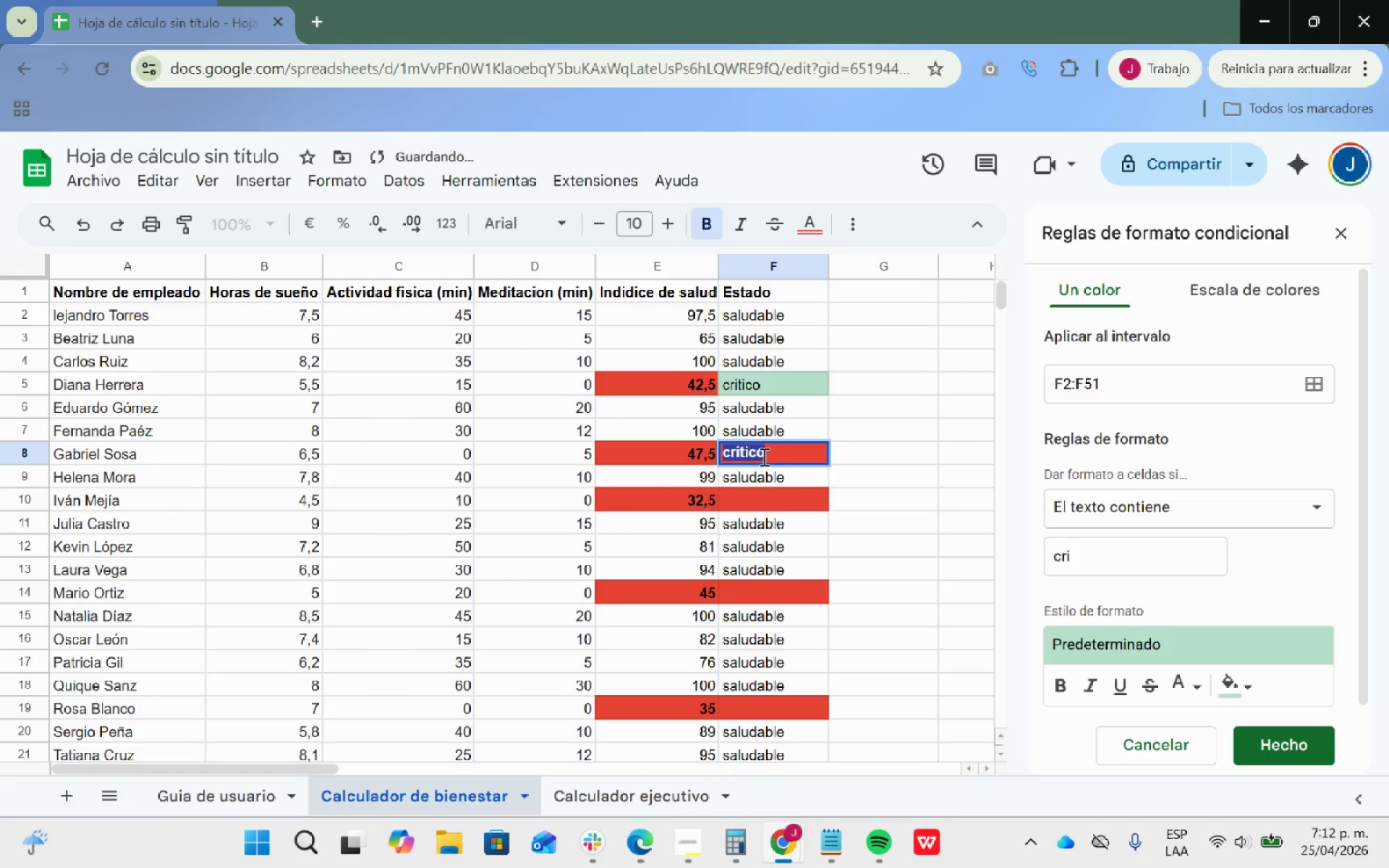 
triple_click([763, 456])
 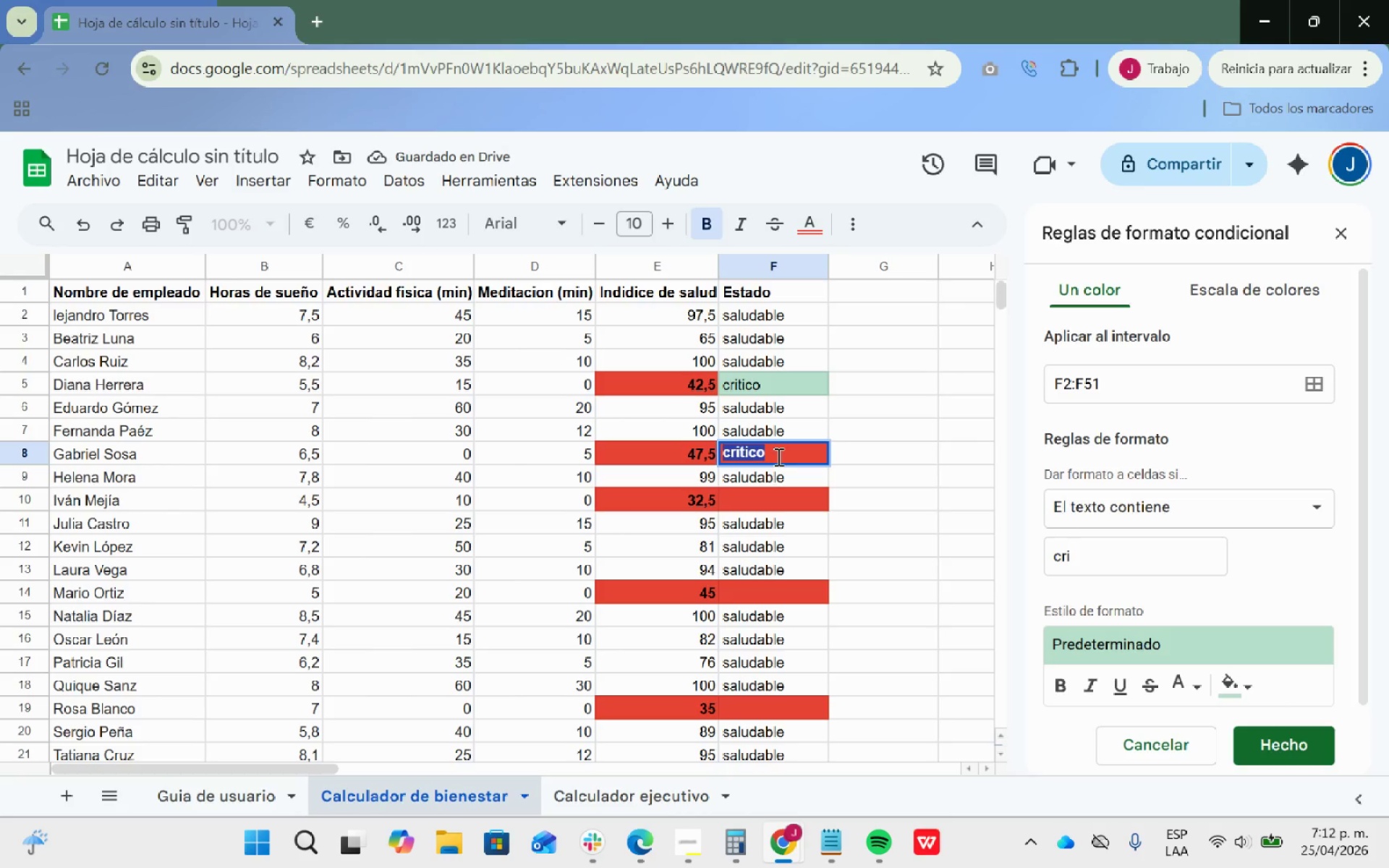 
key(Enter)
 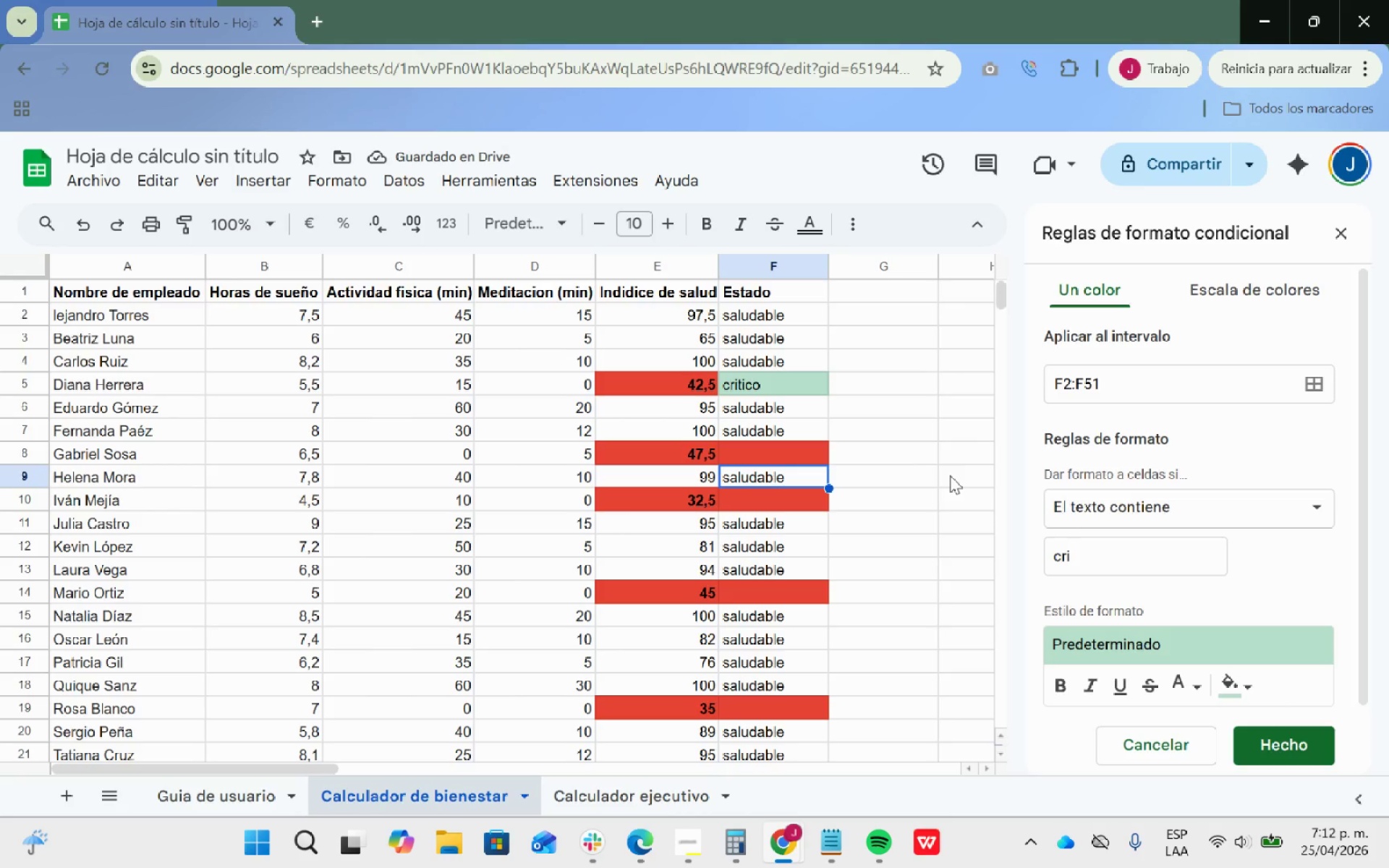 
scroll: coordinate [948, 477], scroll_direction: down, amount: 2.0
 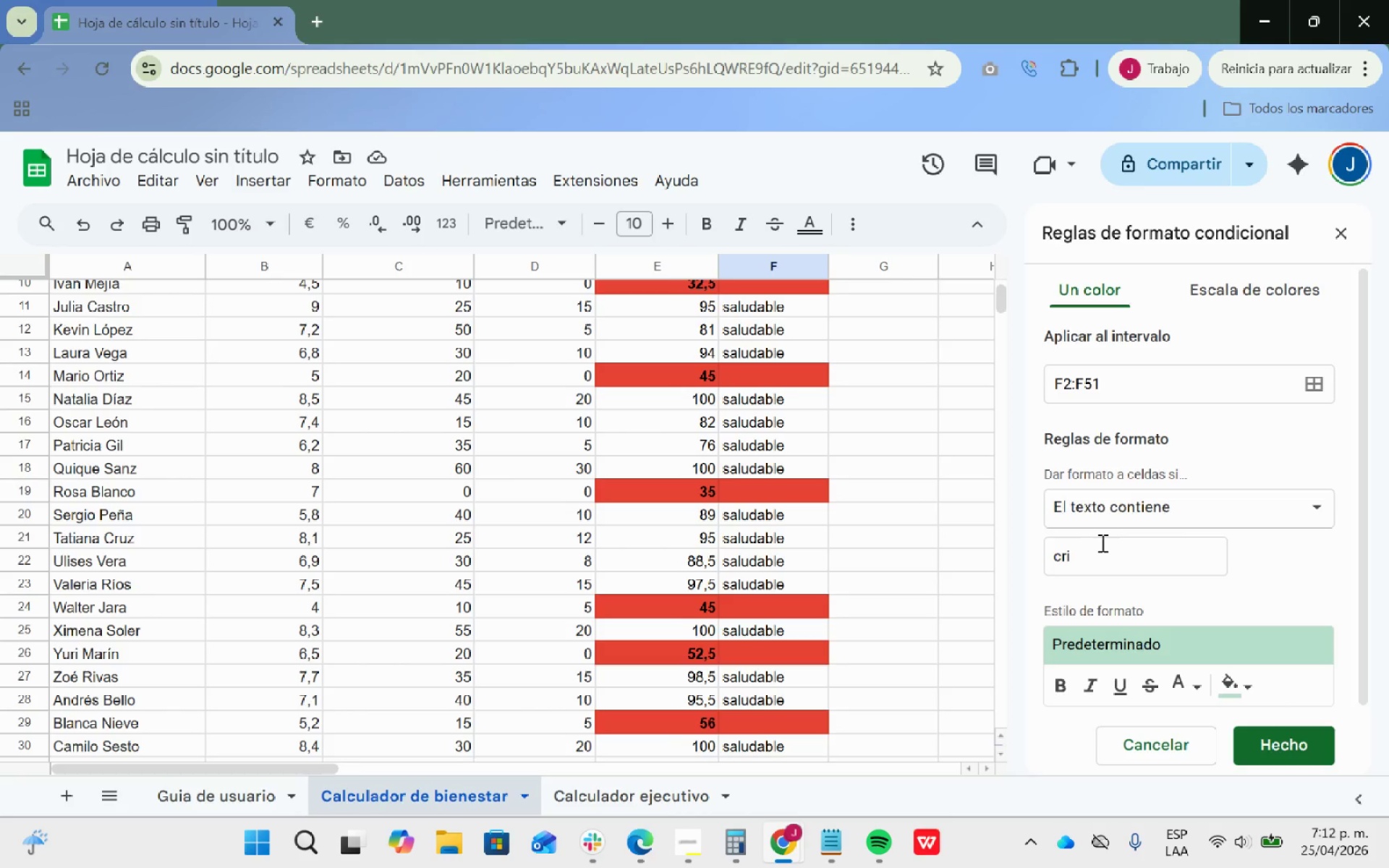 
left_click([1100, 543])
 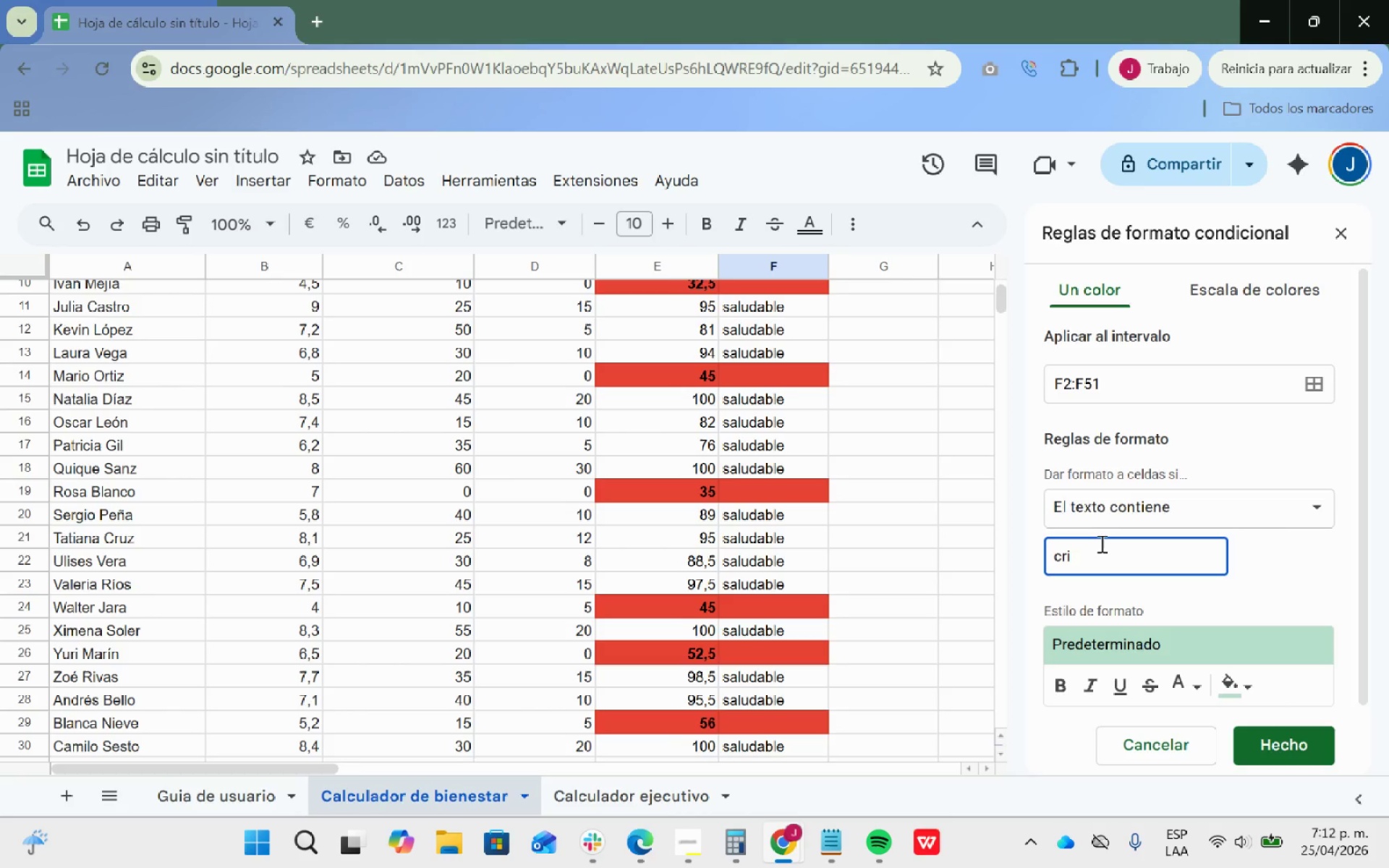 
type(tico)
 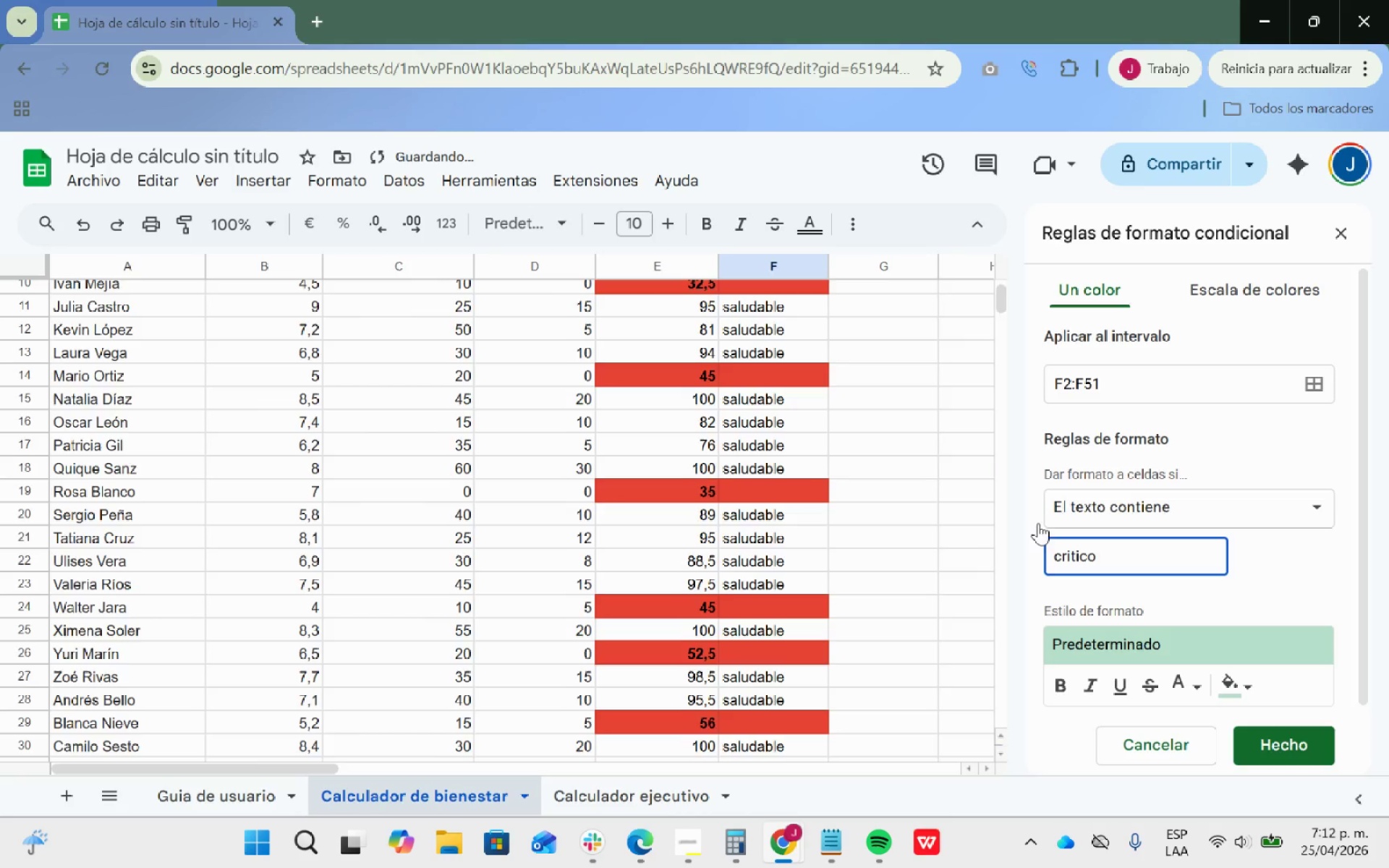 
scroll: coordinate [969, 527], scroll_direction: up, amount: 10.0
 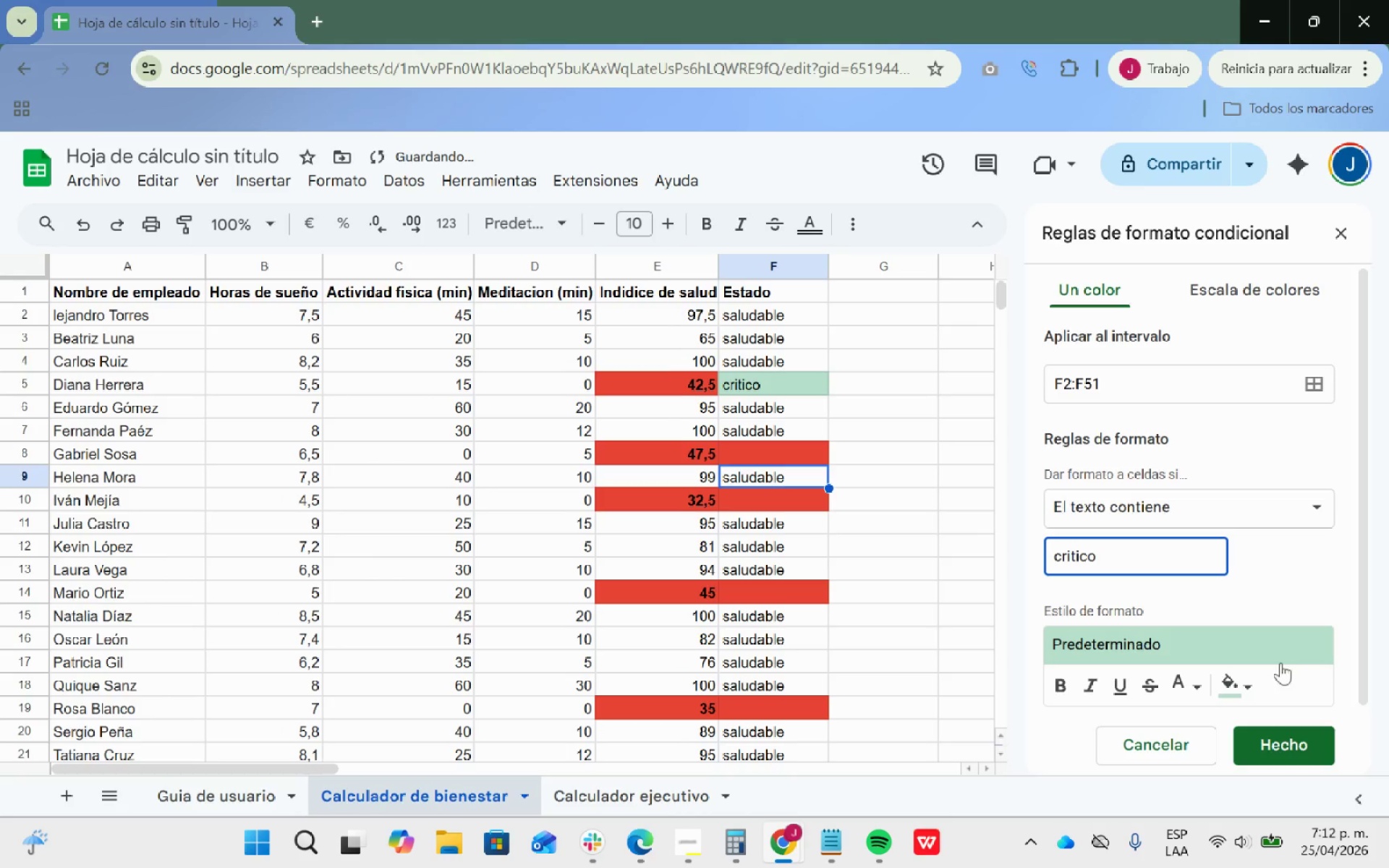 
left_click([1247, 681])
 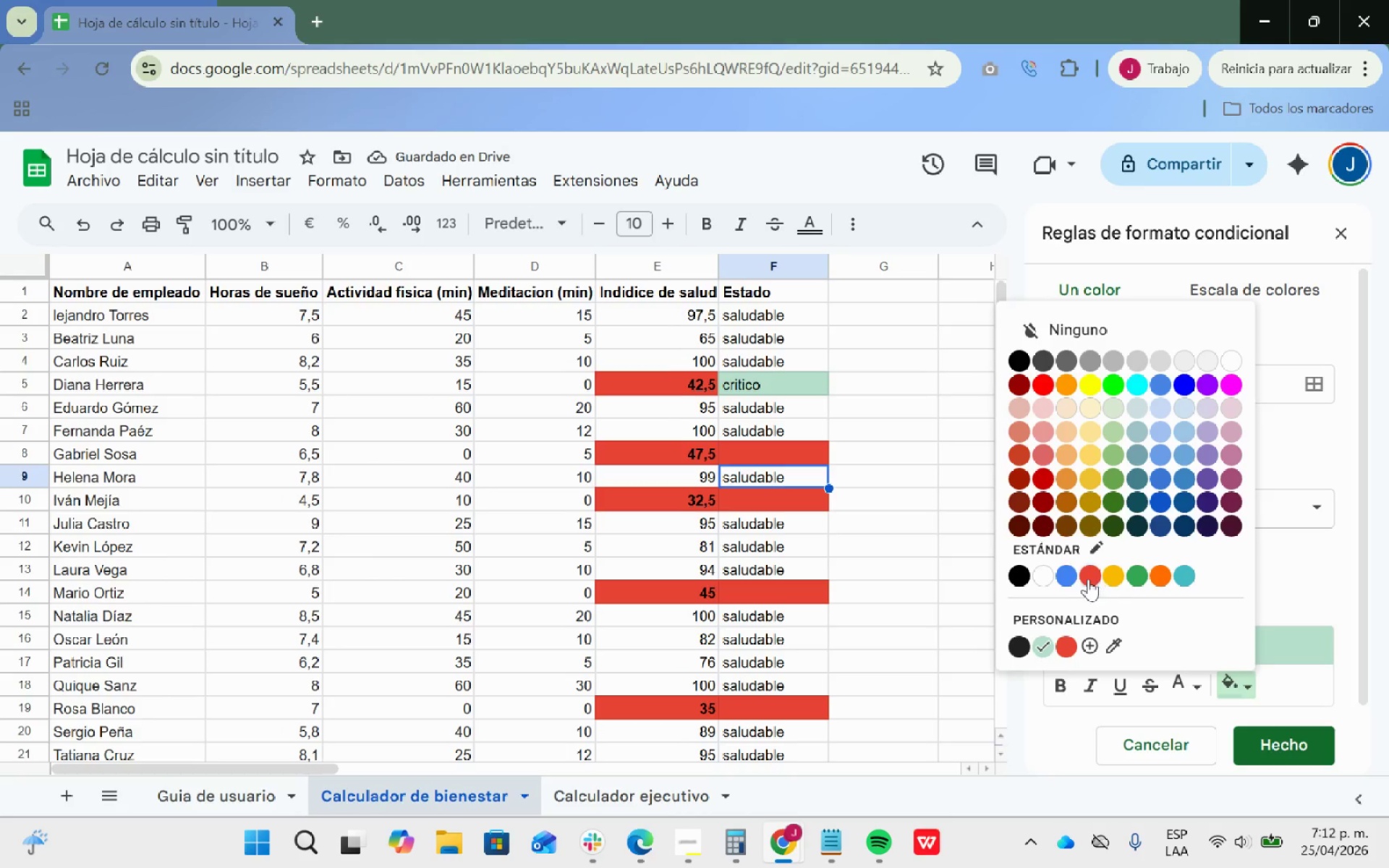 
left_click([1087, 577])
 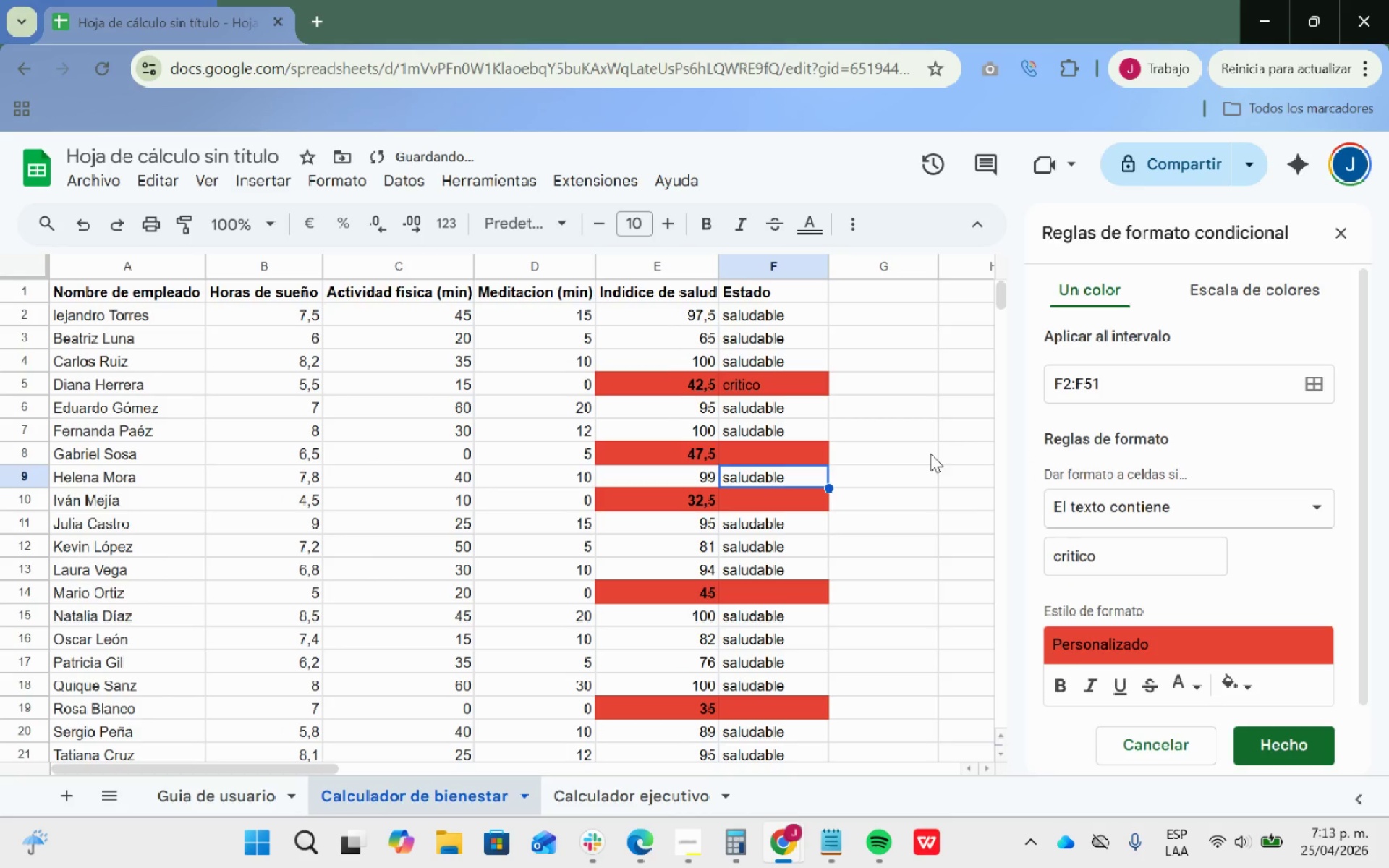 
scroll: coordinate [973, 446], scroll_direction: up, amount: 11.0
 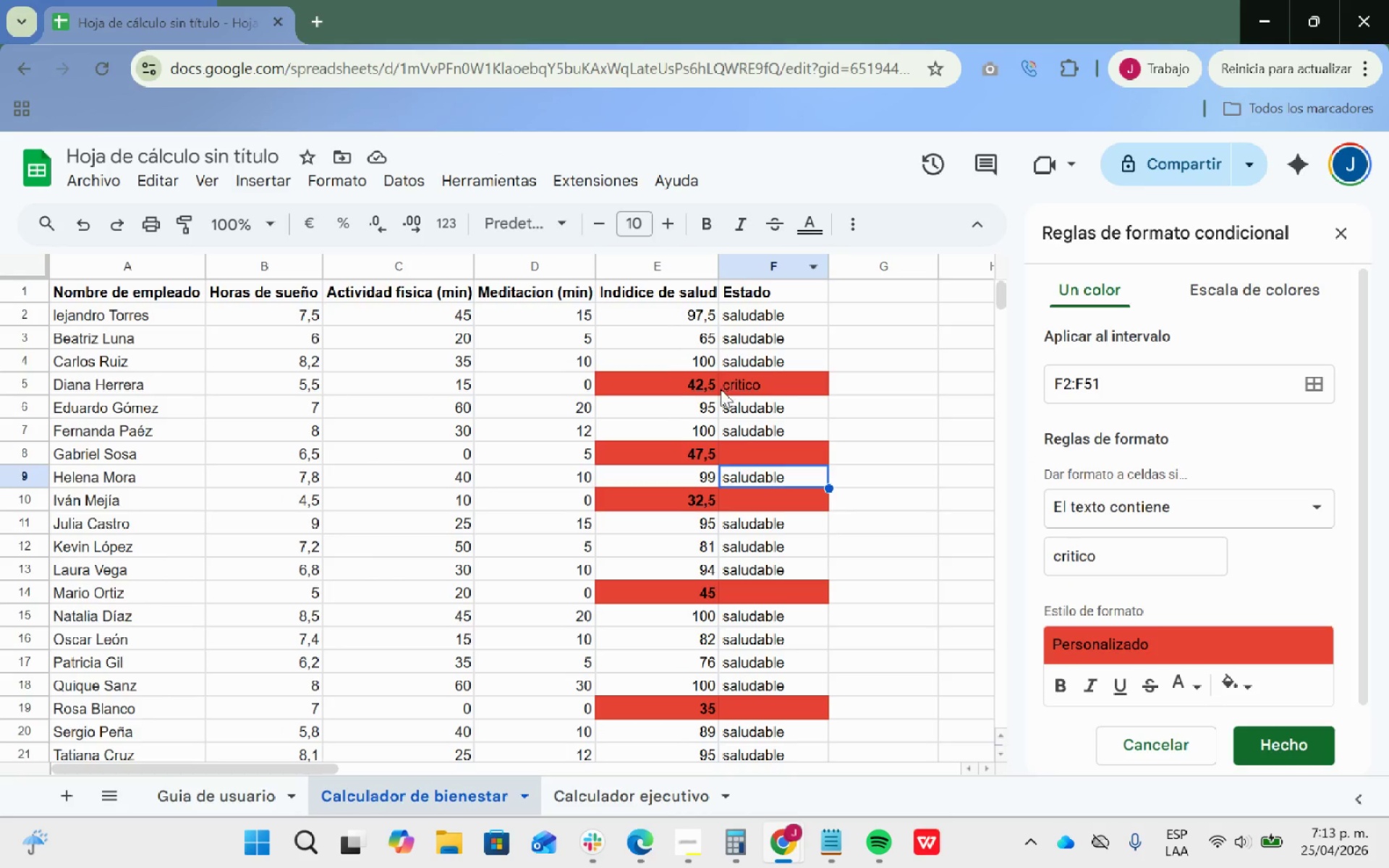 
double_click([1078, 548])
 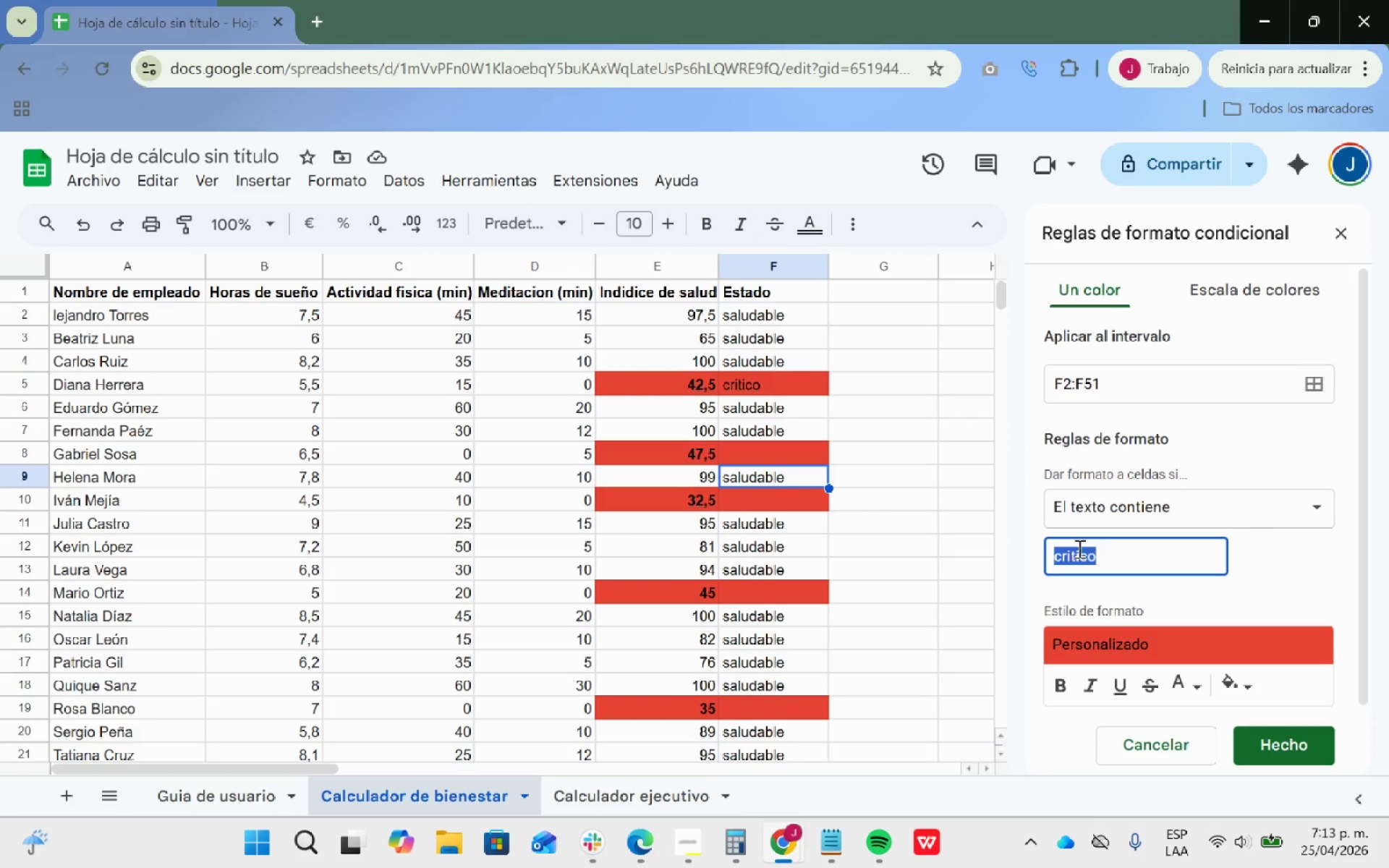 
key(Control+ControlLeft)
 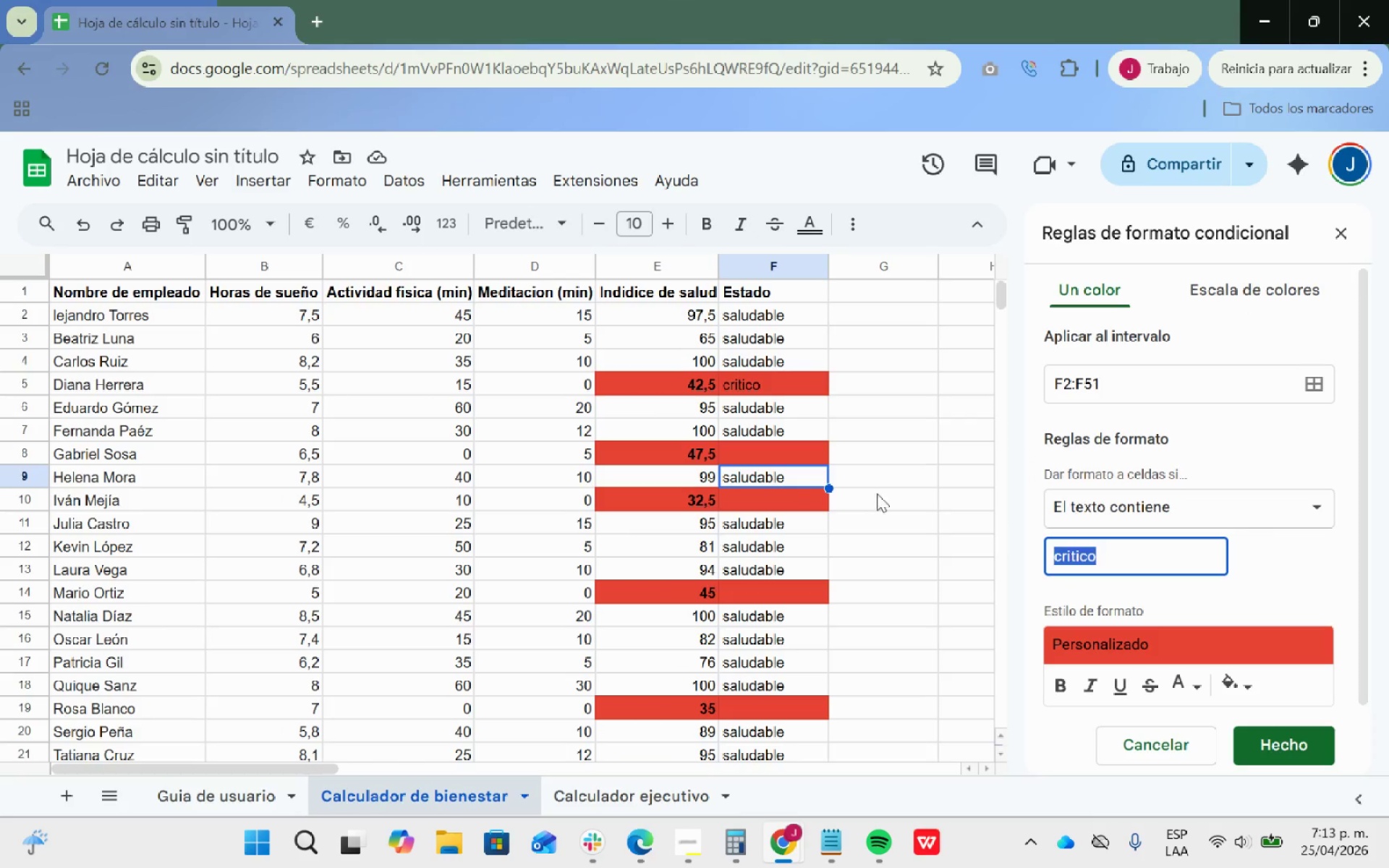 
key(Control+C)
 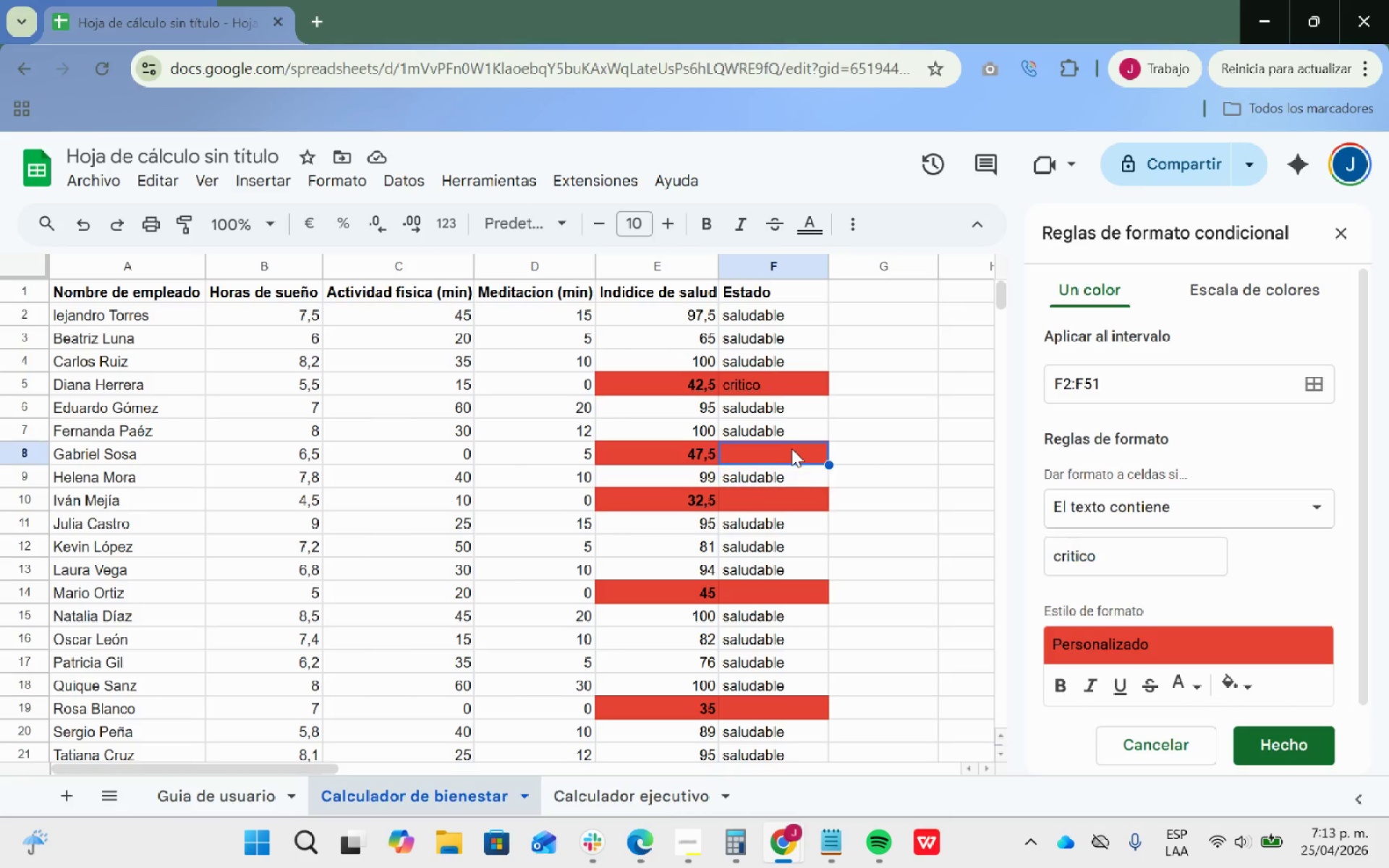 
double_click([791, 448])
 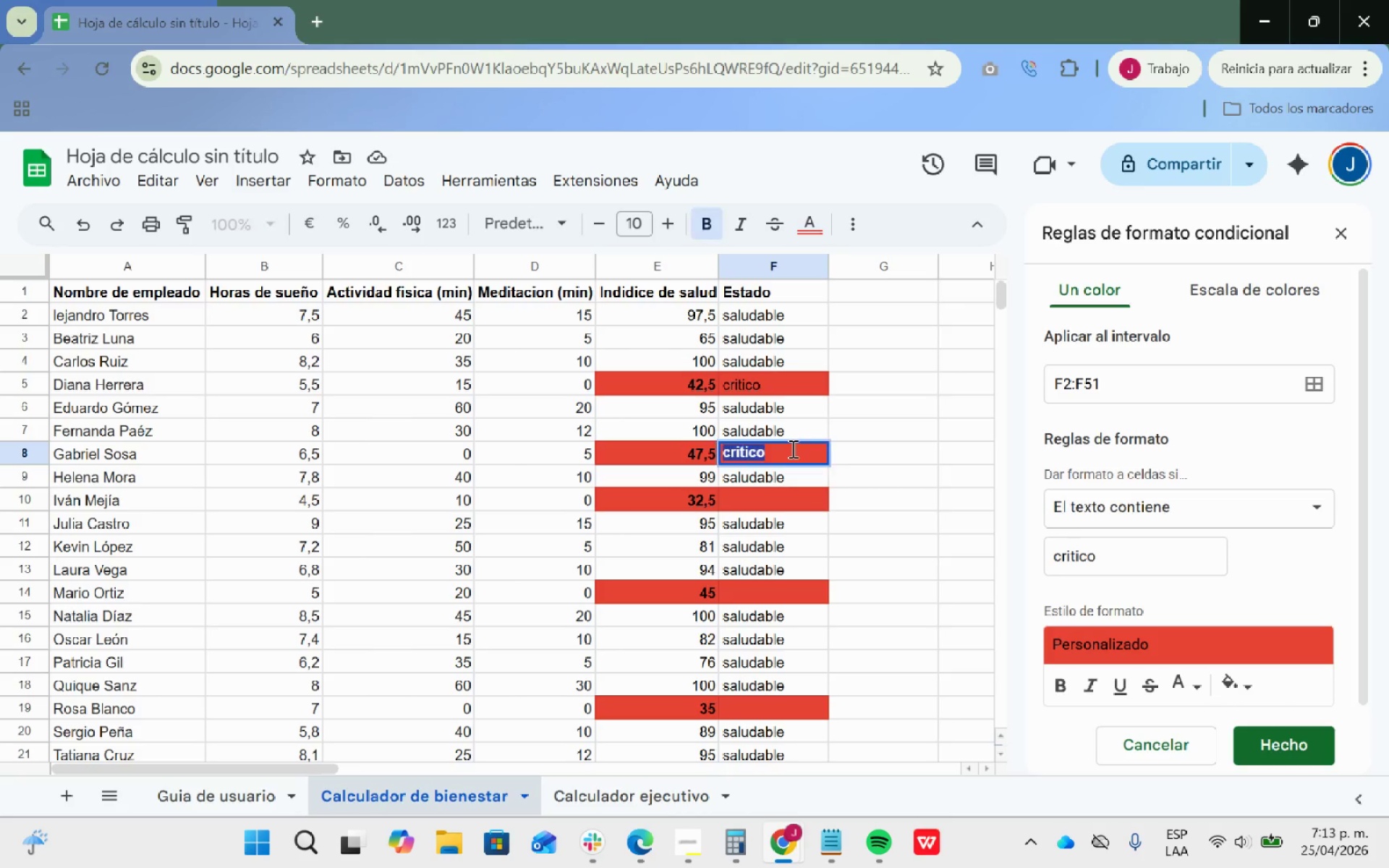 
triple_click([791, 448])
 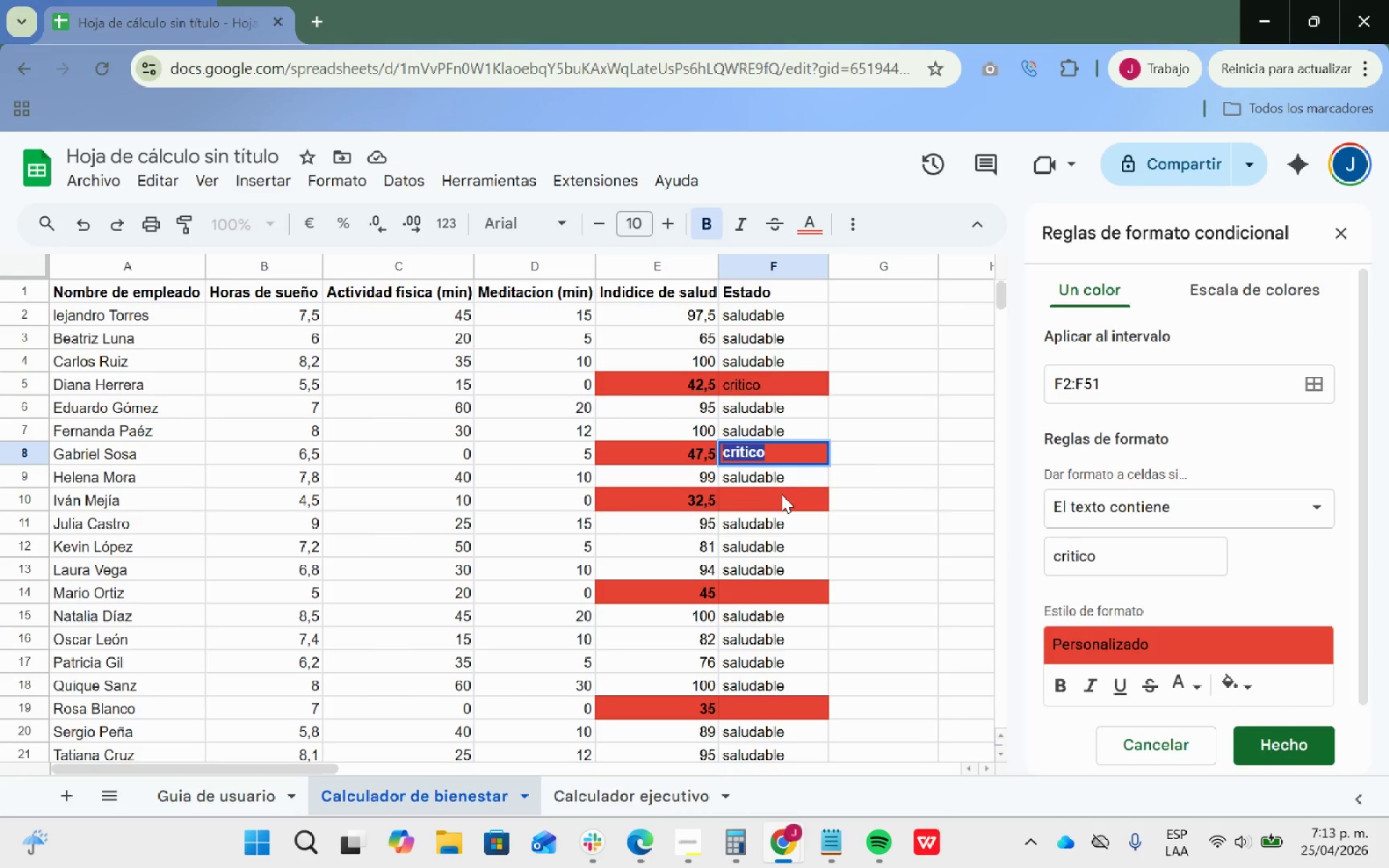 
double_click([781, 494])
 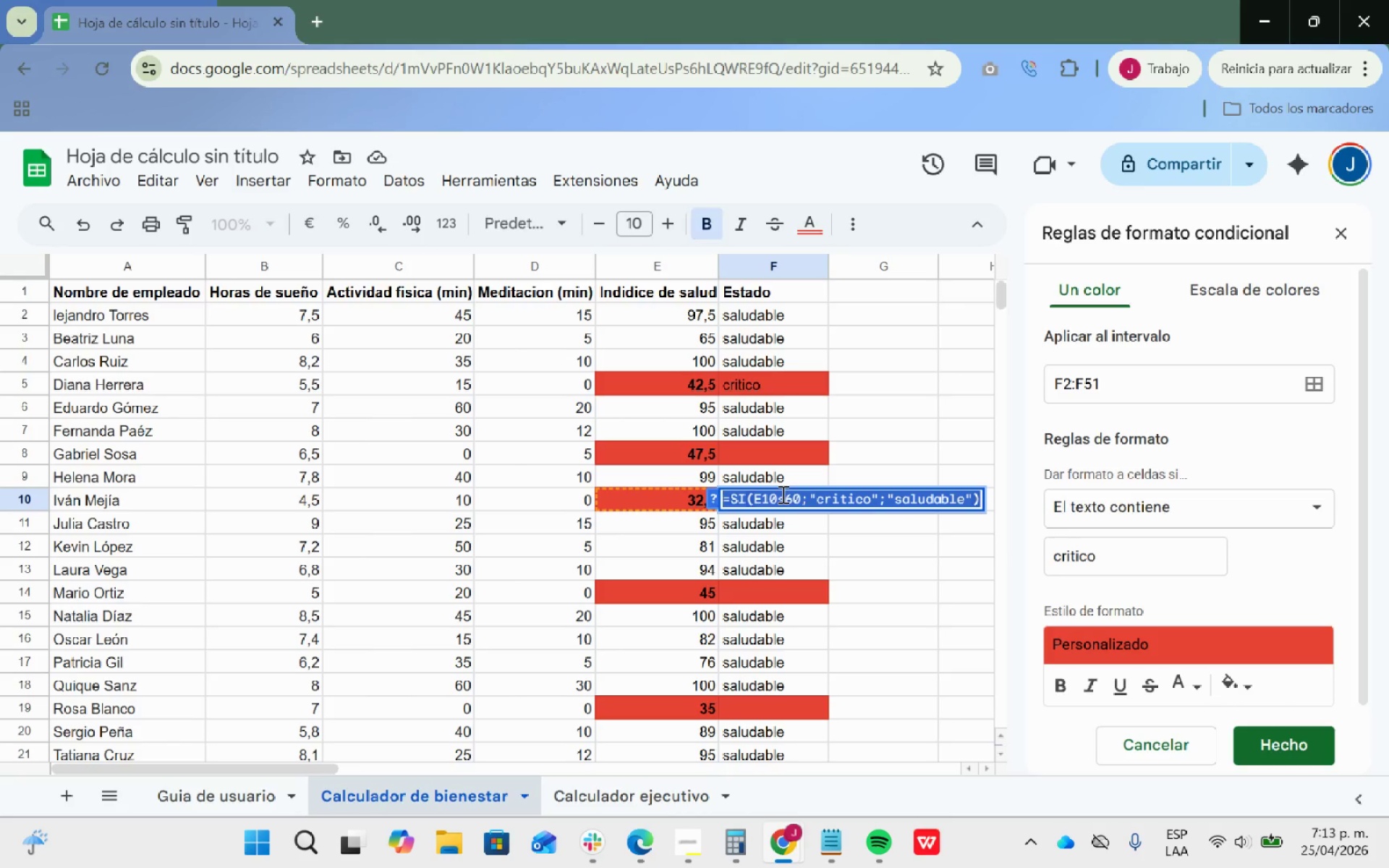 
triple_click([781, 494])
 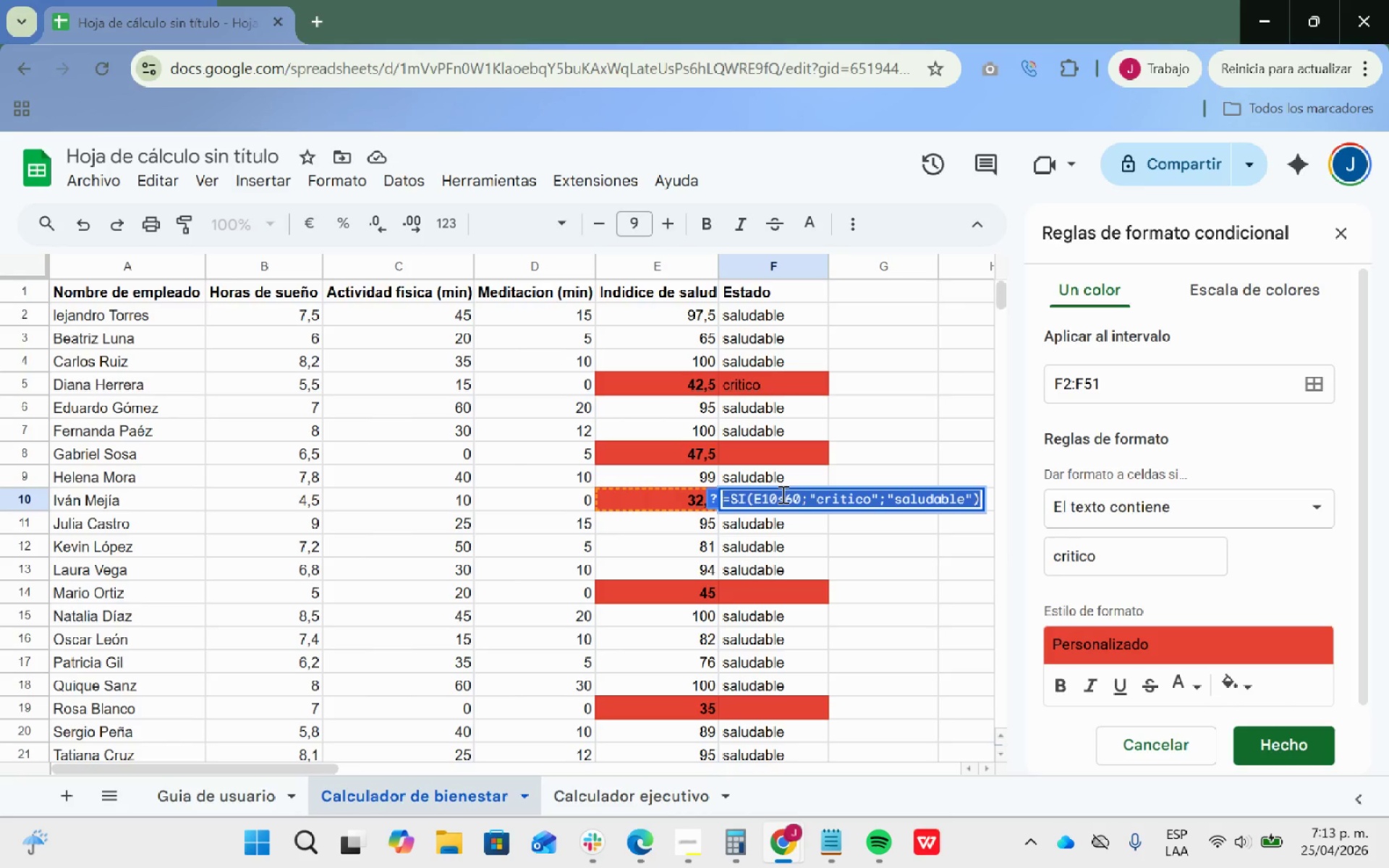 
key(Backspace)
 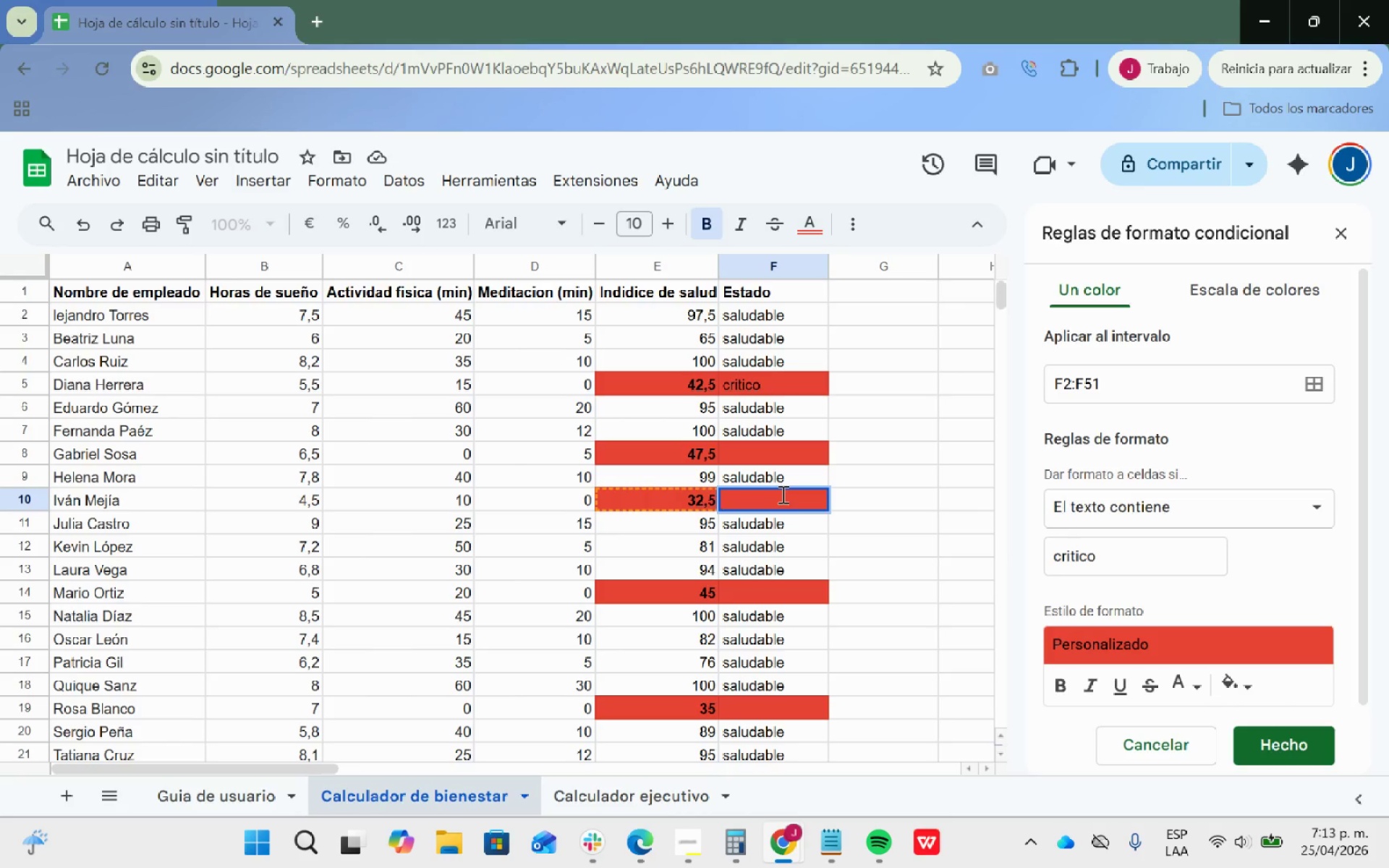 
key(Control+V)
 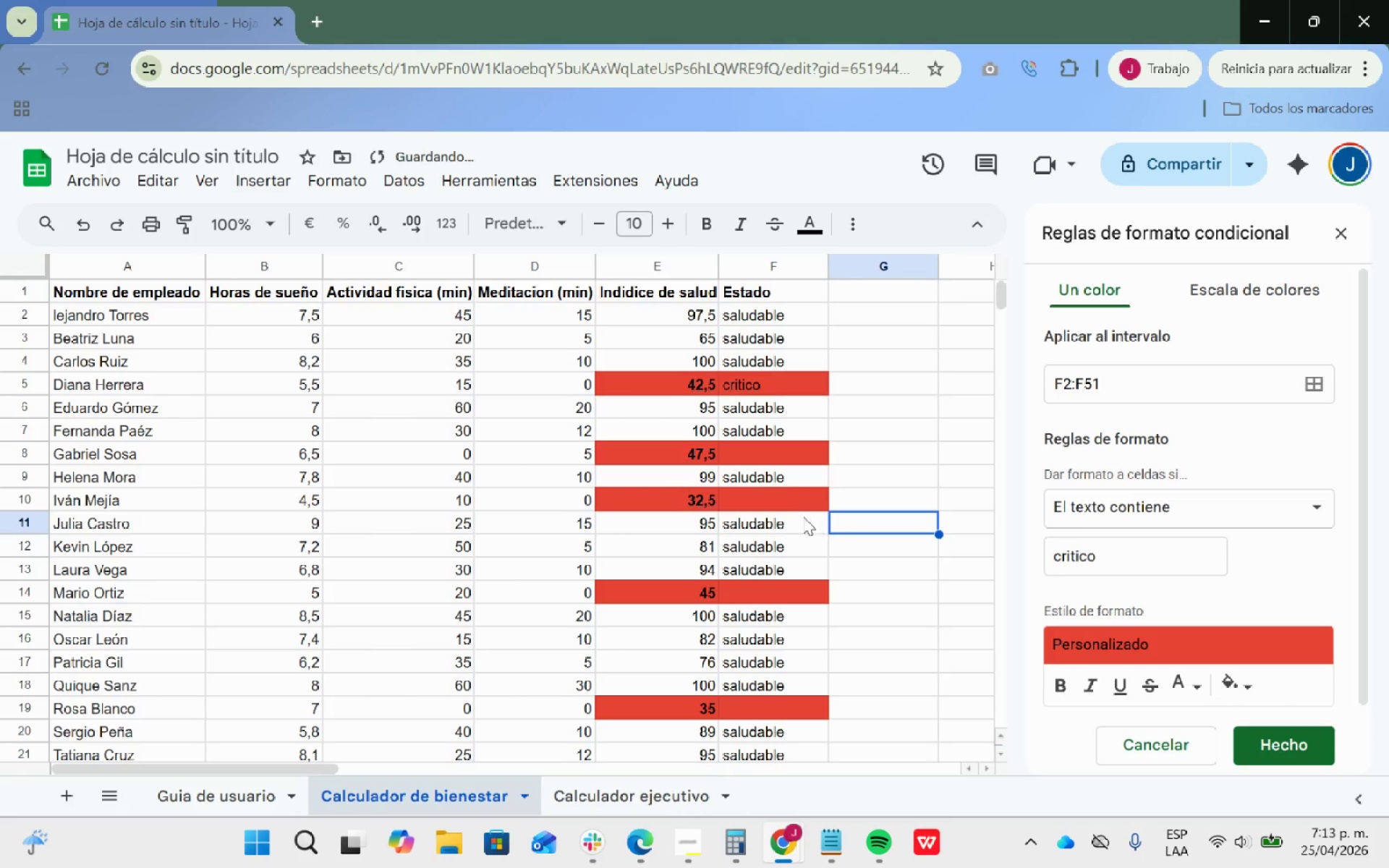 
double_click([786, 503])
 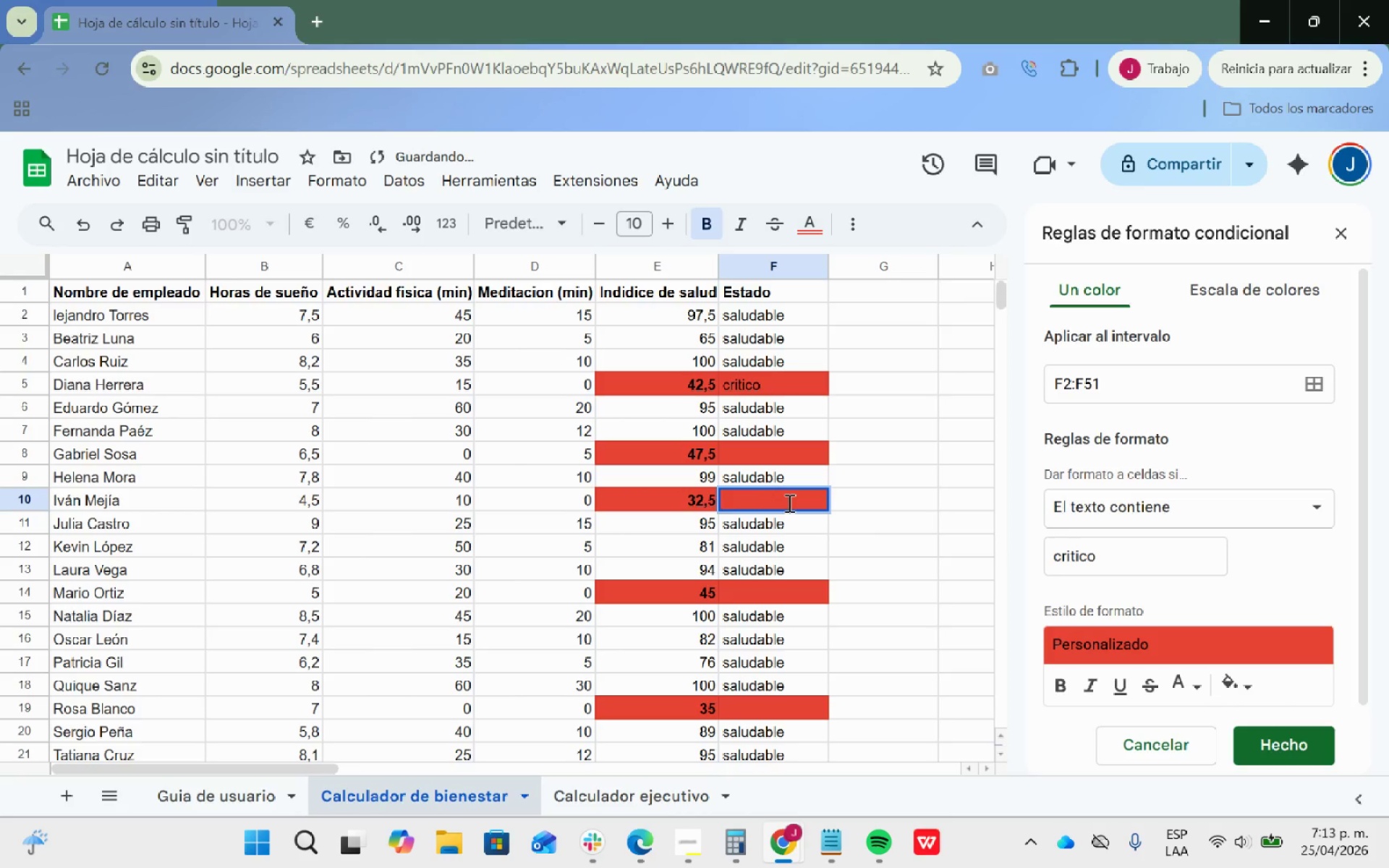 
triple_click([788, 503])
 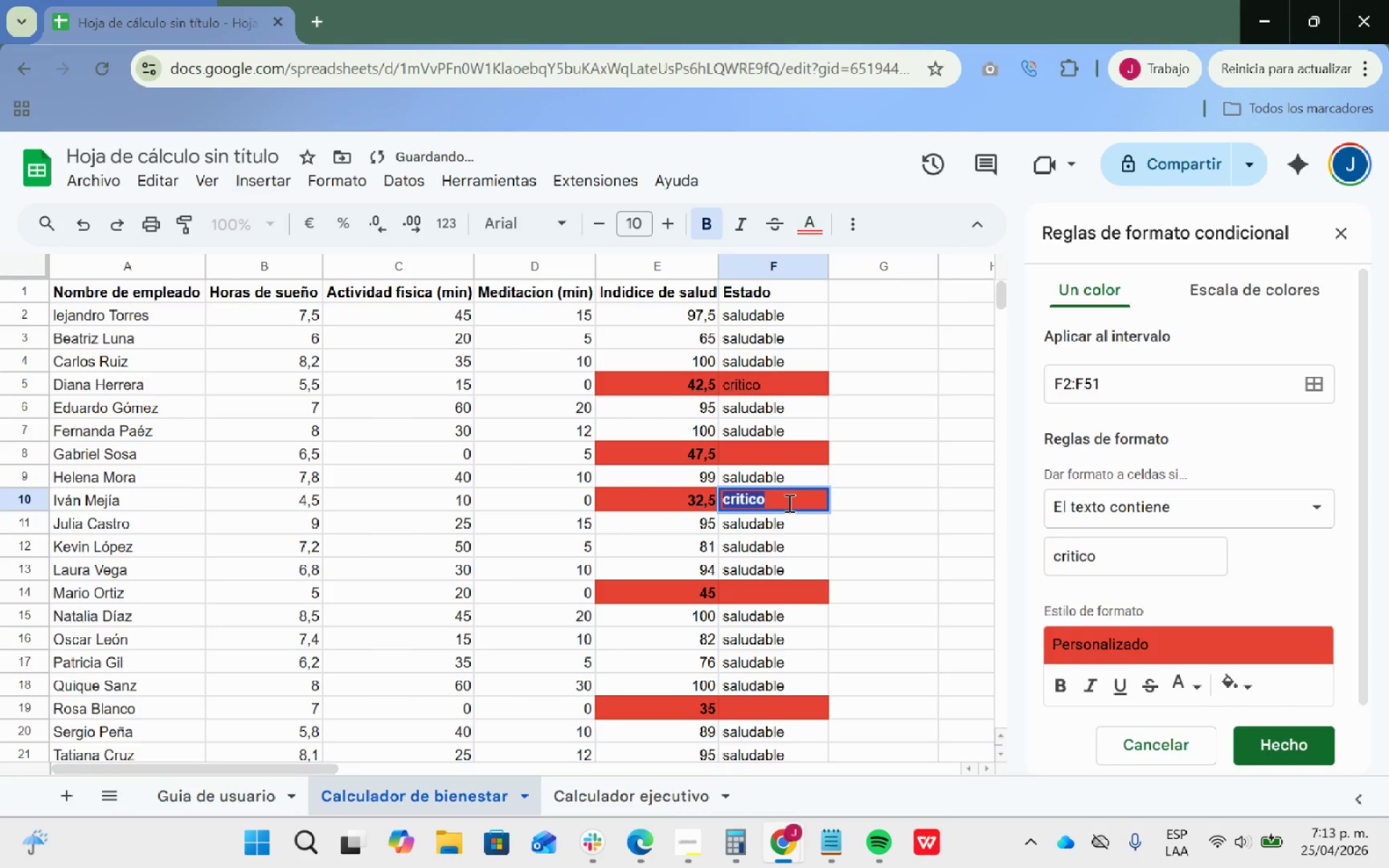 
key(Control+V)
 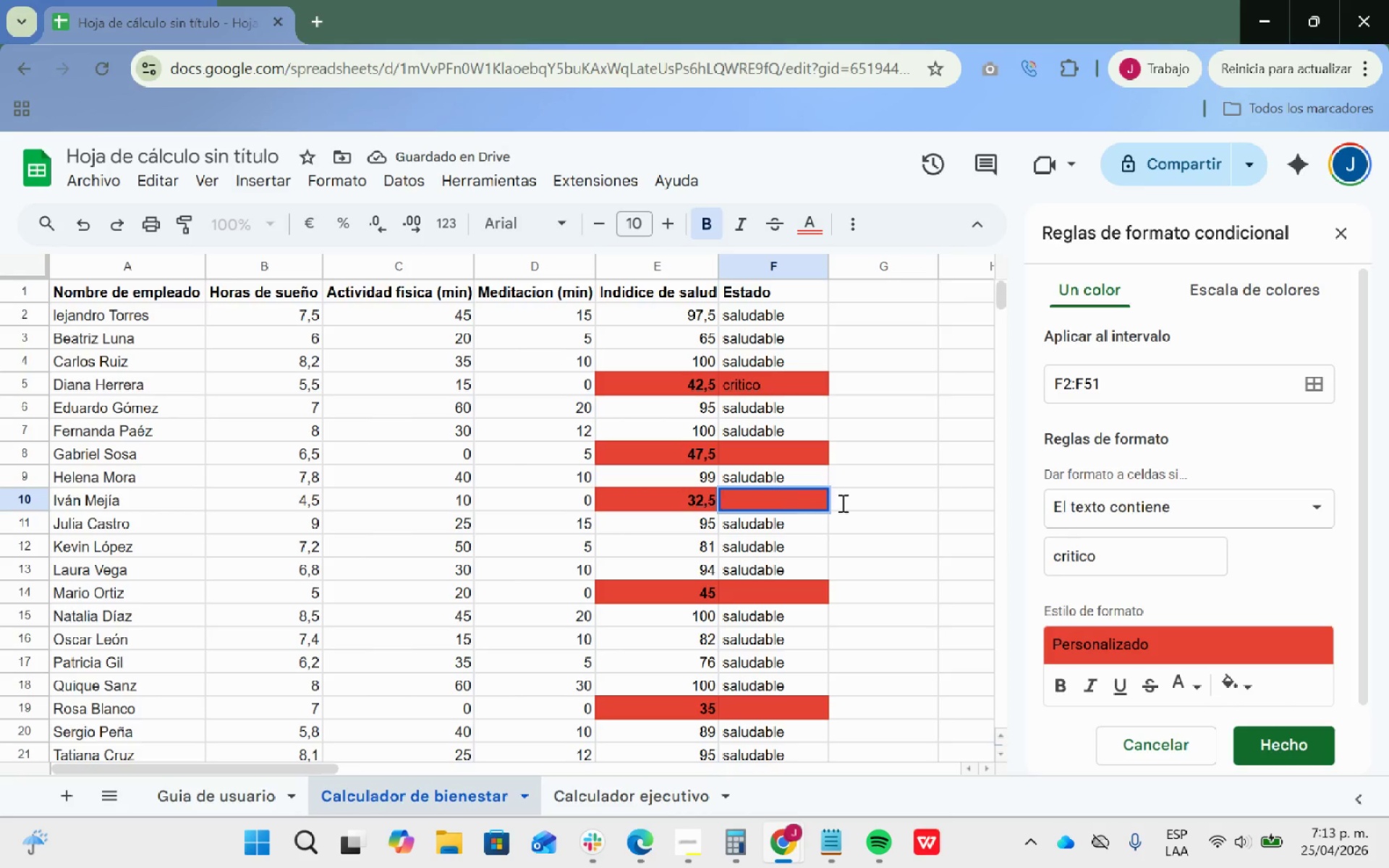 
left_click_drag(start_coordinate=[904, 503], to_coordinate=[910, 498])
 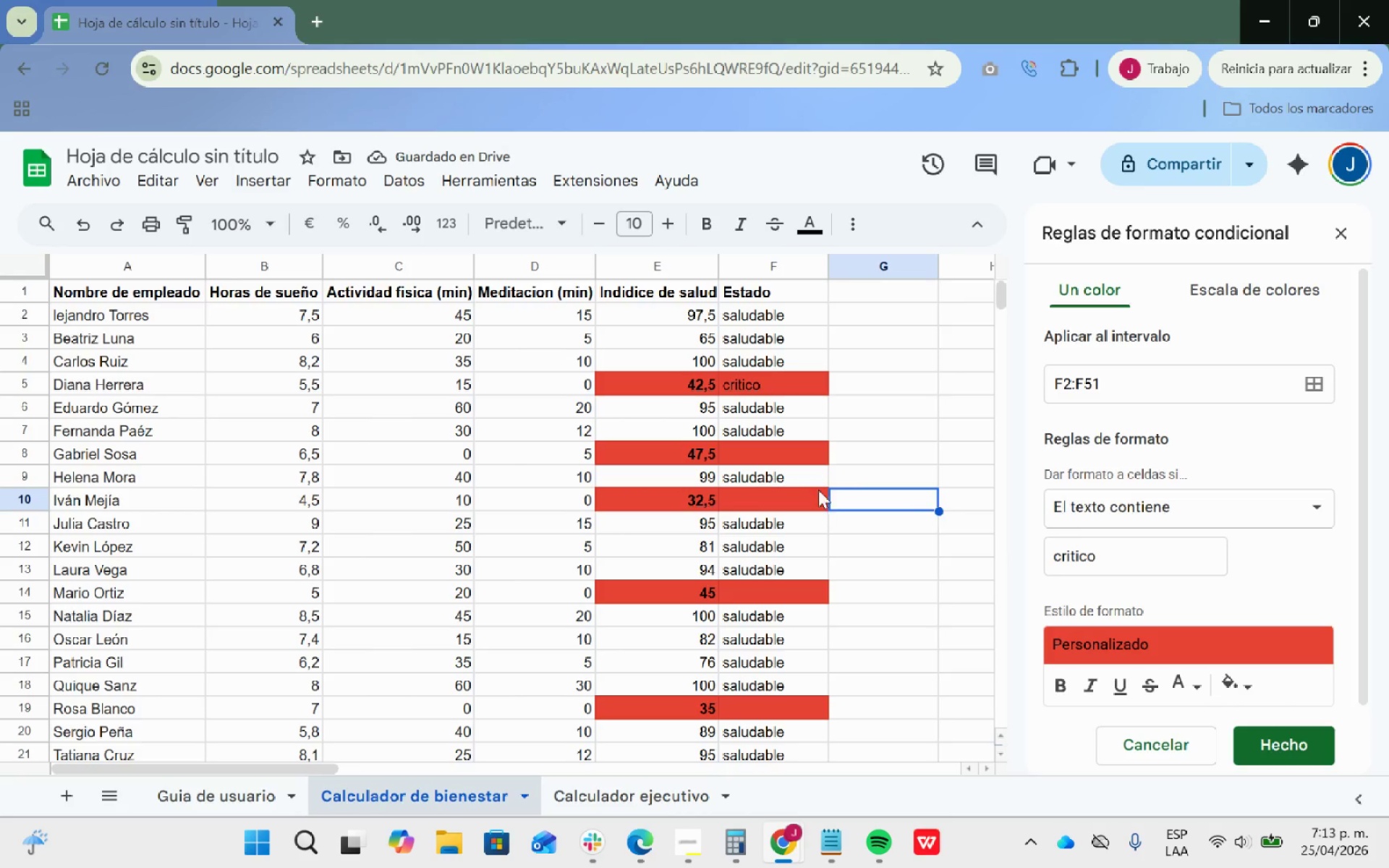 
scroll: coordinate [809, 488], scroll_direction: up, amount: 6.0
 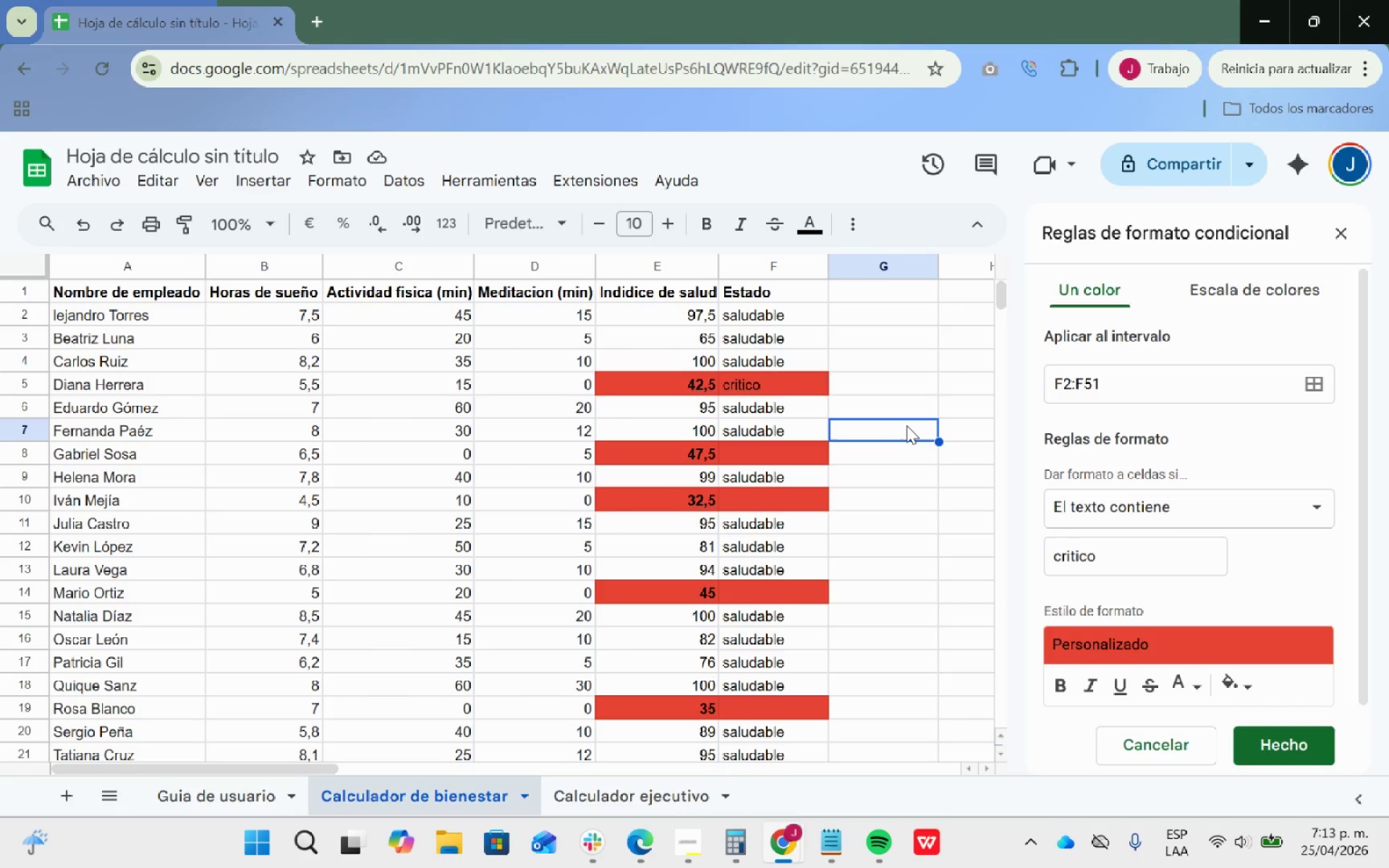 
wait(8.23)
 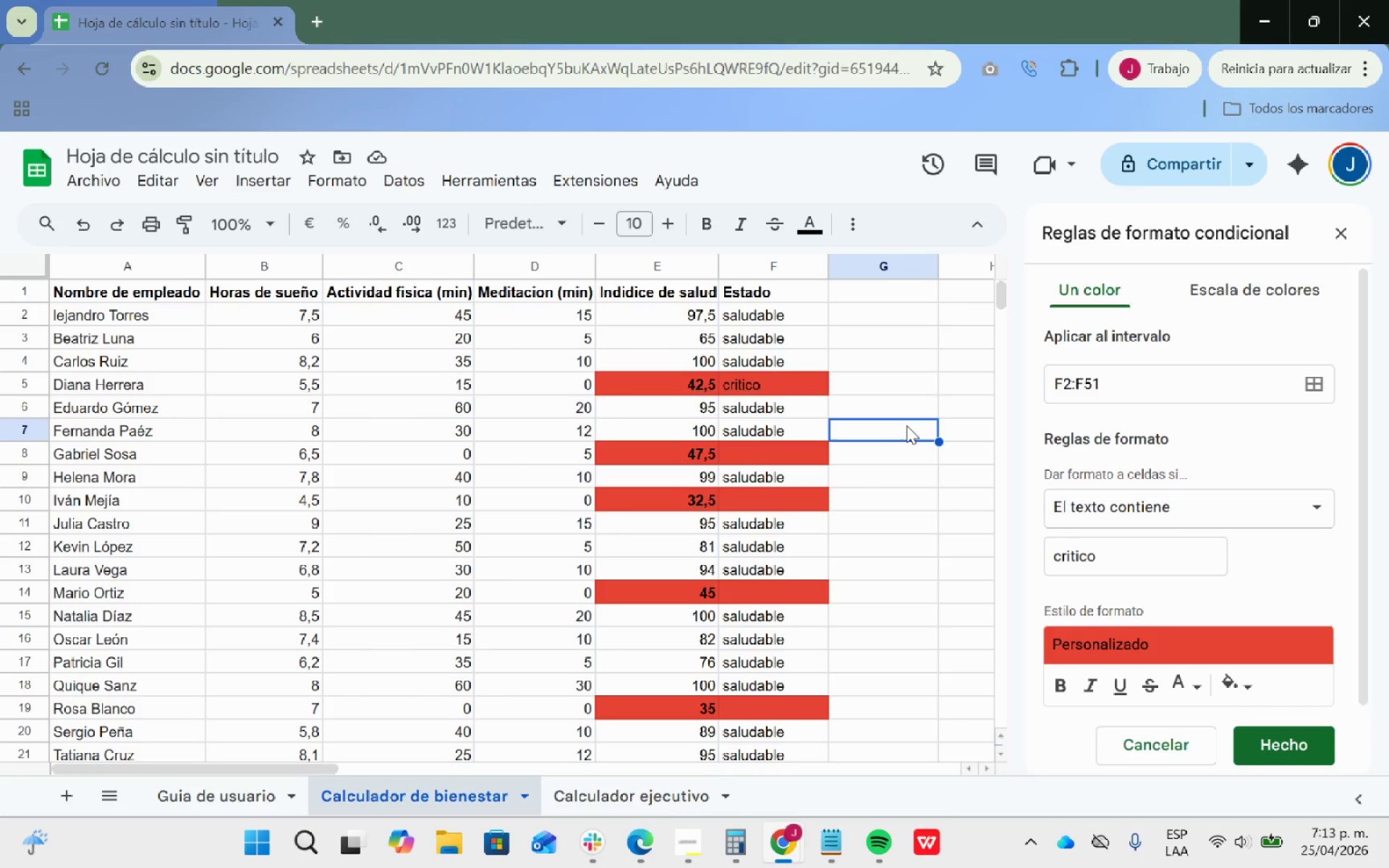 
left_click([1303, 512])
 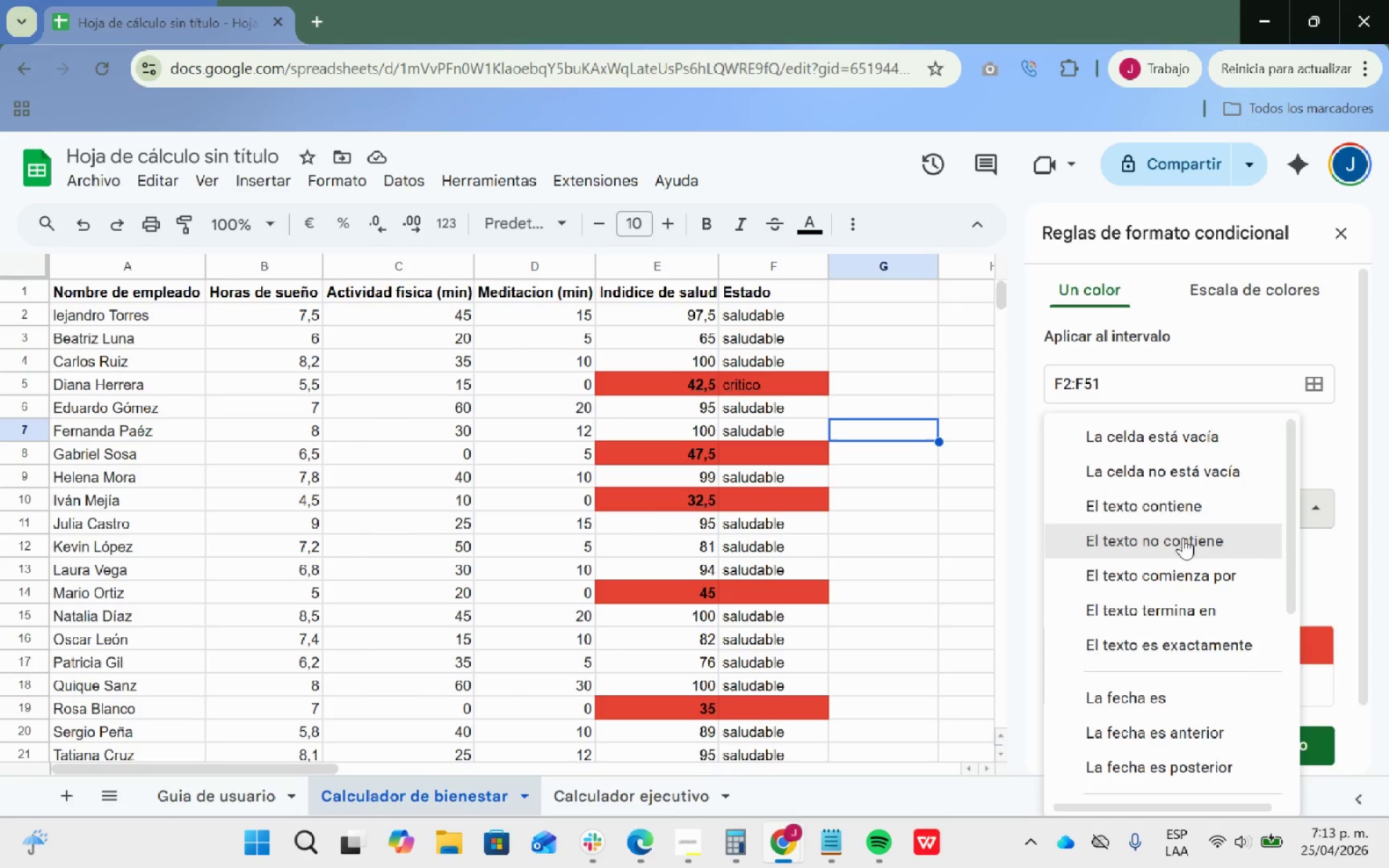 
scroll: coordinate [1182, 550], scroll_direction: down, amount: 1.0
 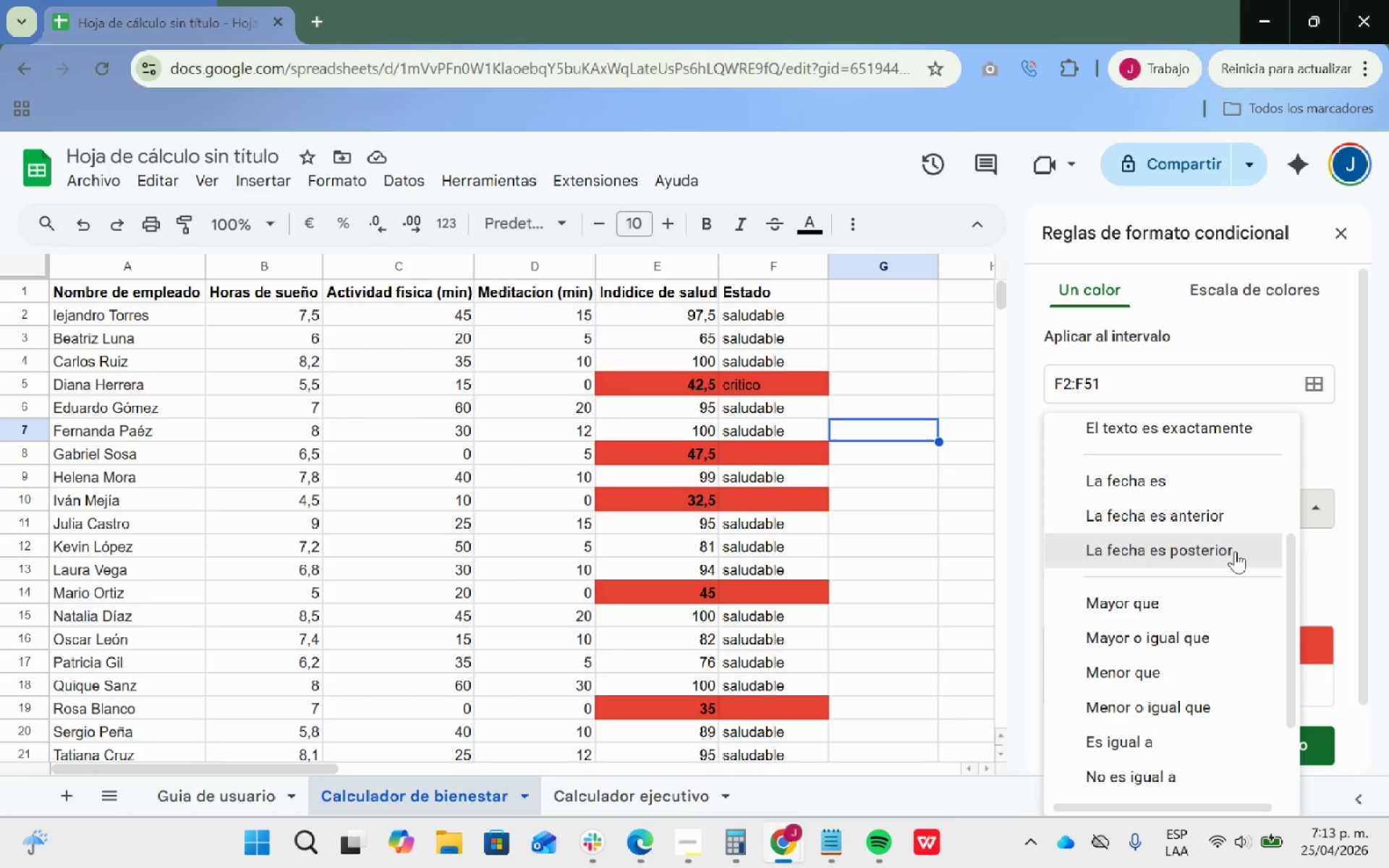 
scroll: coordinate [1235, 580], scroll_direction: up, amount: 3.0
 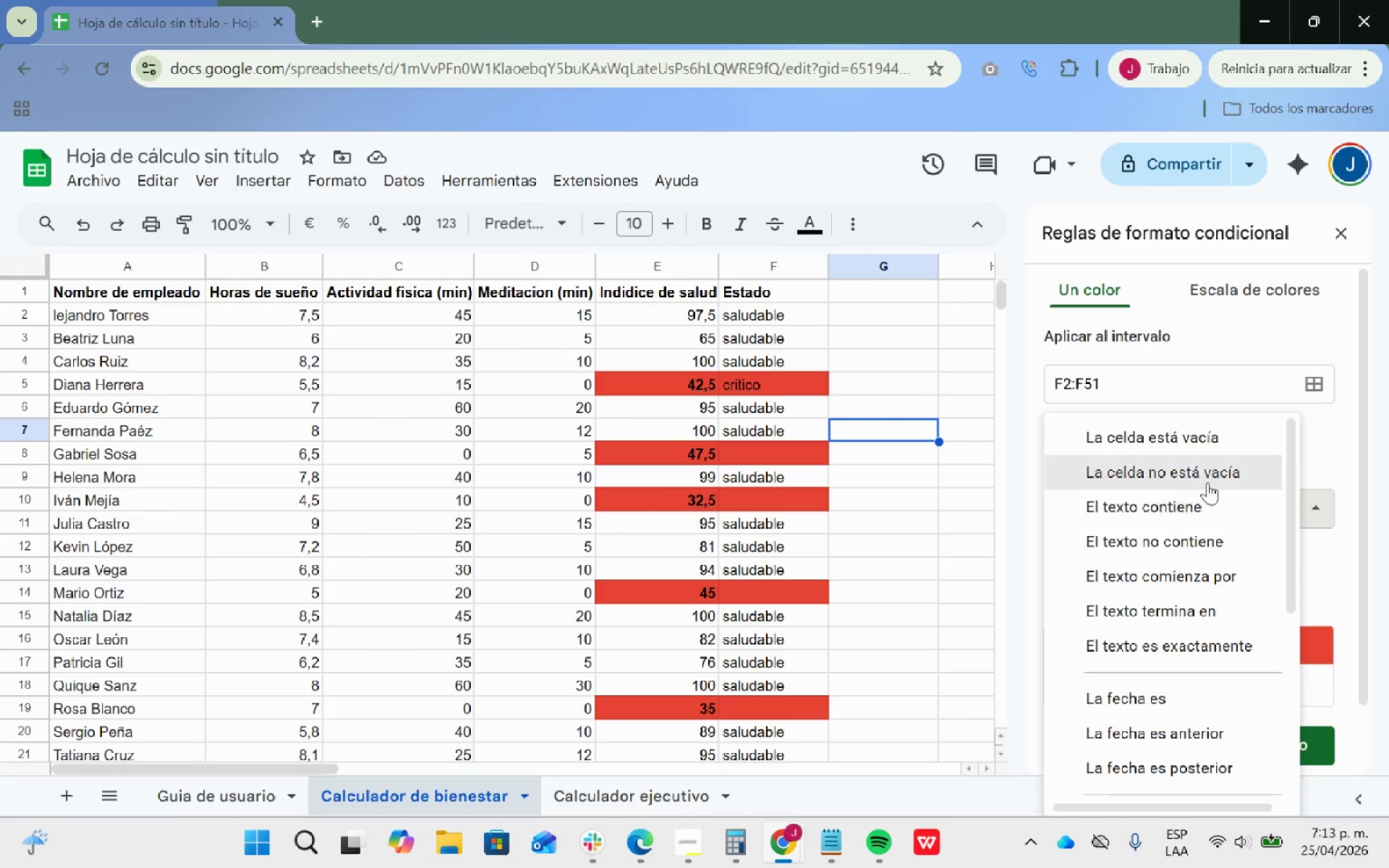 
left_click([1206, 477])
 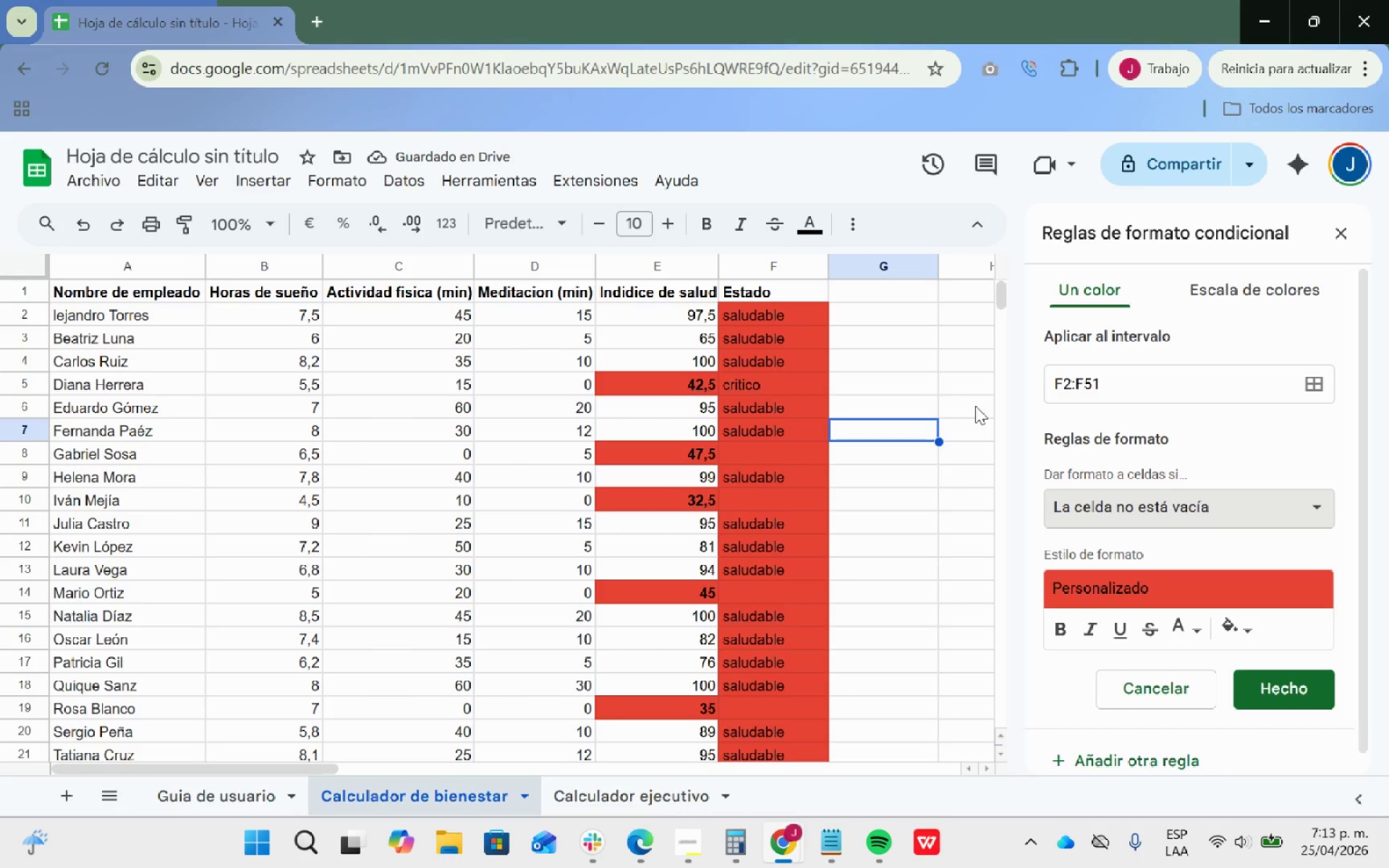 
wait(5.61)
 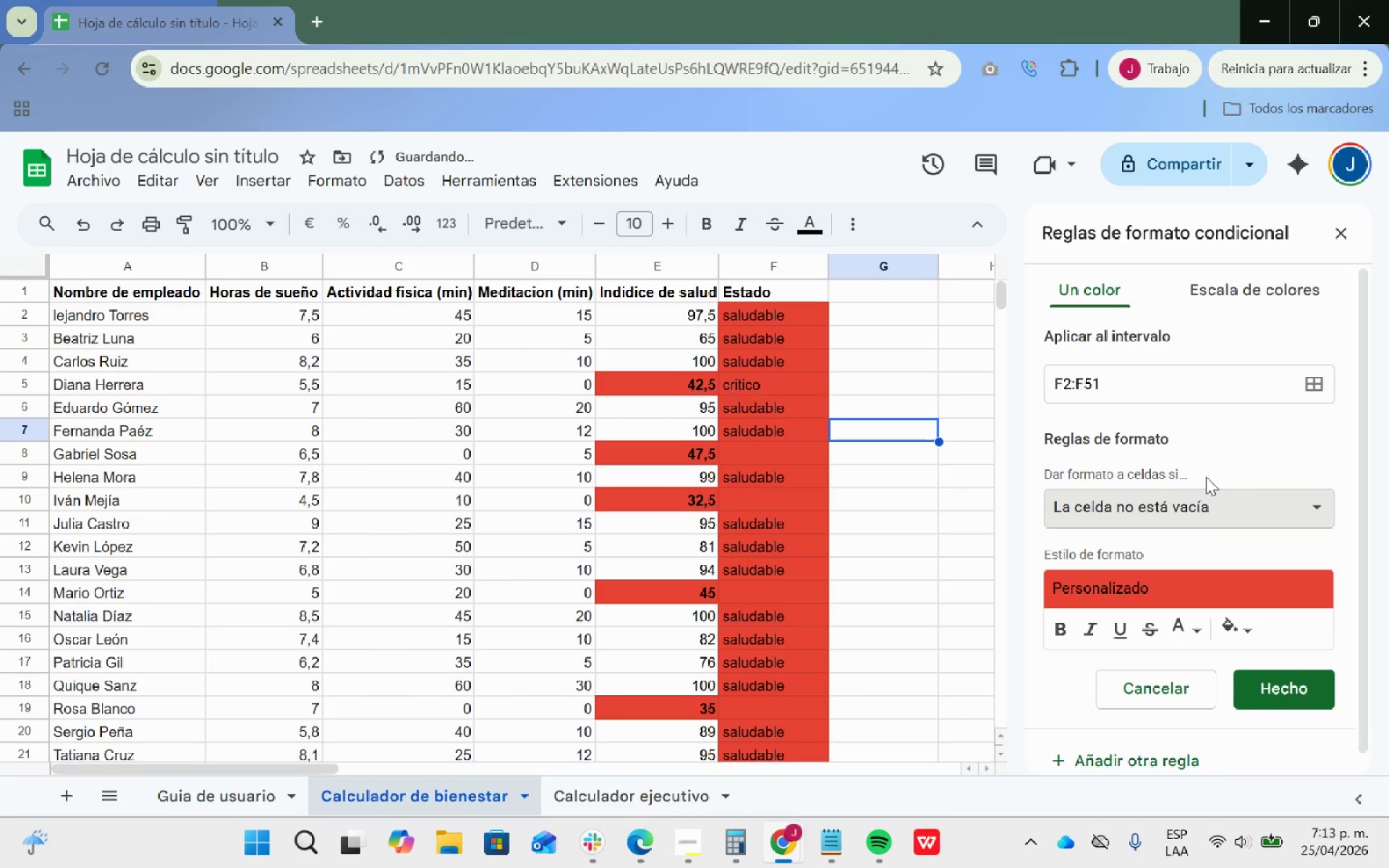 
scroll: coordinate [923, 439], scroll_direction: up, amount: 8.0
 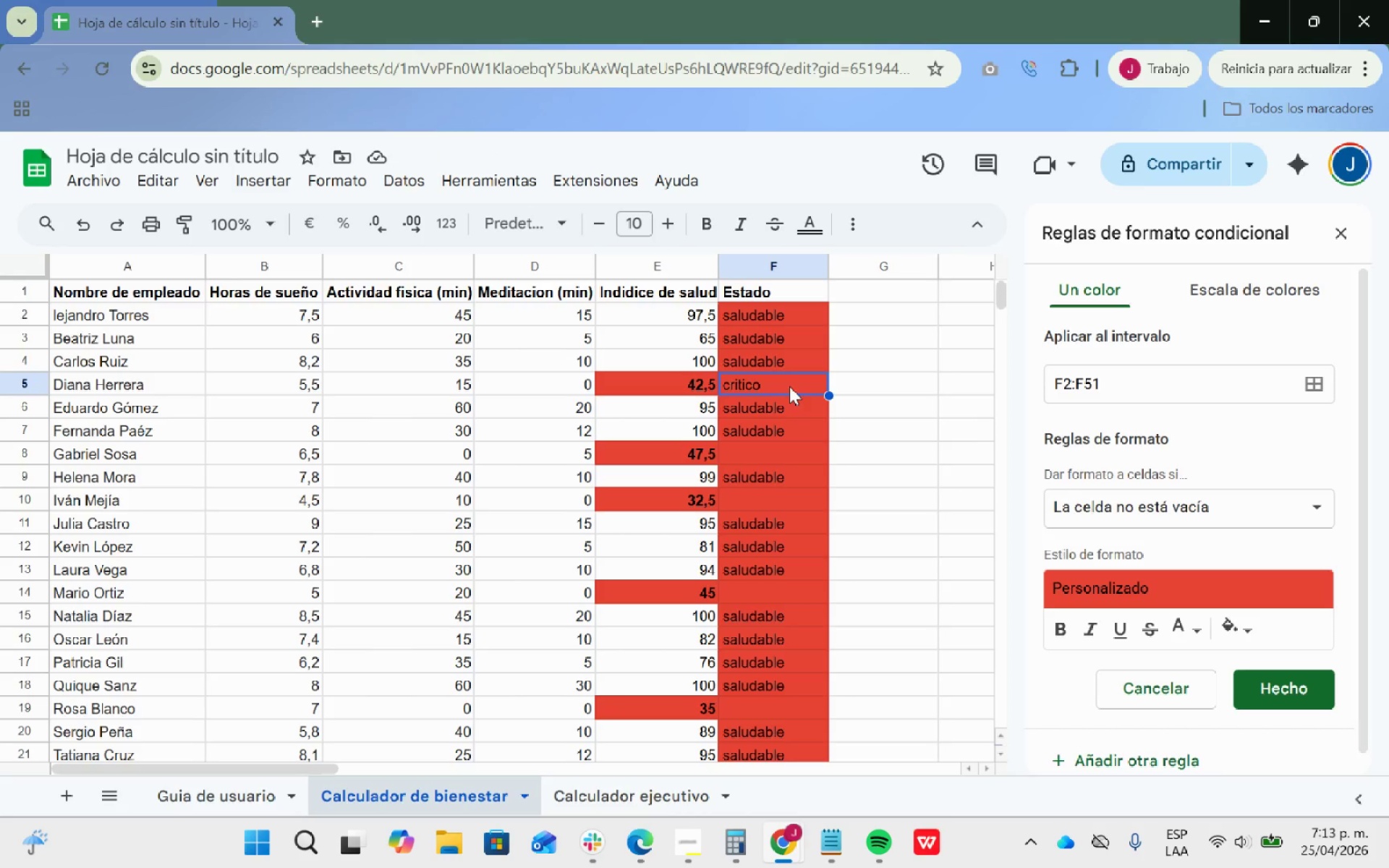 
key(Control+ControlLeft)
 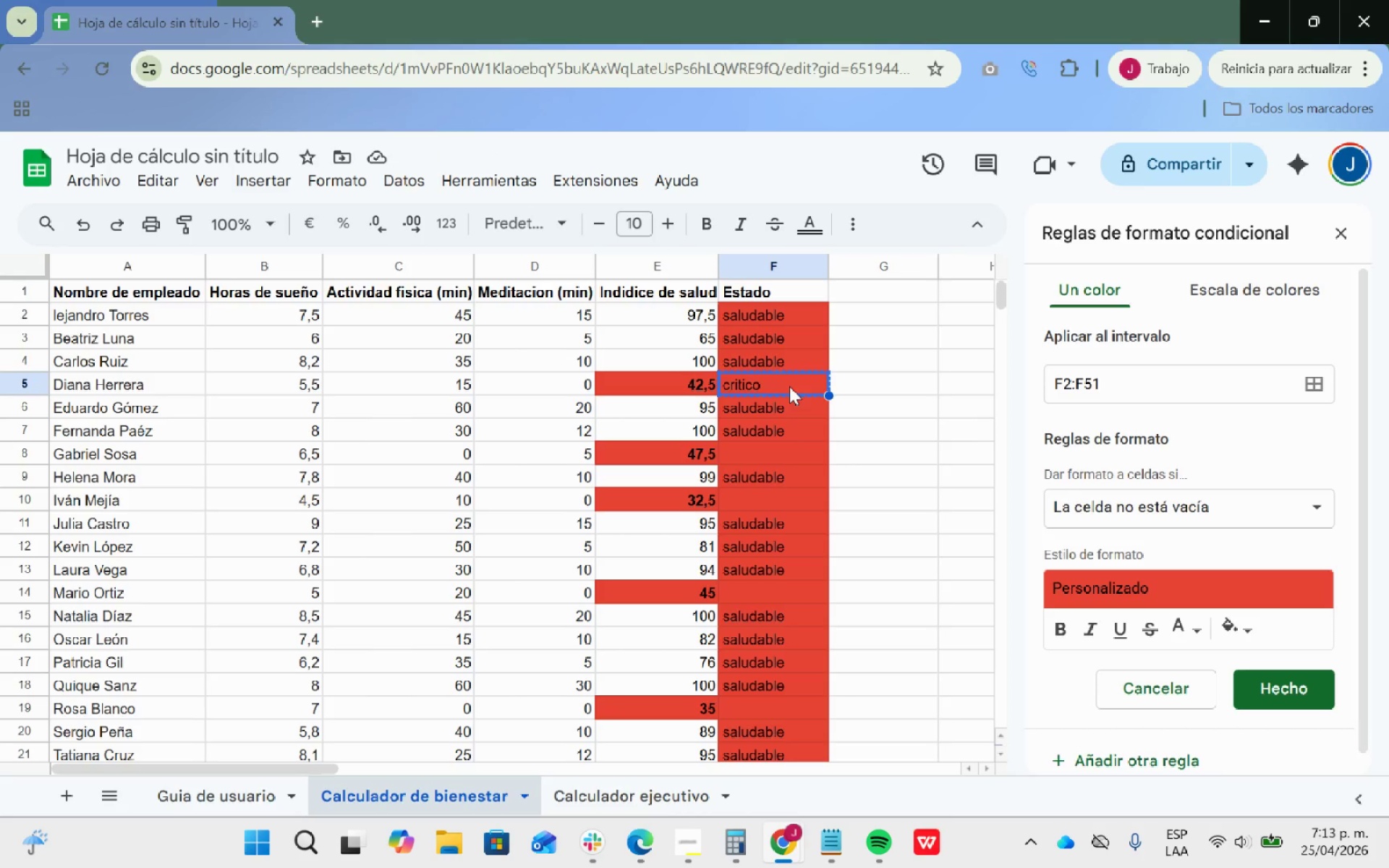 
key(Control+C)
 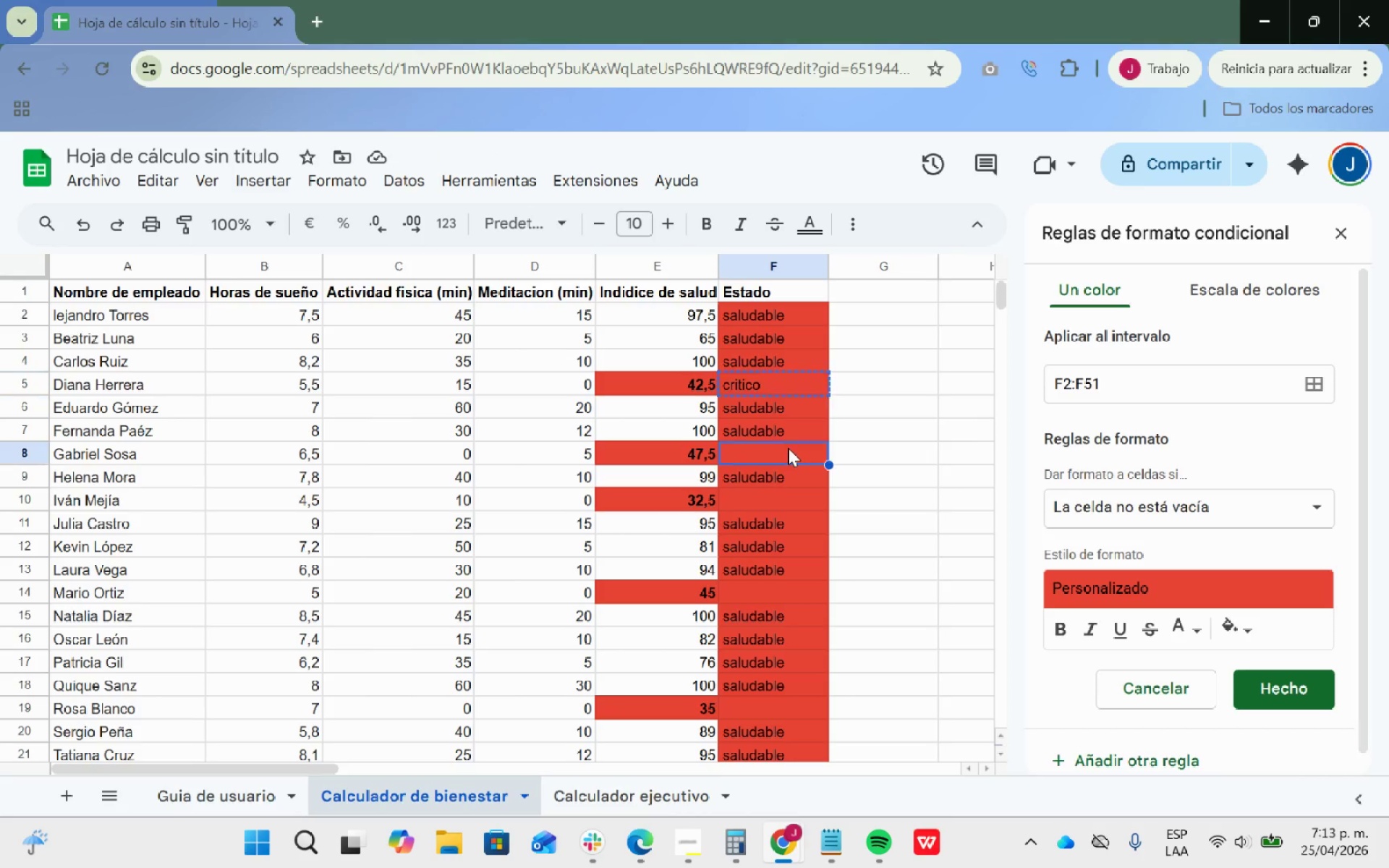 
key(Control+V)
 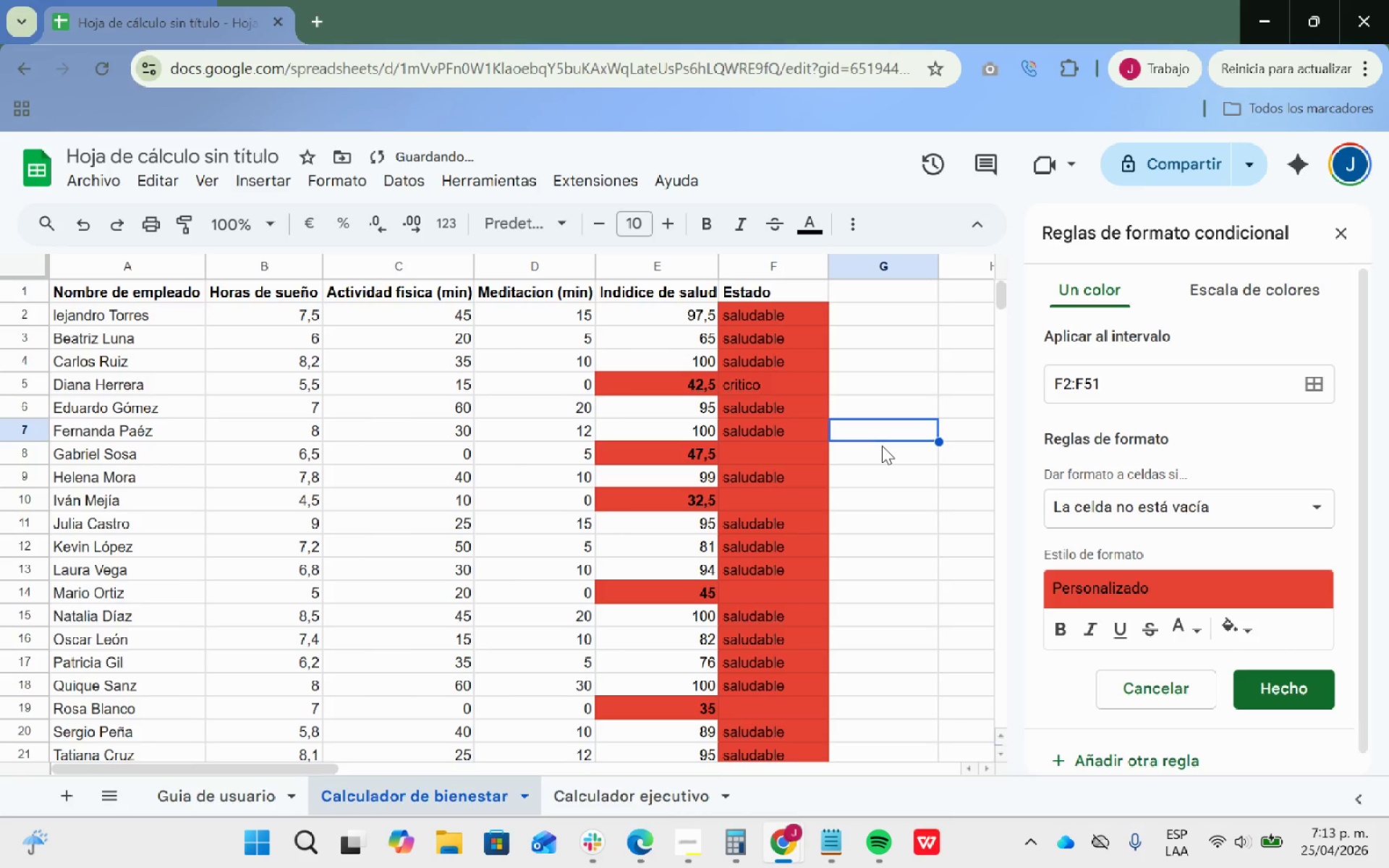 
scroll: coordinate [782, 476], scroll_direction: up, amount: 3.0
 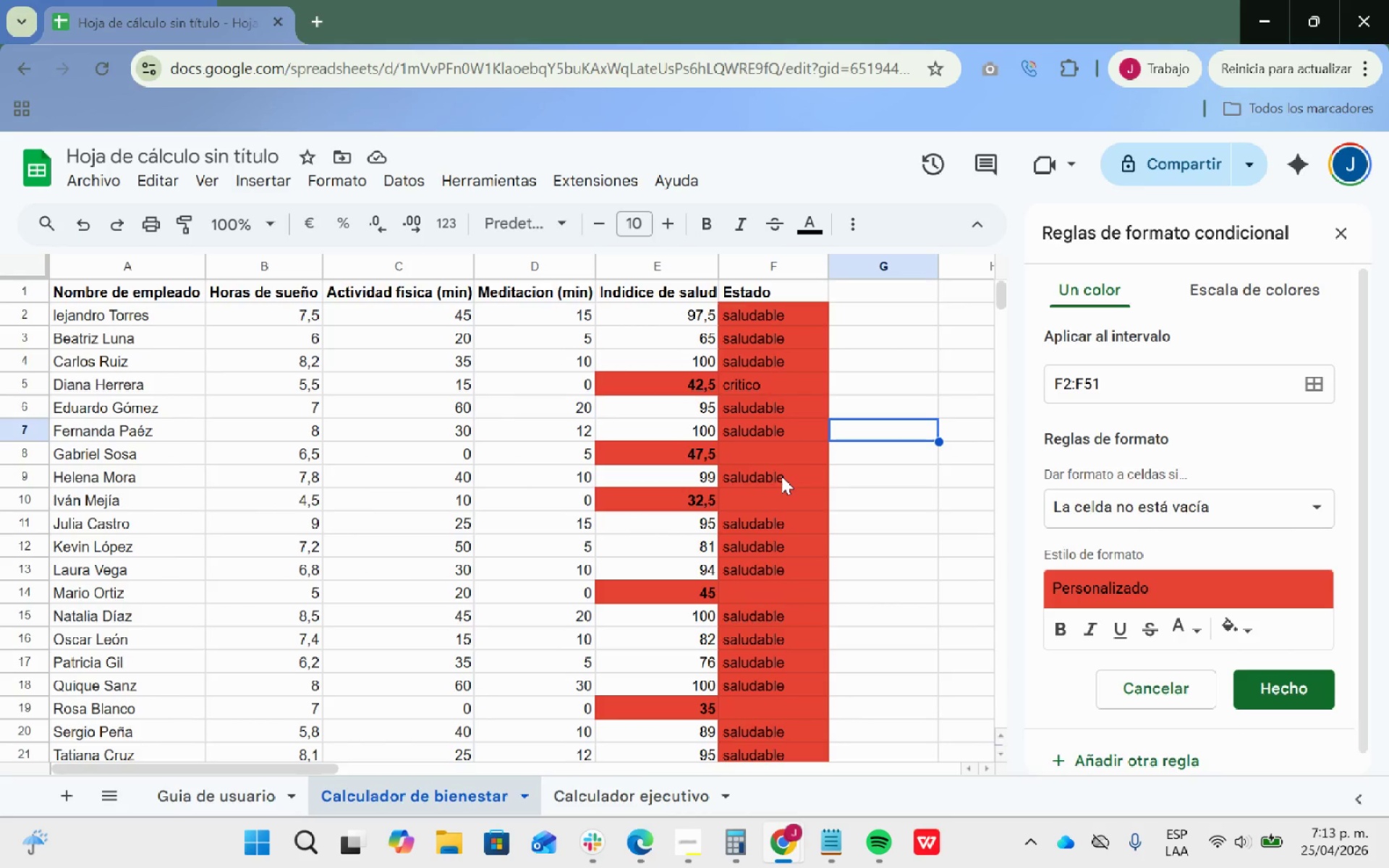 
wait(7.56)
 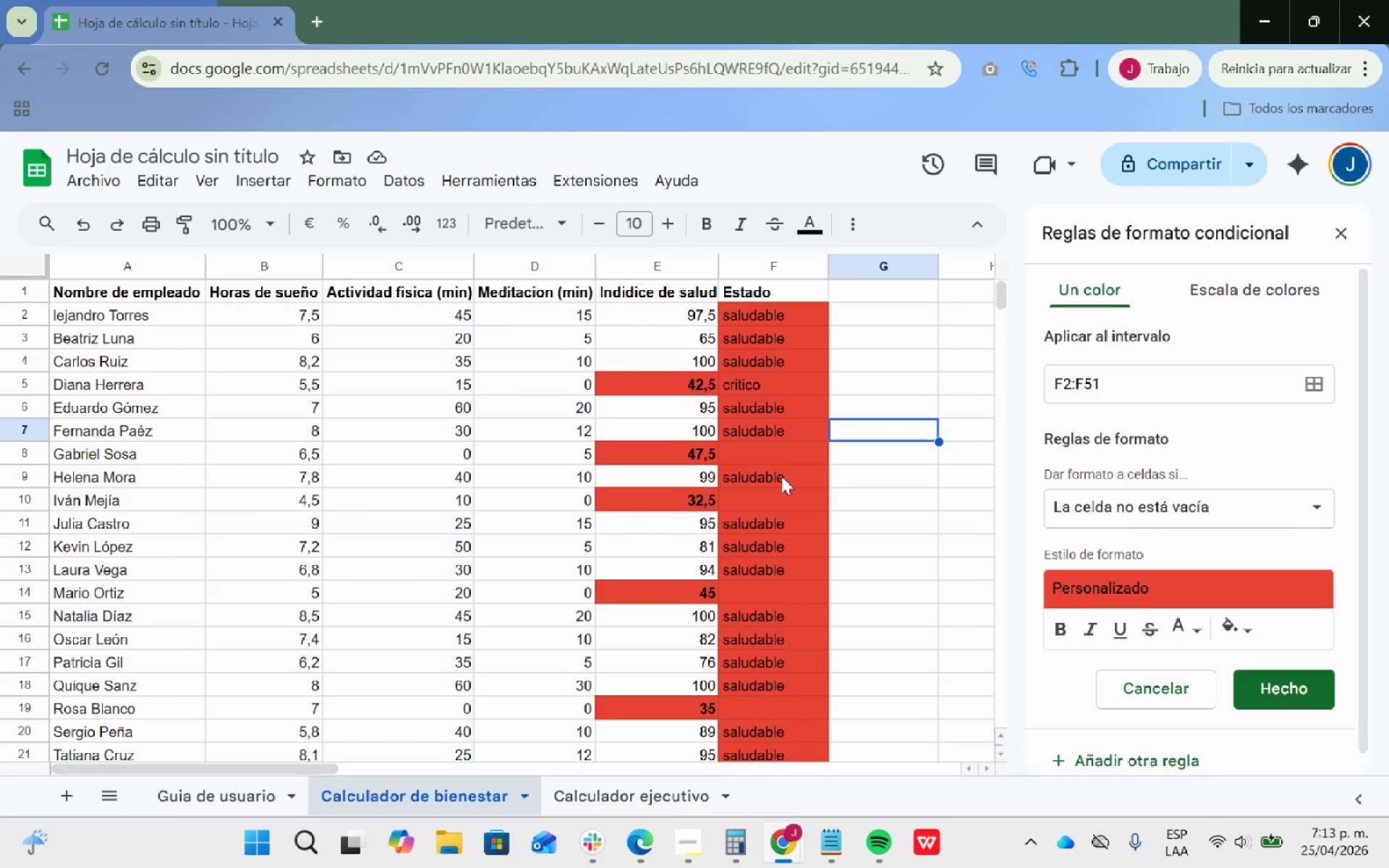 
scroll: coordinate [1239, 550], scroll_direction: down, amount: 20.0
 